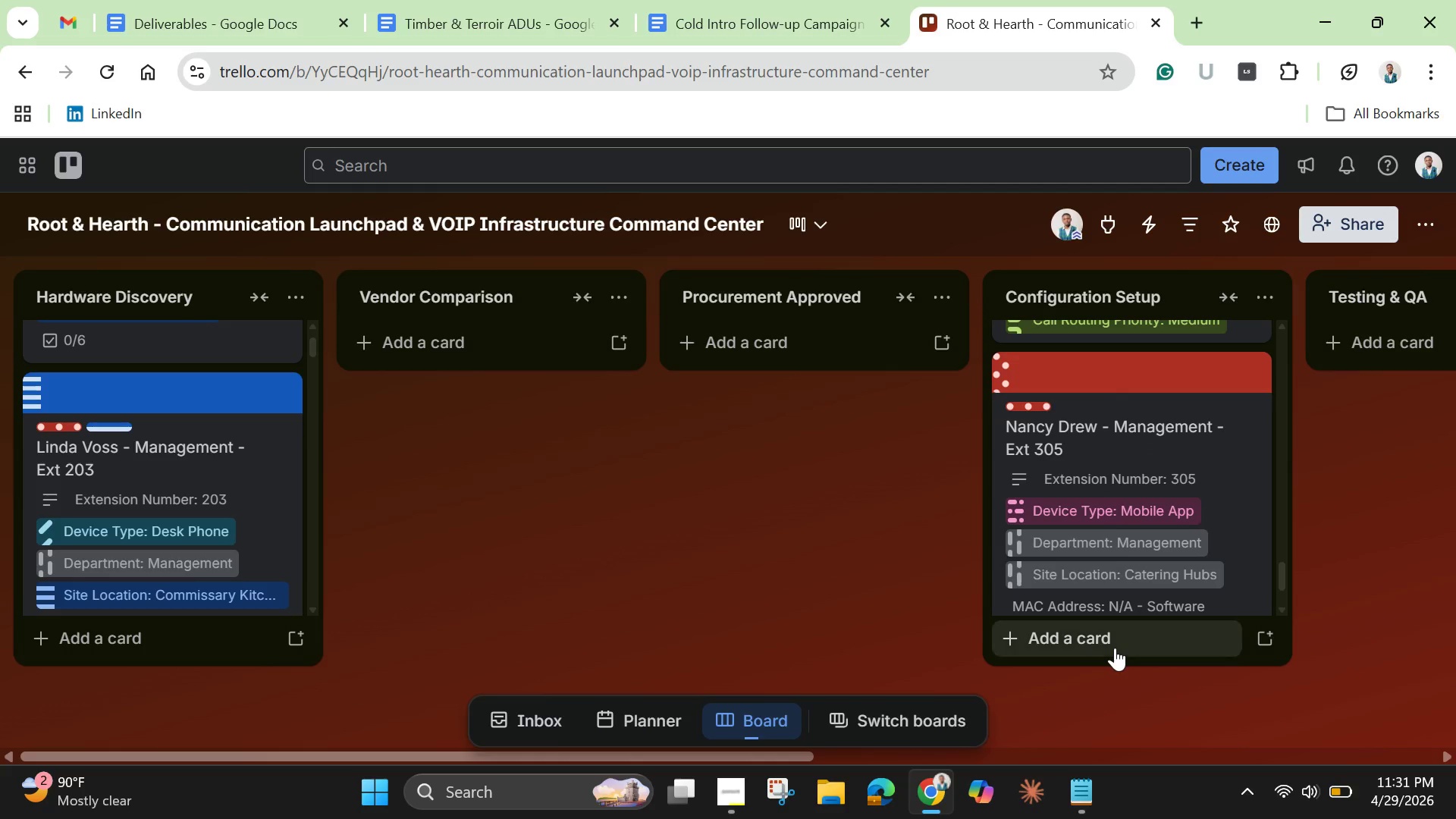 
left_click([1115, 648])
 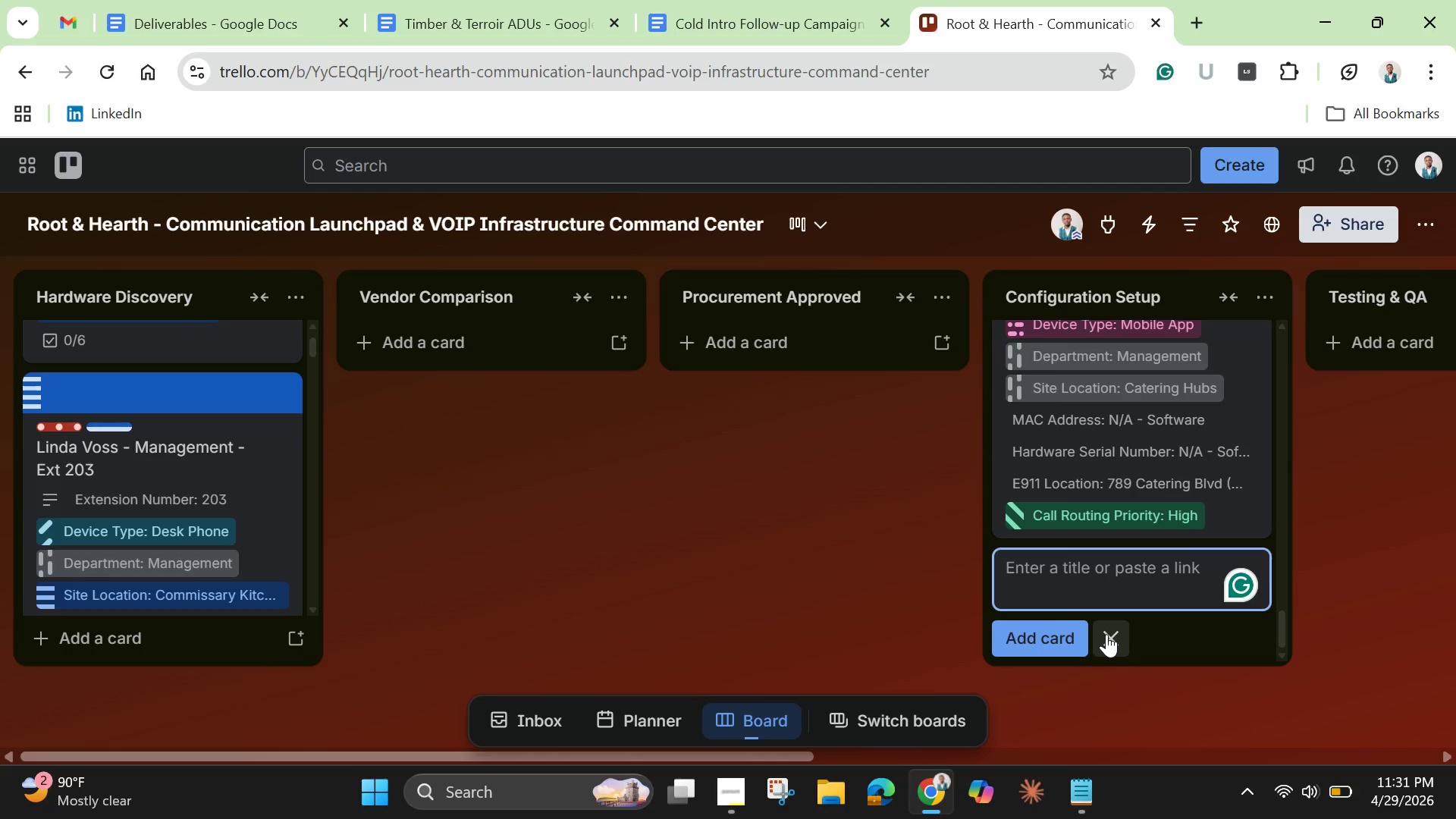 
type(Frank Hardy )
 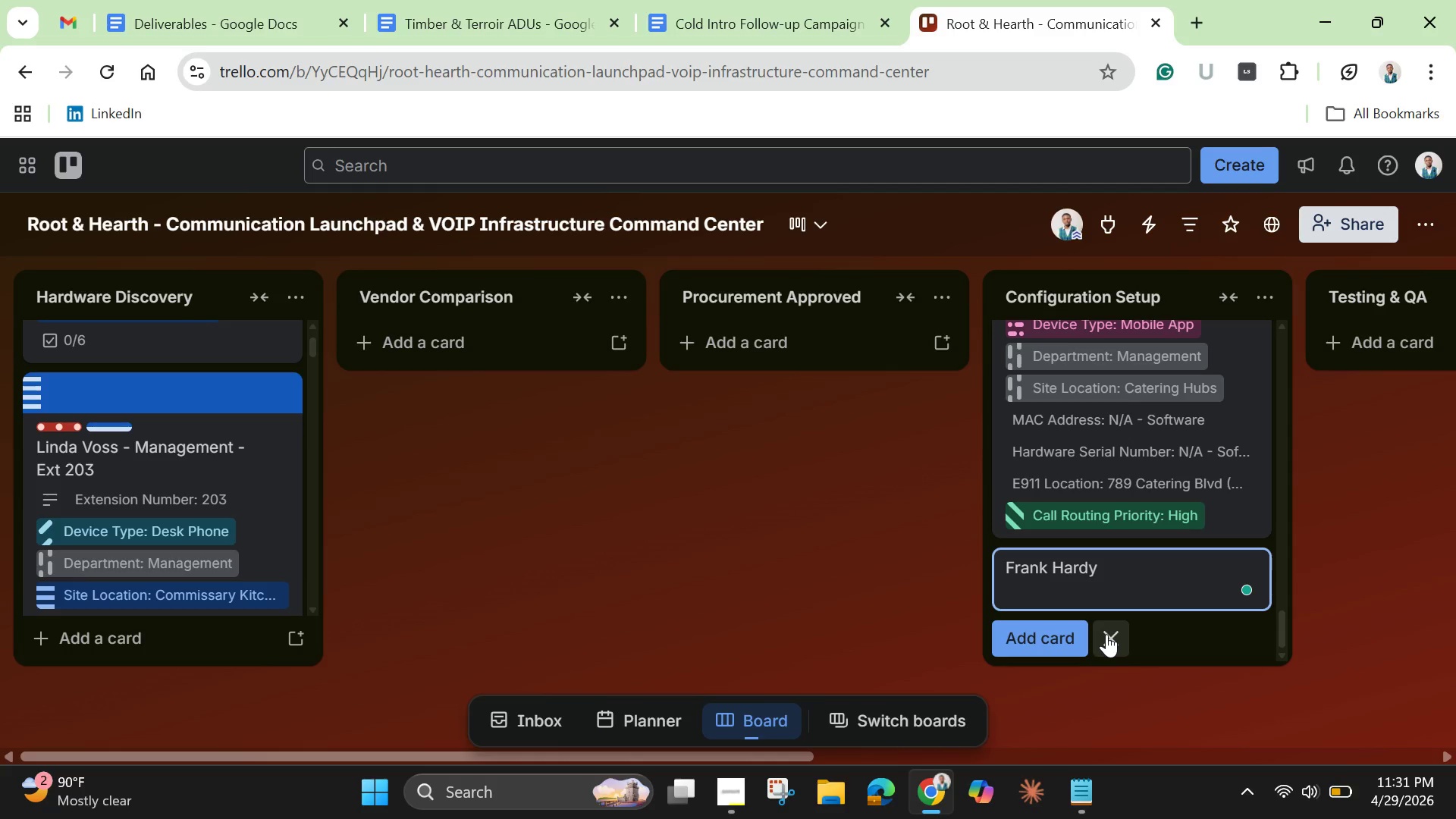 
wait(8.86)
 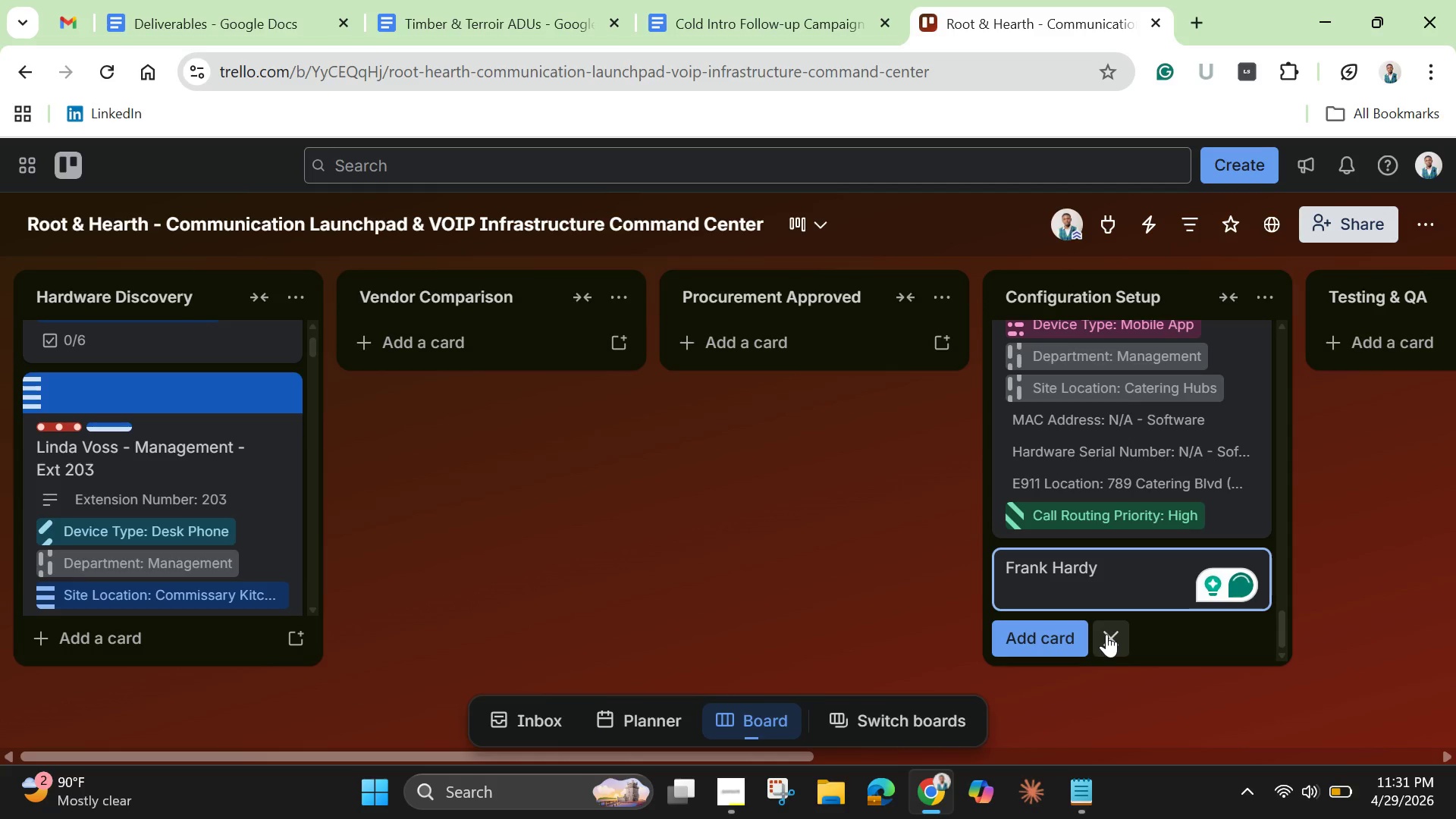 
type(0)
key(Backspace)
type(- Logistics - E)
 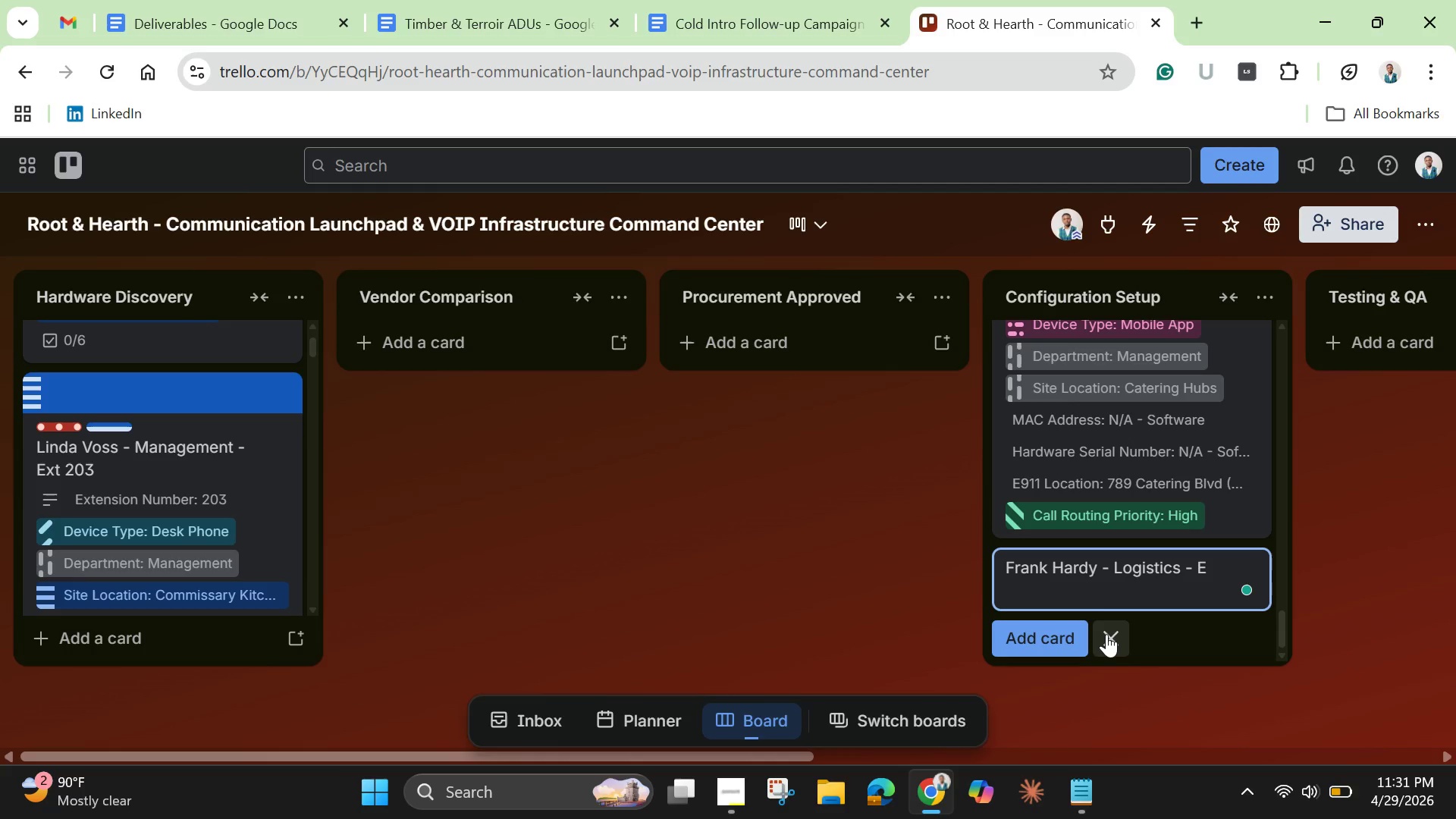 
 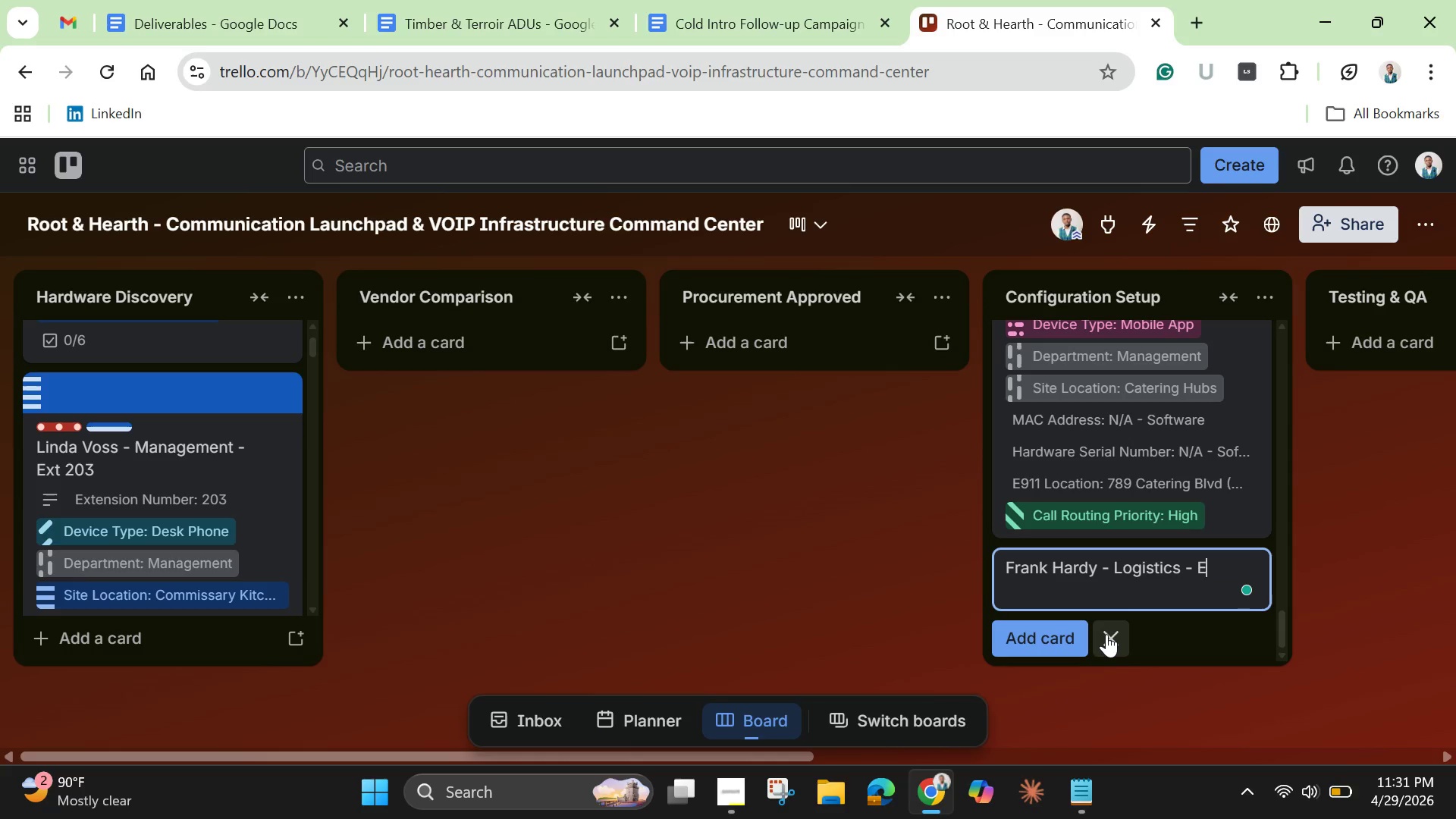 
key(Alt+AltLeft)
 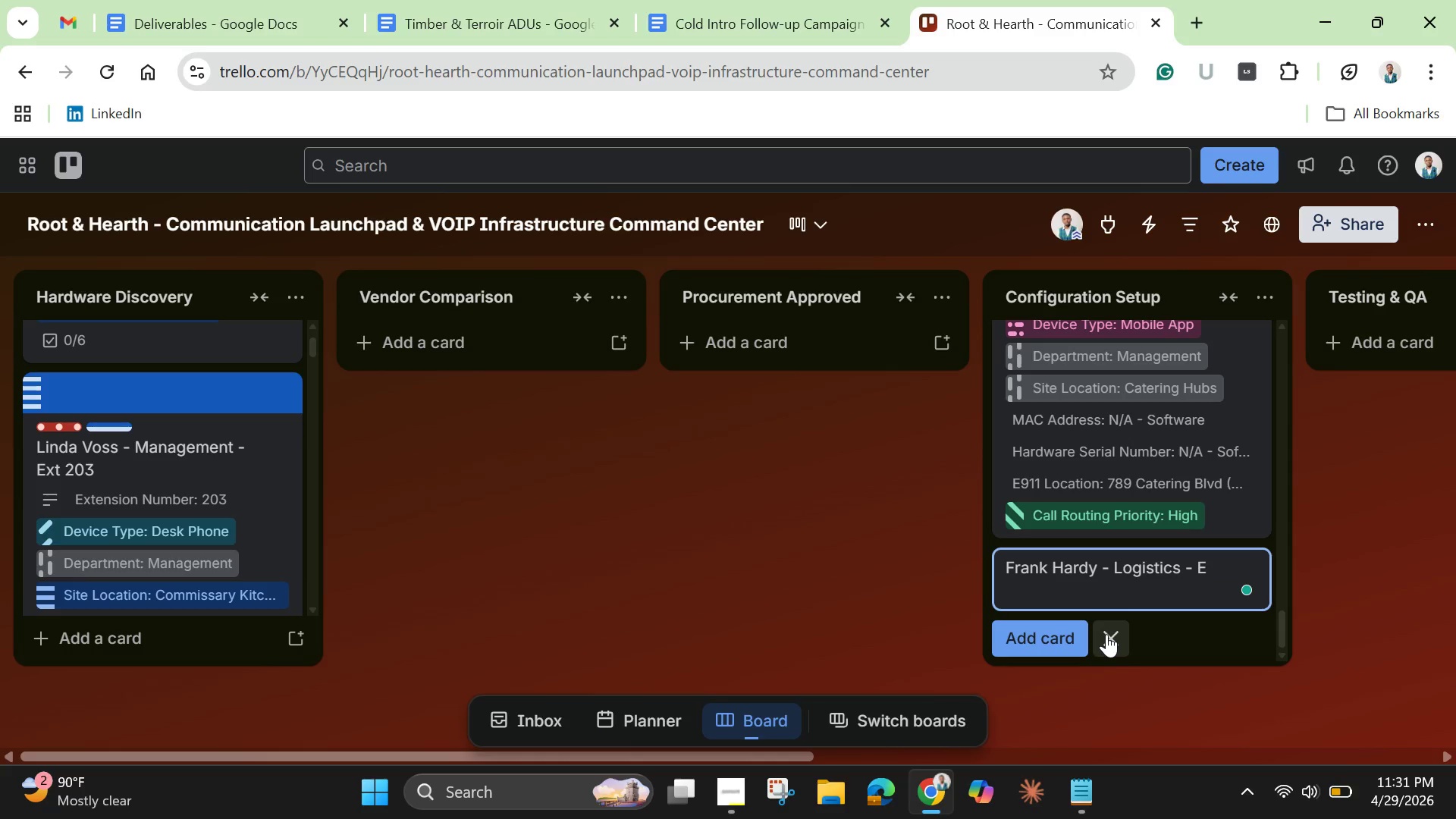 
type(xxt 205)
 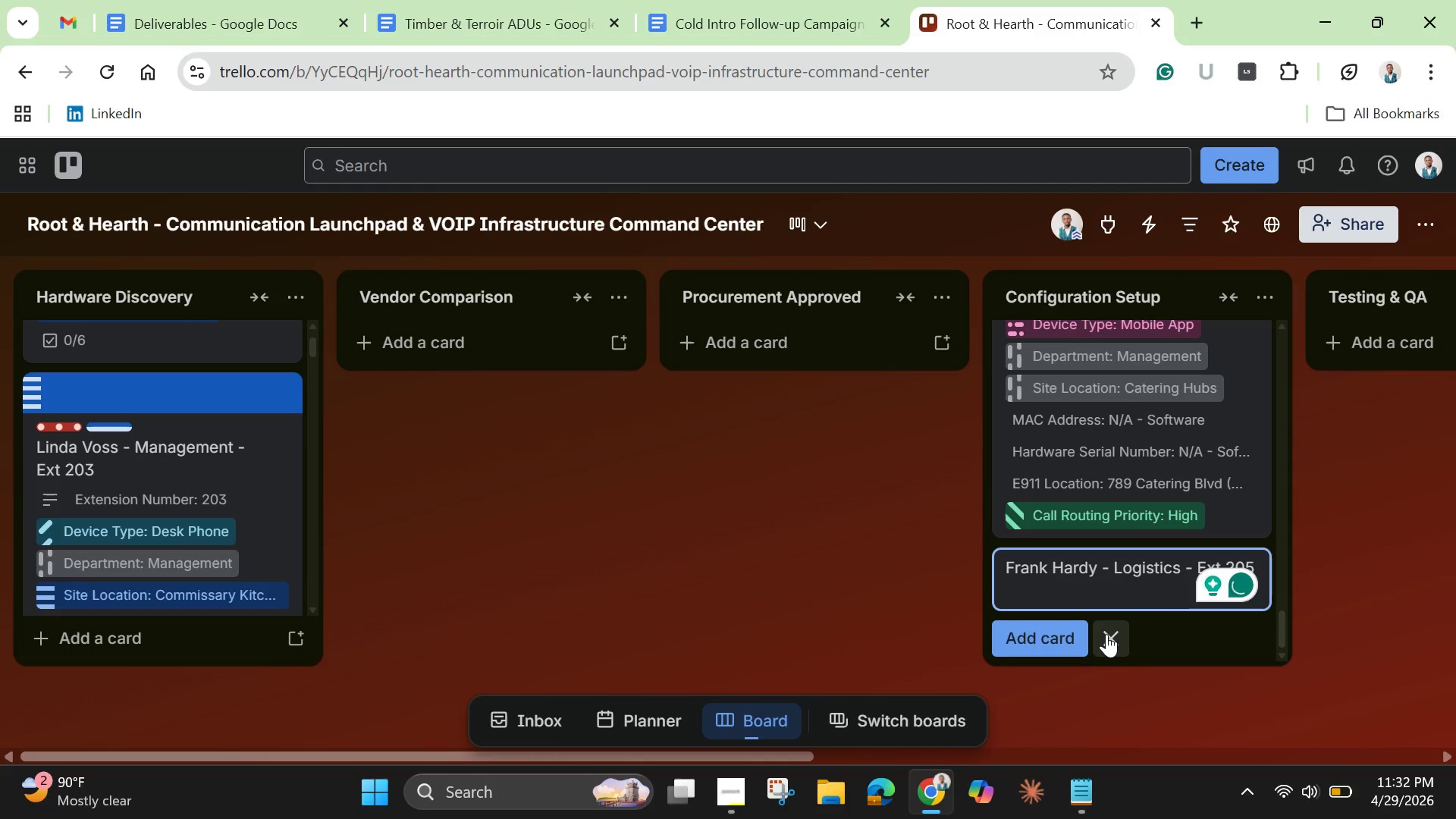 
key(Enter)
 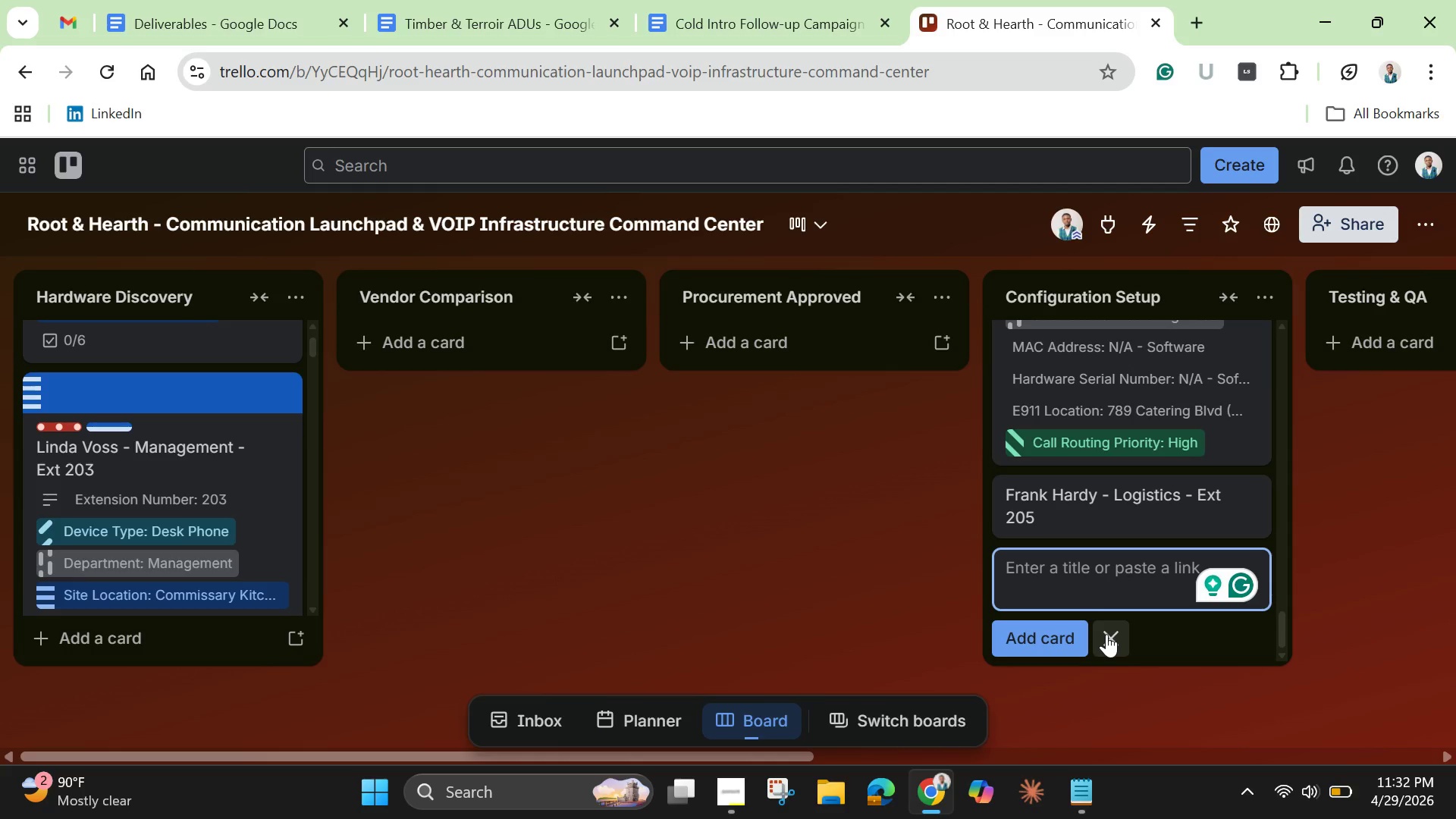 
wait(32.5)
 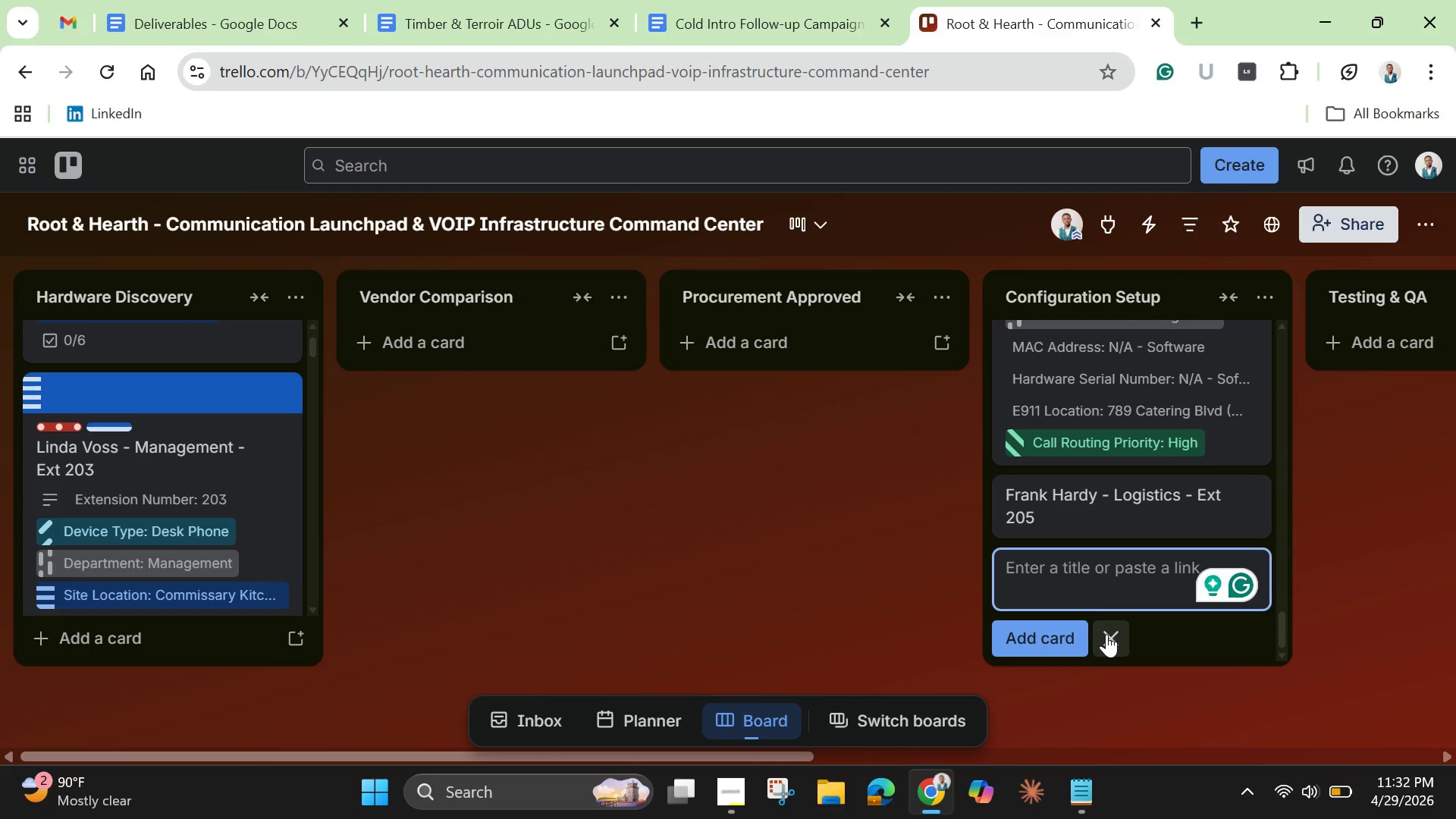 
left_click([1087, 515])
 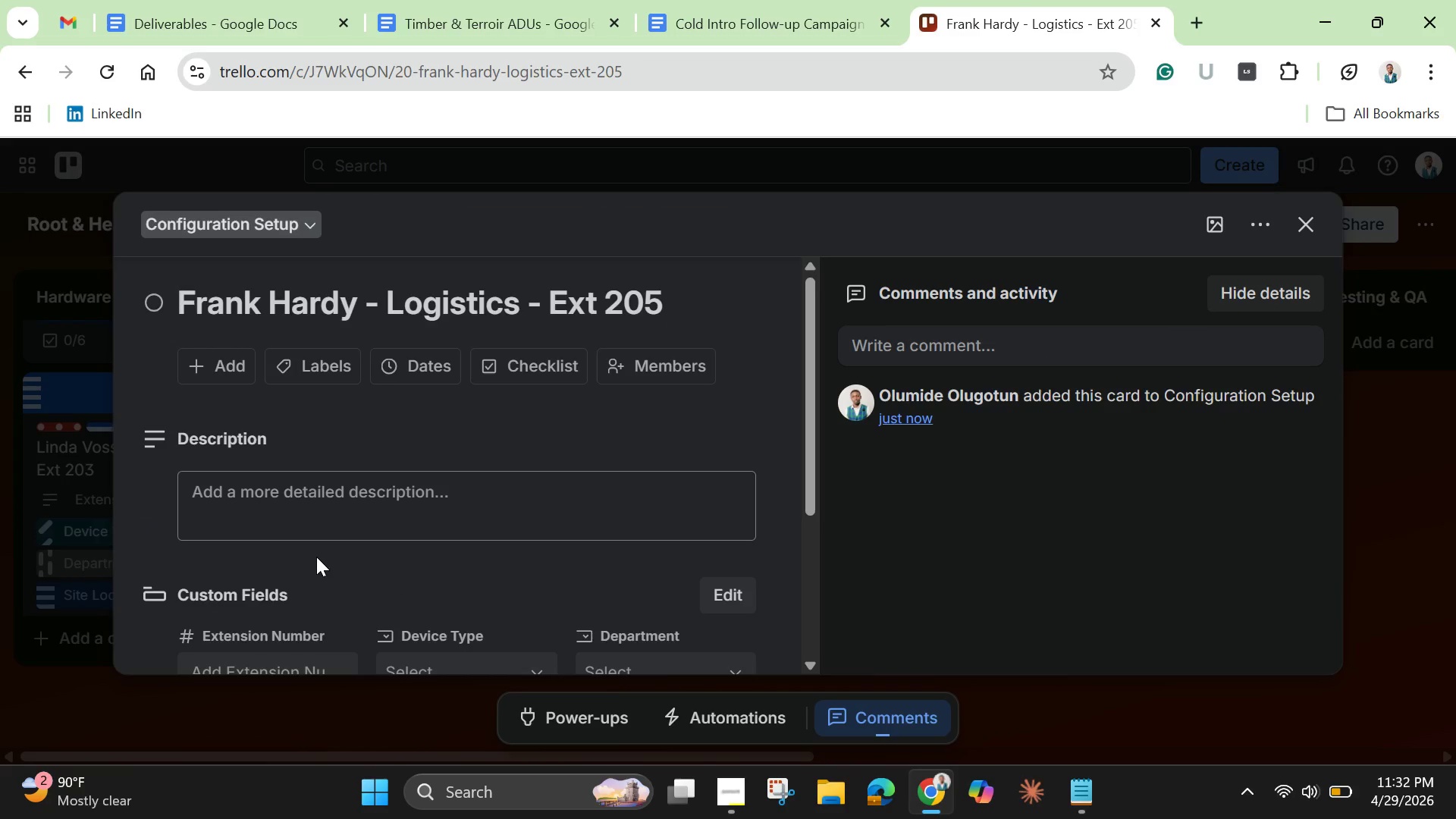 
scroll: coordinate [295, 570], scroll_direction: down, amount: 1.0
 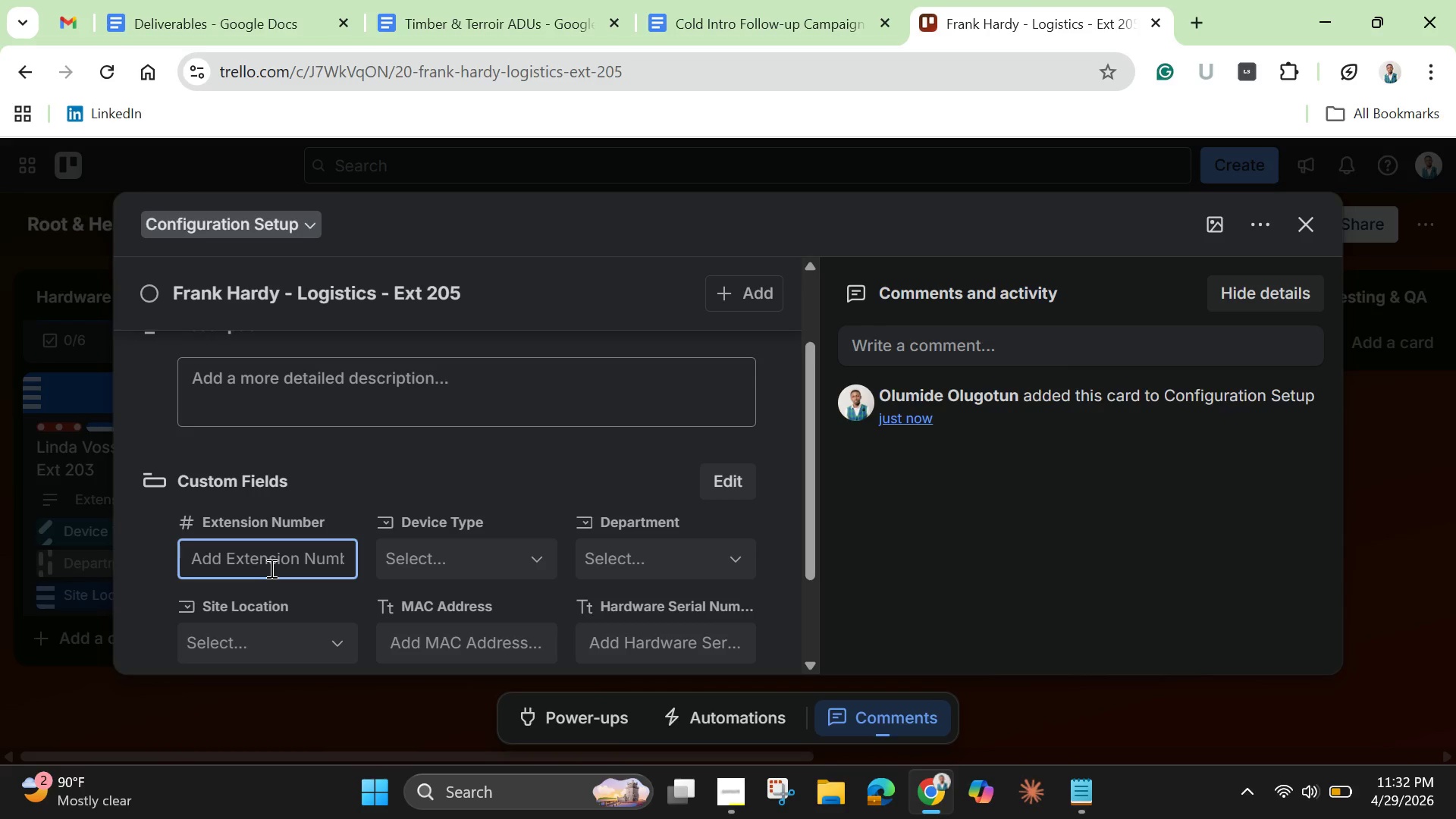 
type(20)
 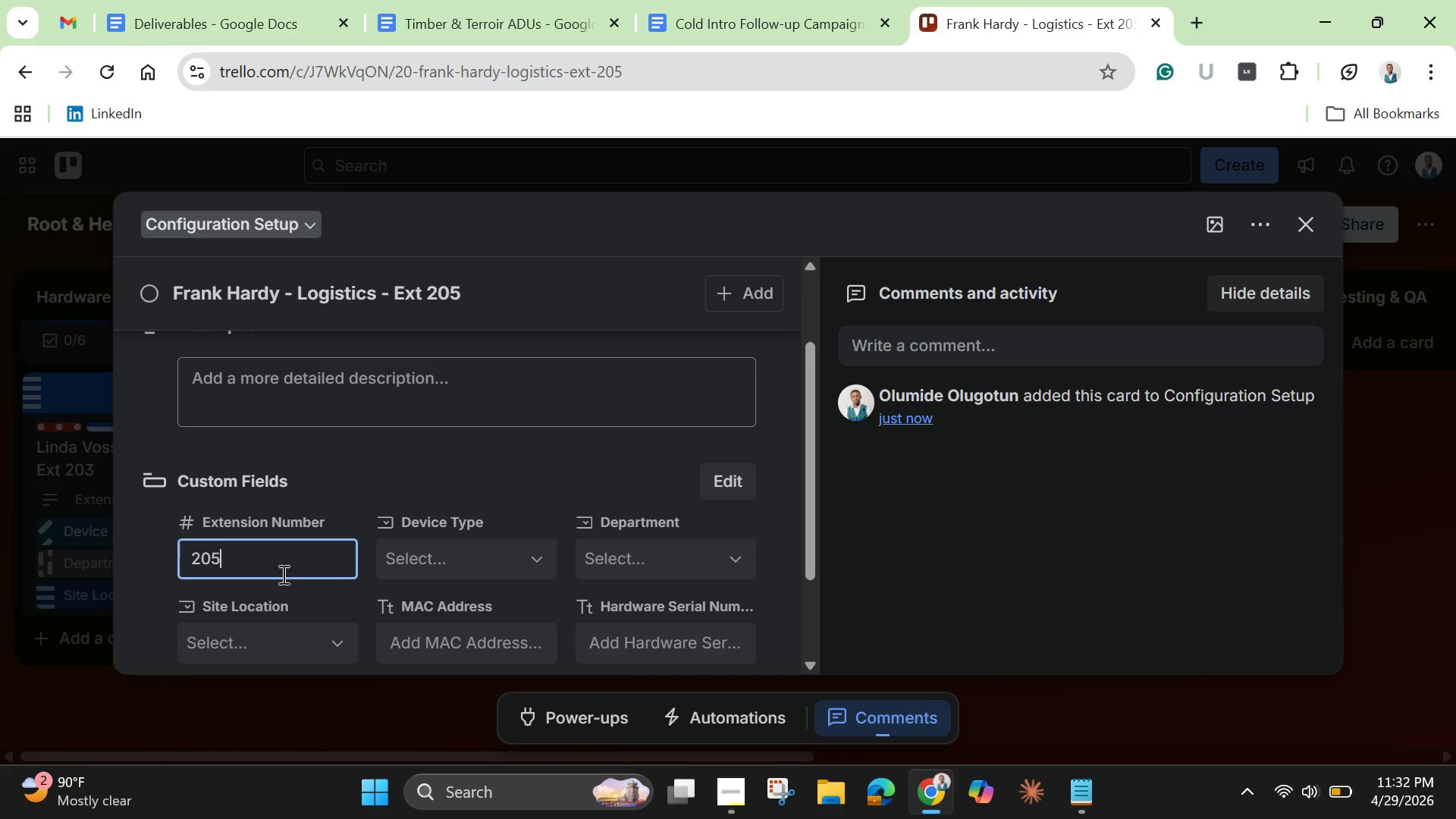 
key(5)
 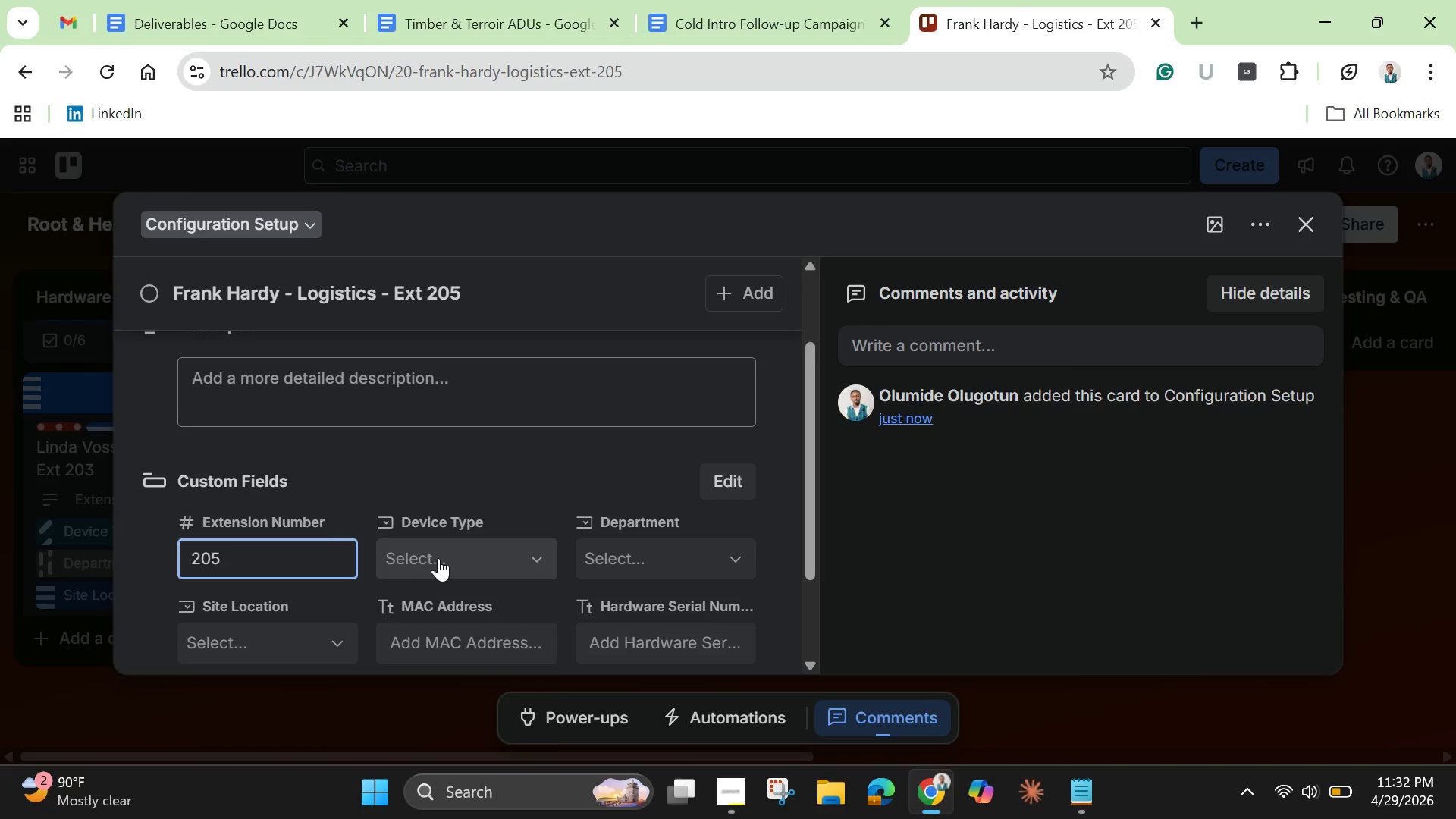 
left_click([438, 558])
 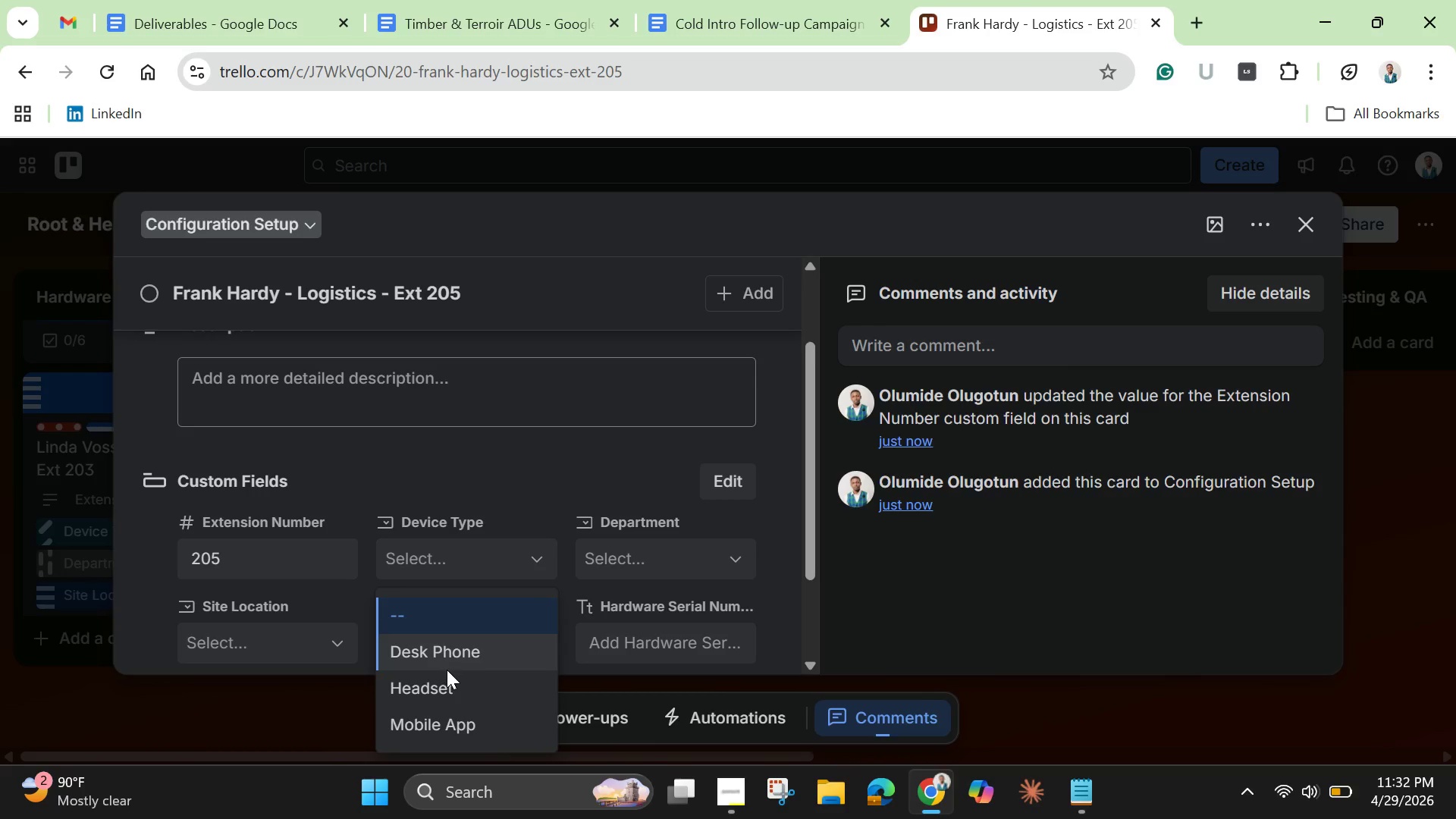 
left_click([445, 654])
 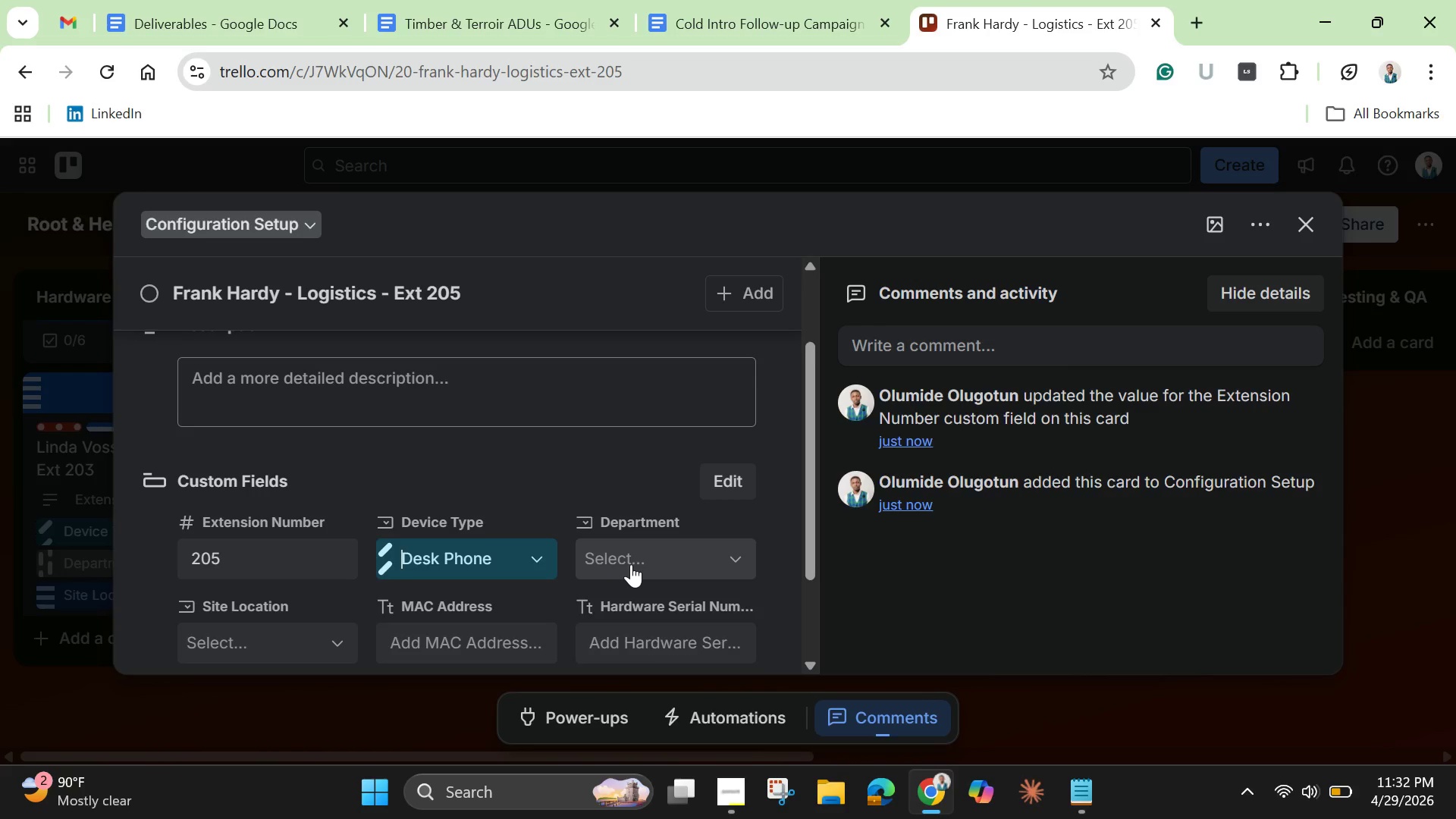 
left_click([632, 564])
 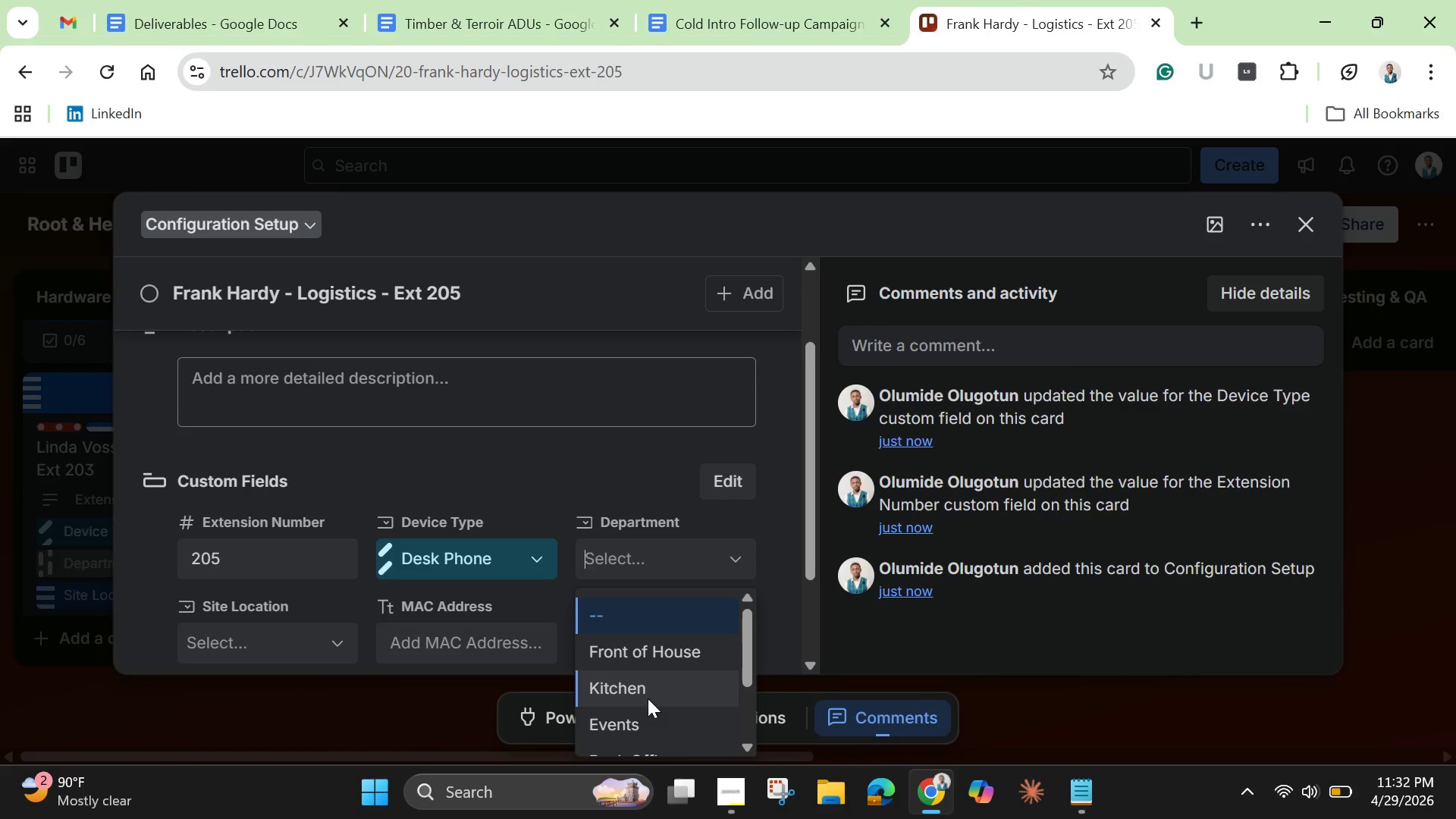 
scroll: coordinate [646, 723], scroll_direction: down, amount: 2.0
 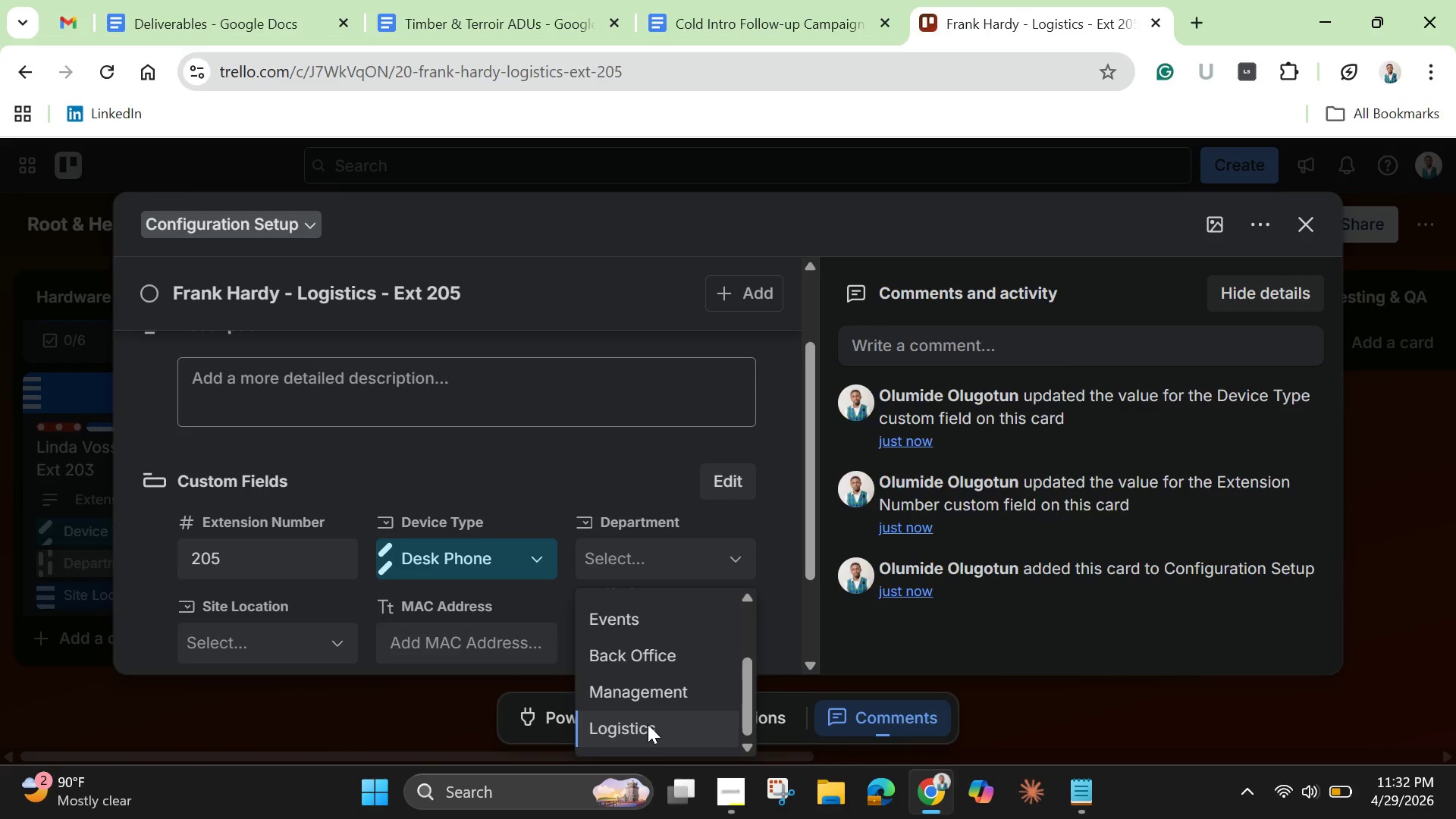 
left_click([648, 724])
 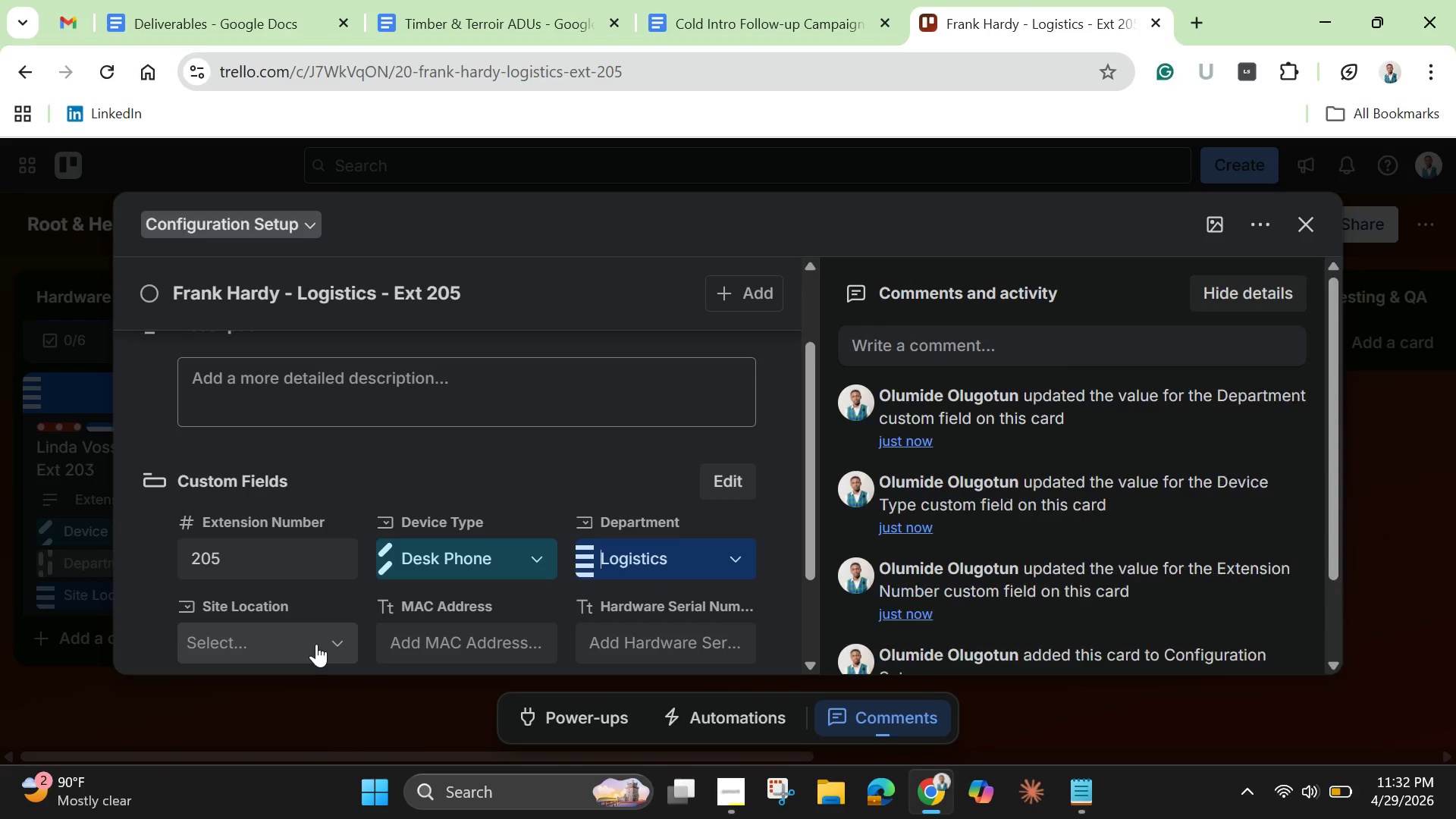 
left_click([316, 644])
 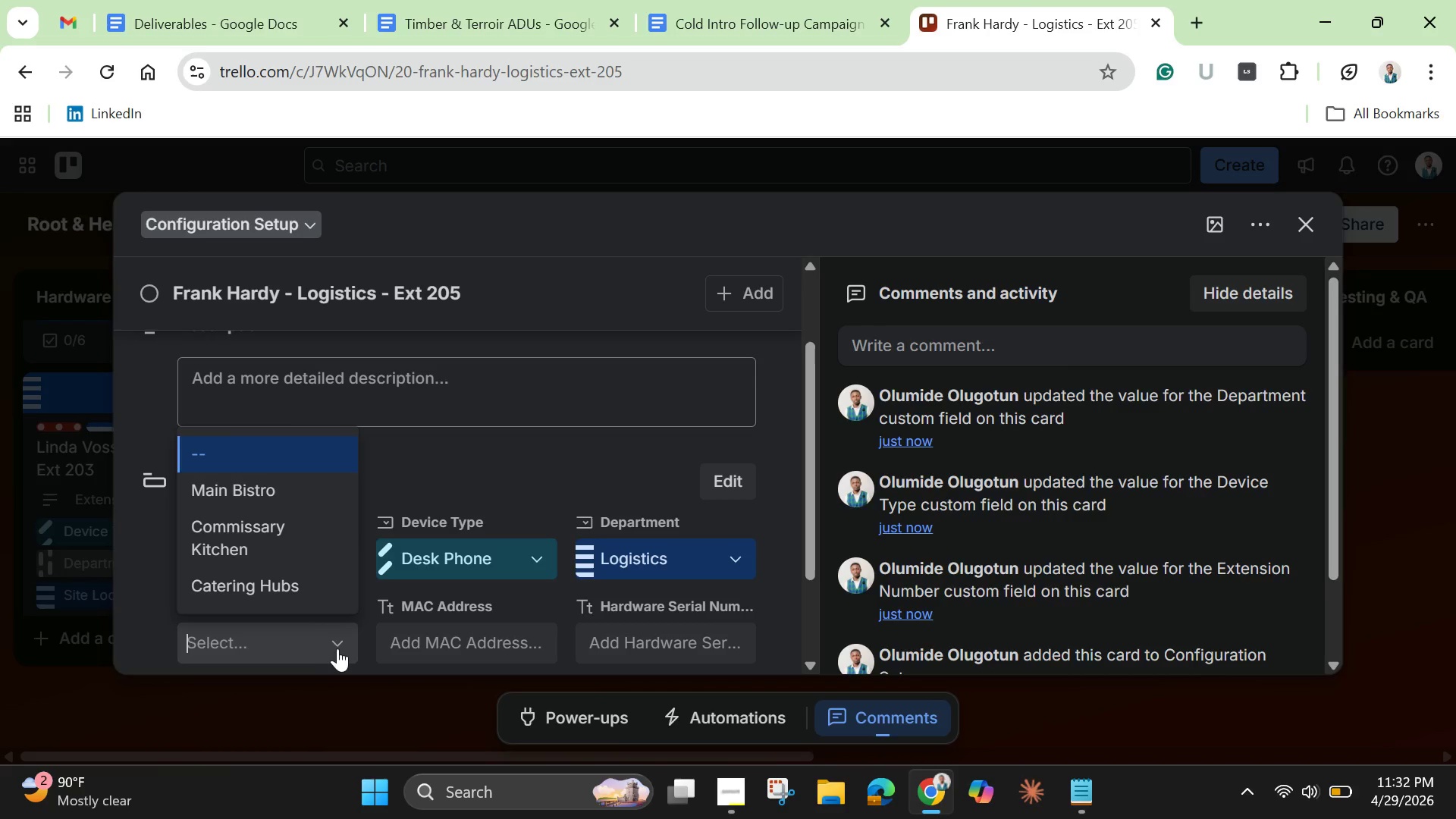 
left_click([287, 588])
 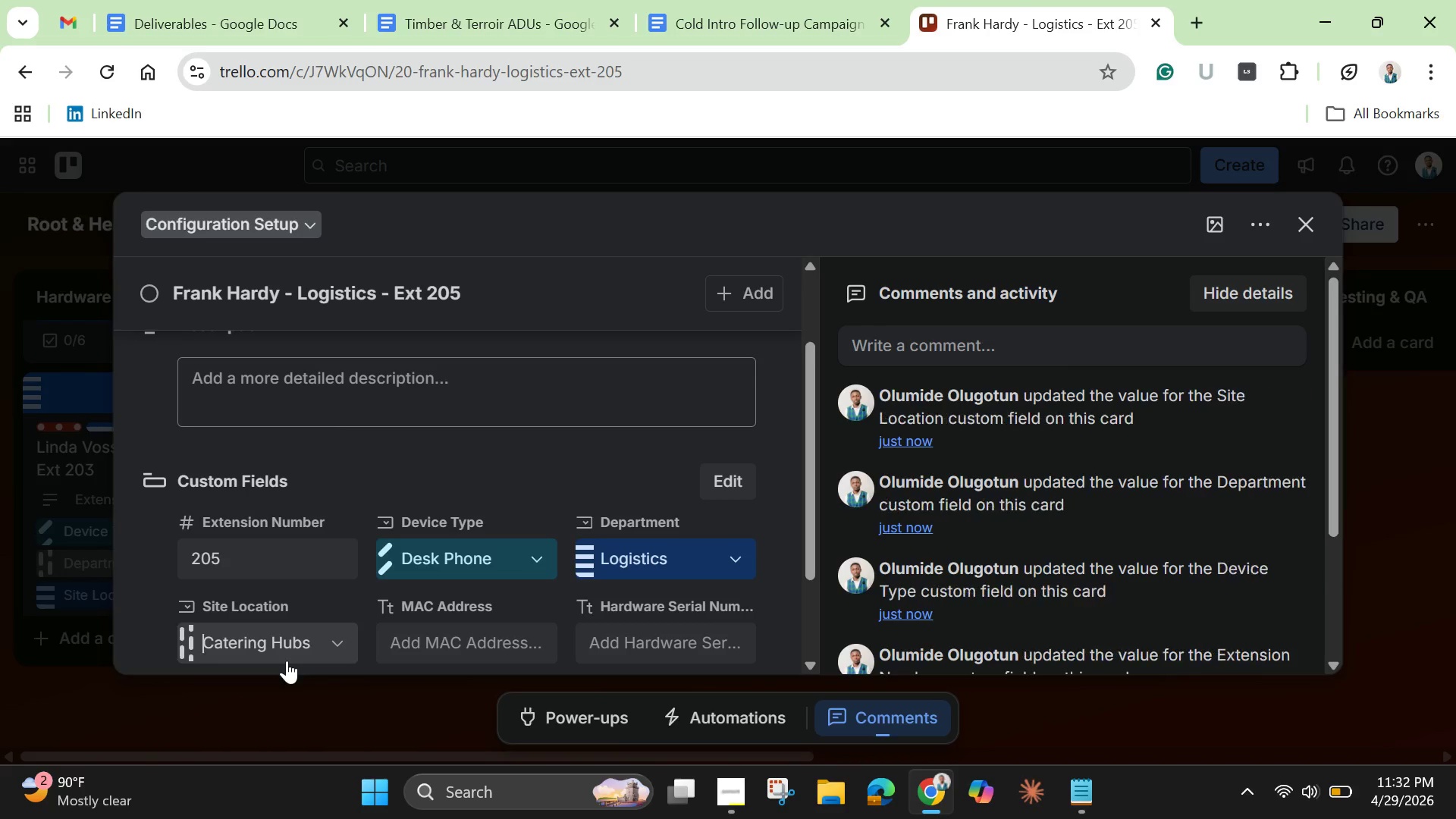 
left_click([287, 661])
 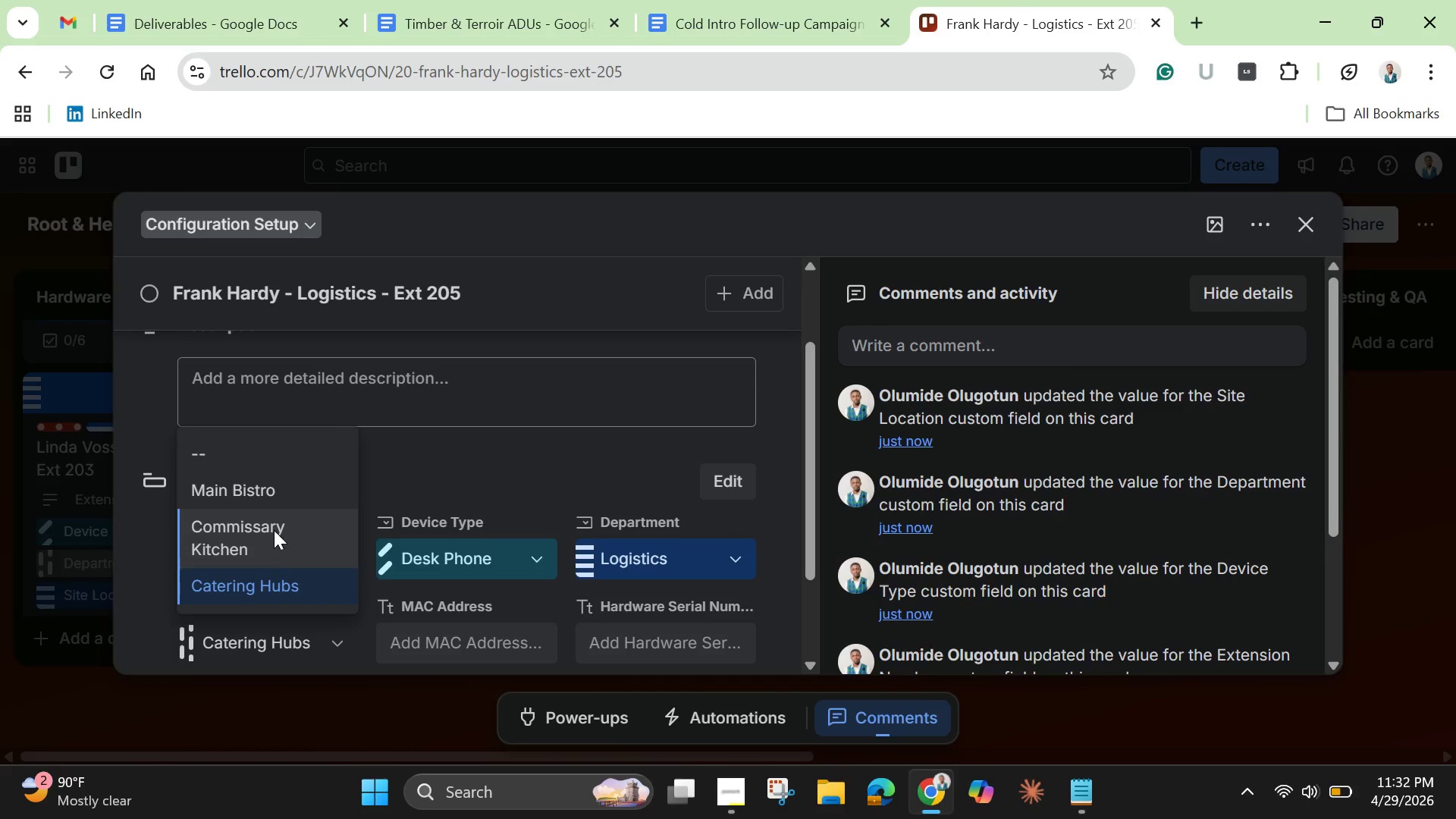 
left_click([274, 530])
 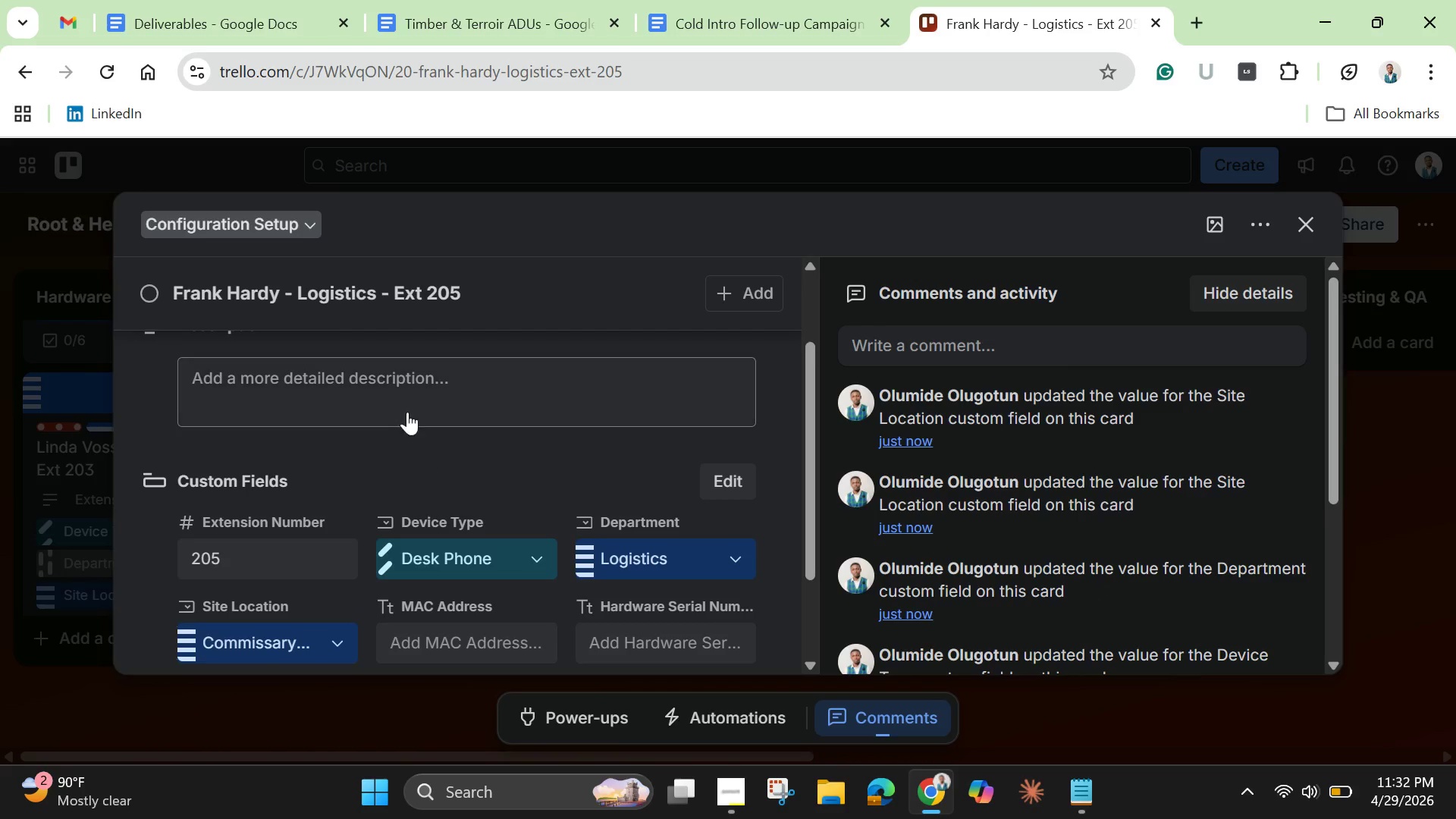 
left_click([403, 399])
 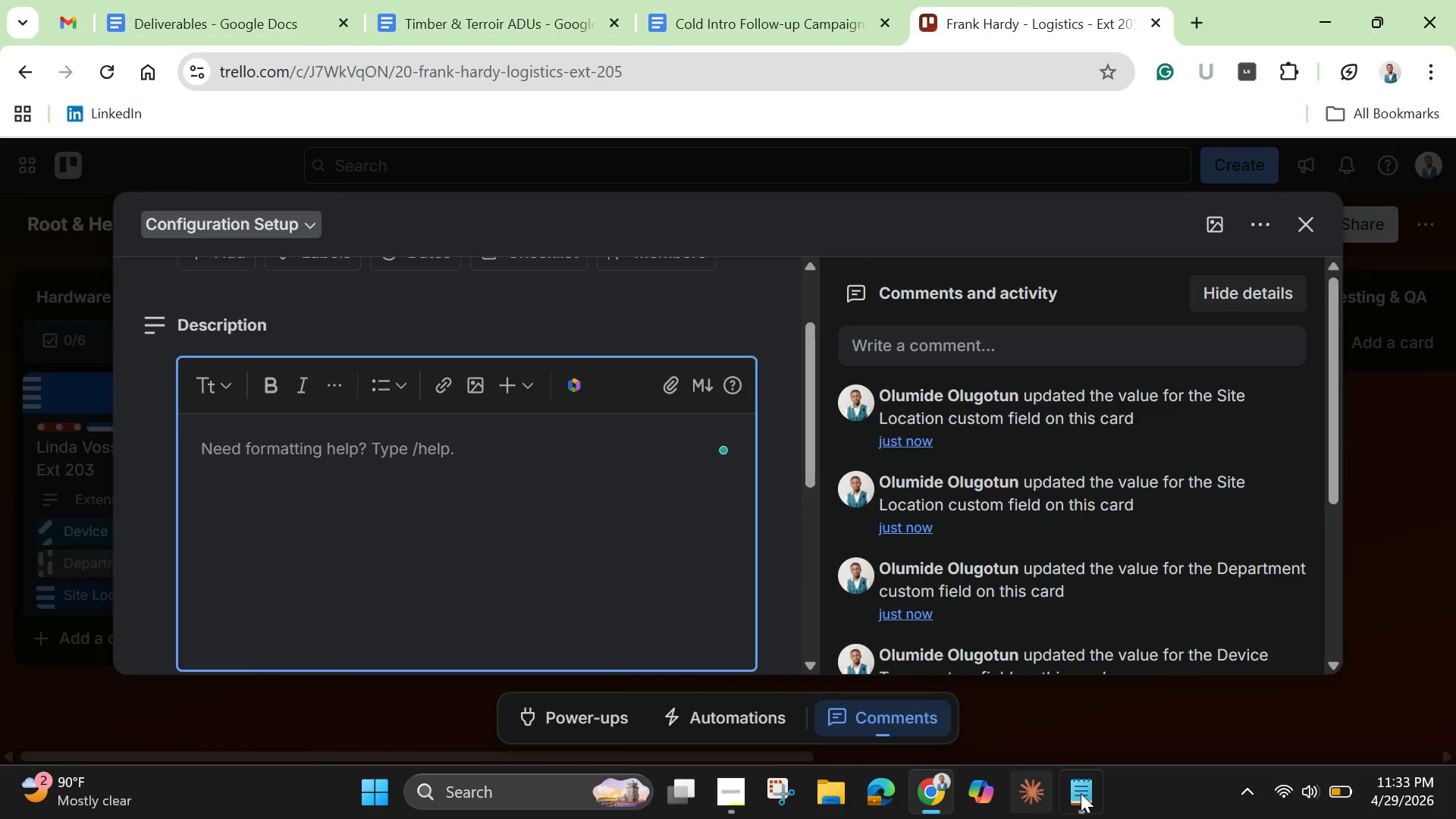 
left_click([1085, 795])
 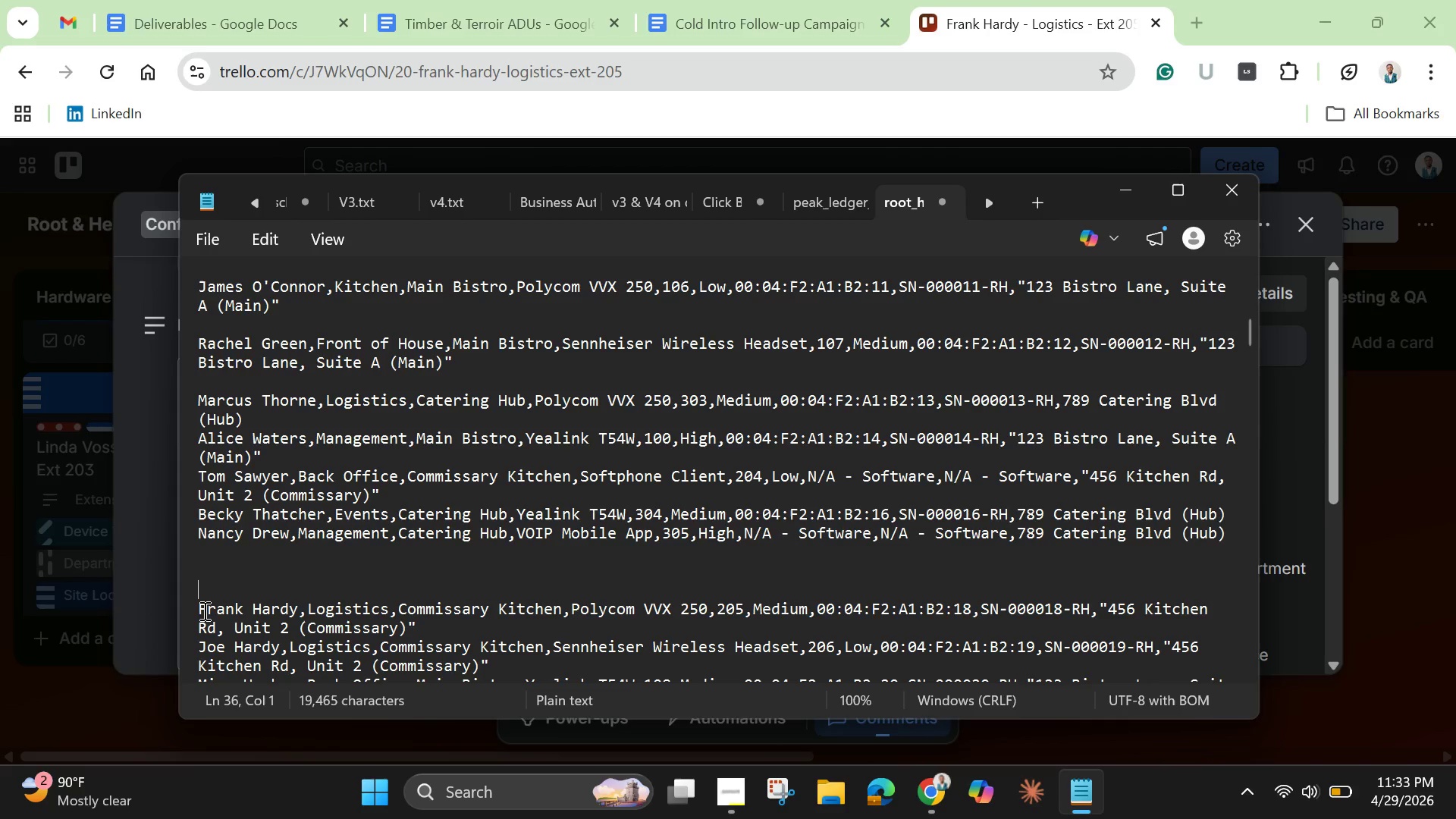 
left_click_drag(start_coordinate=[203, 610], to_coordinate=[413, 624])
 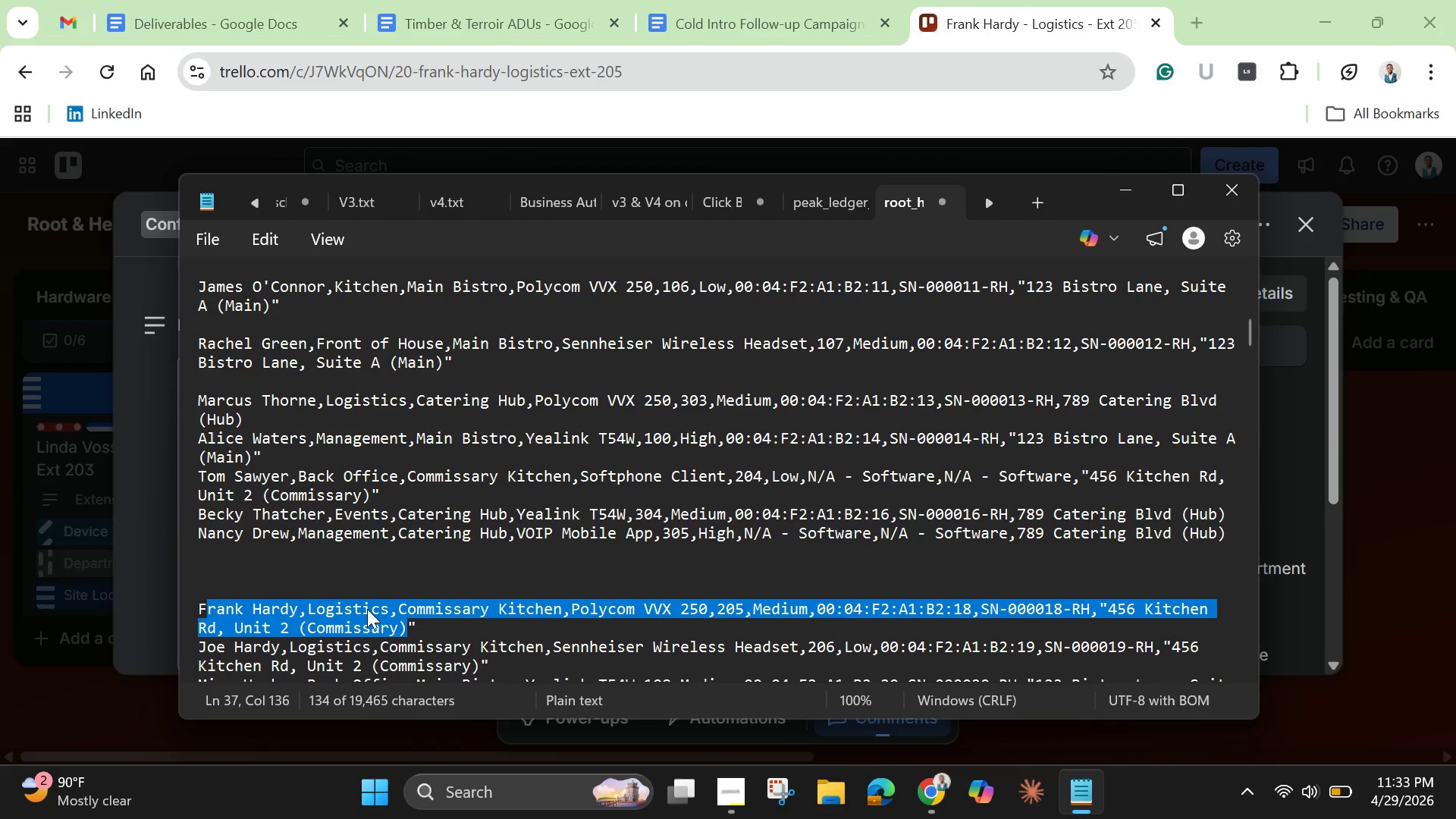 
right_click([367, 609])
 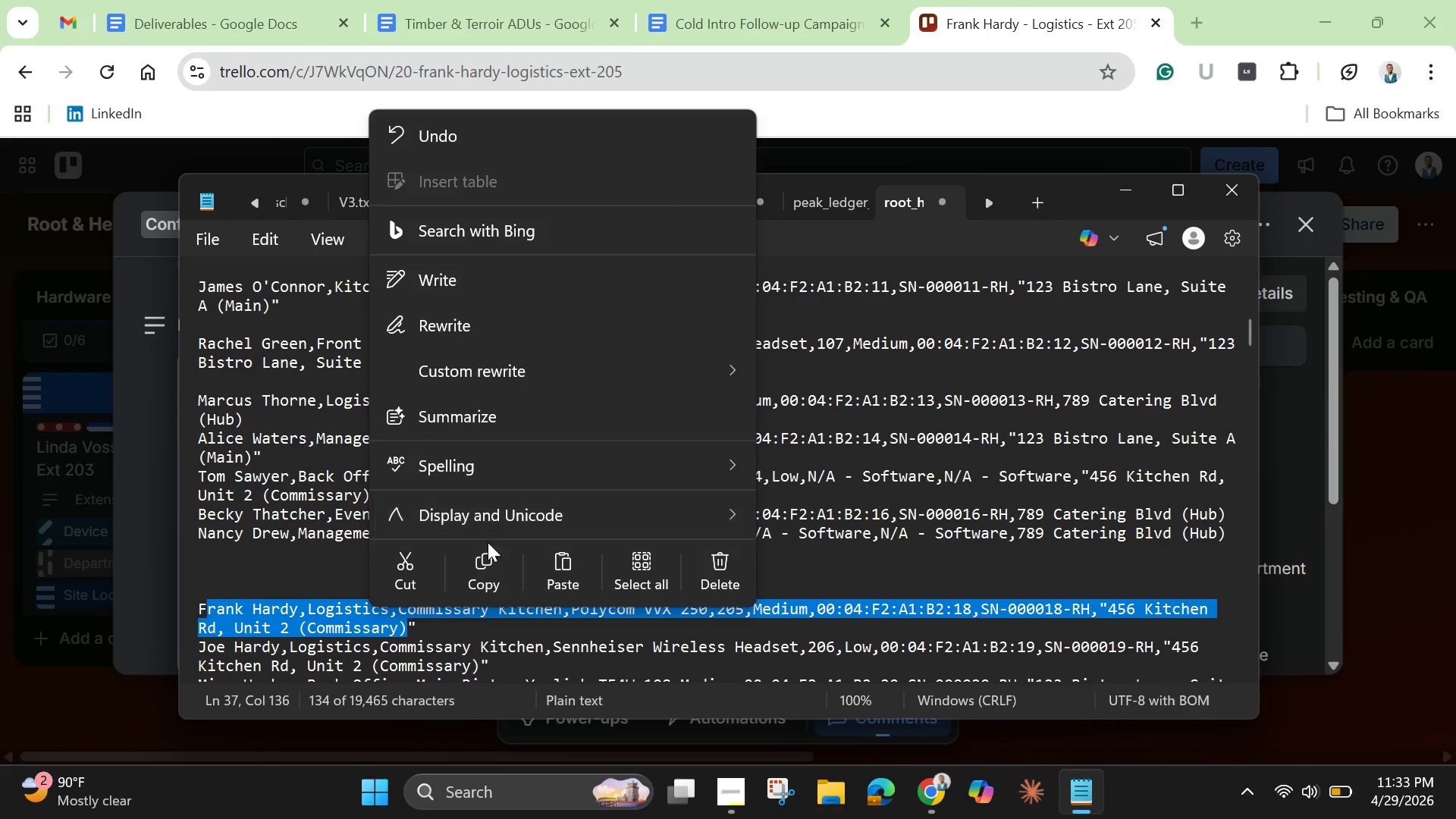 
left_click([481, 564])
 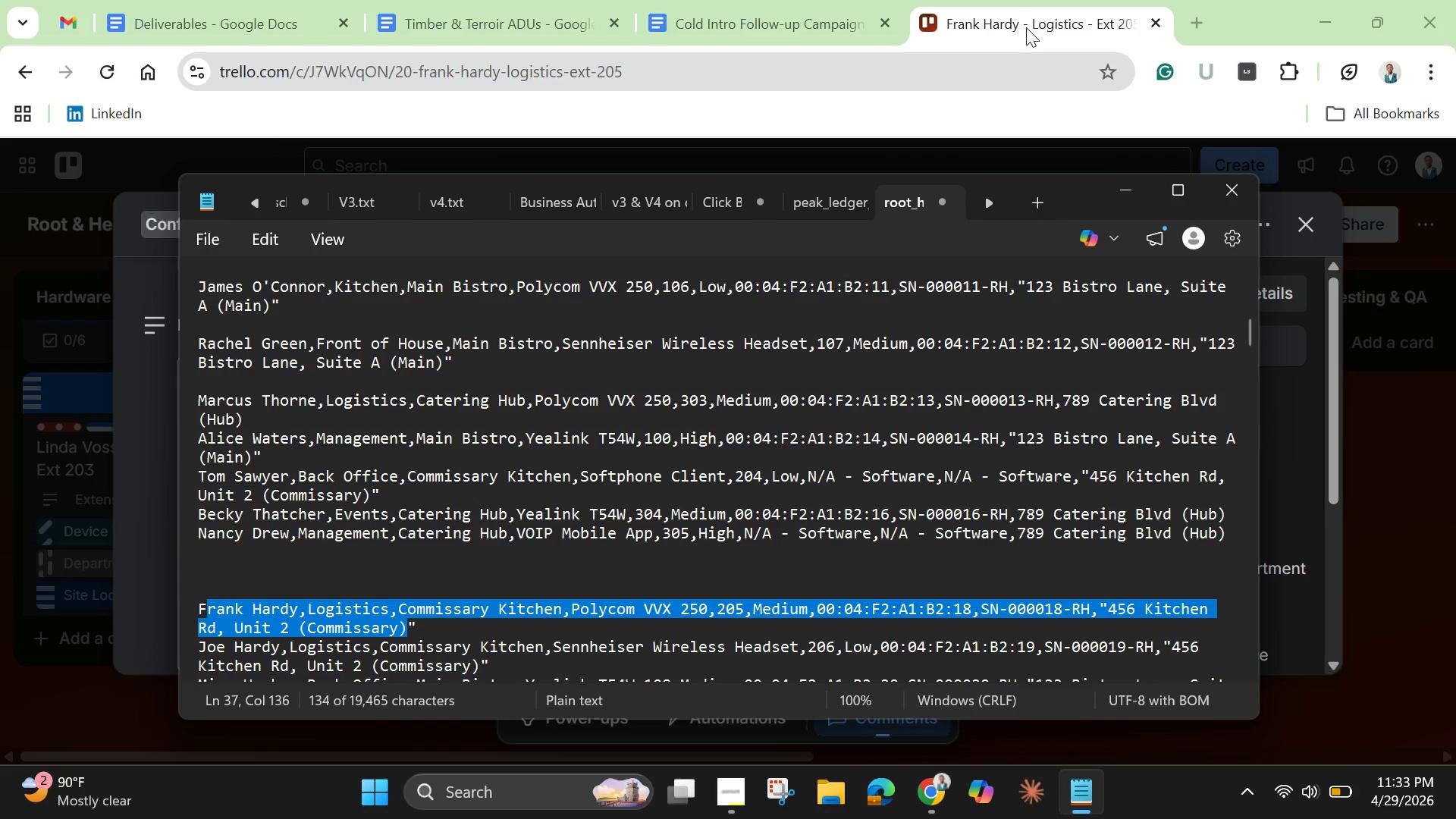 
left_click([1018, 23])
 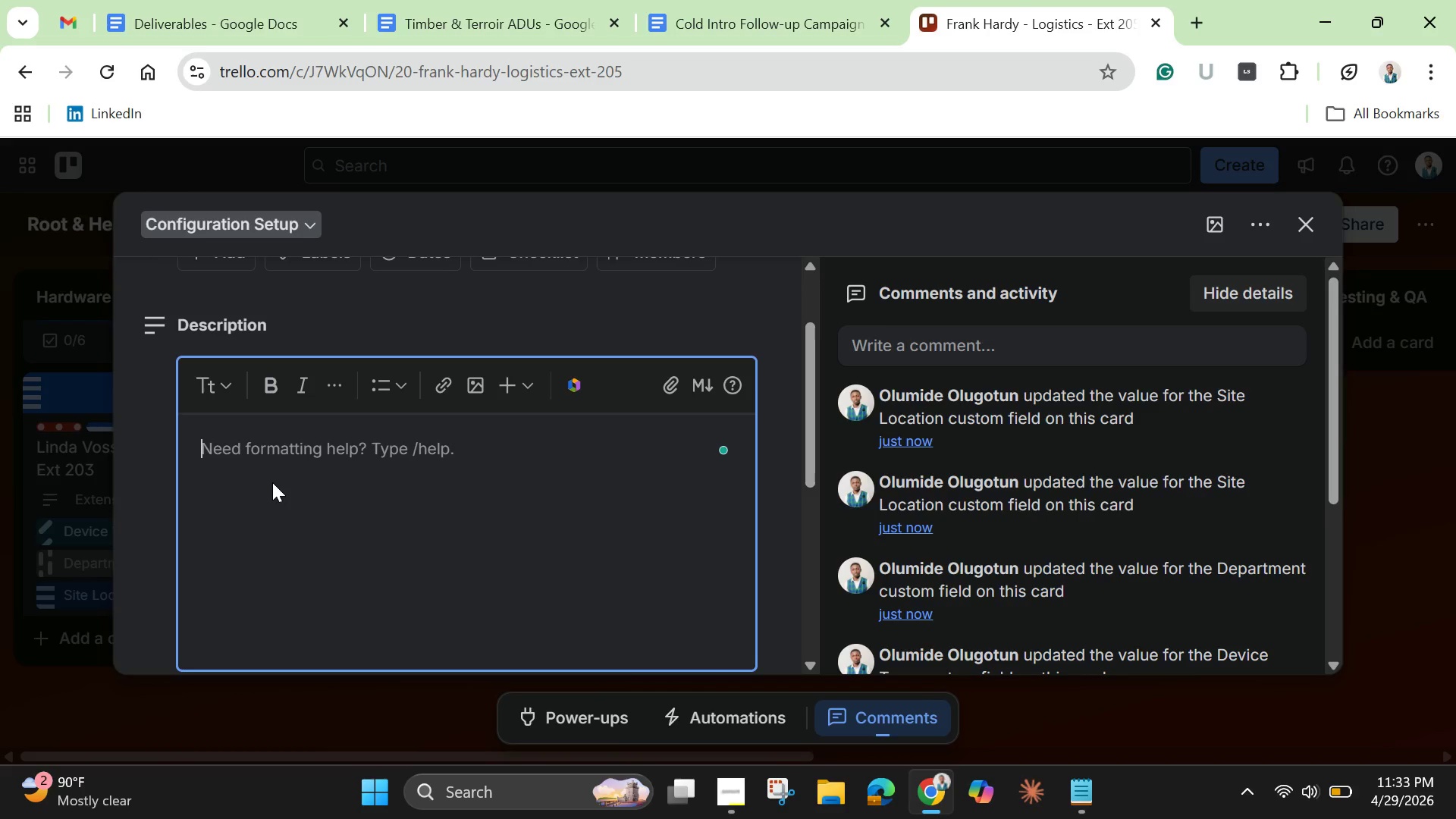 
key(Control+V)
 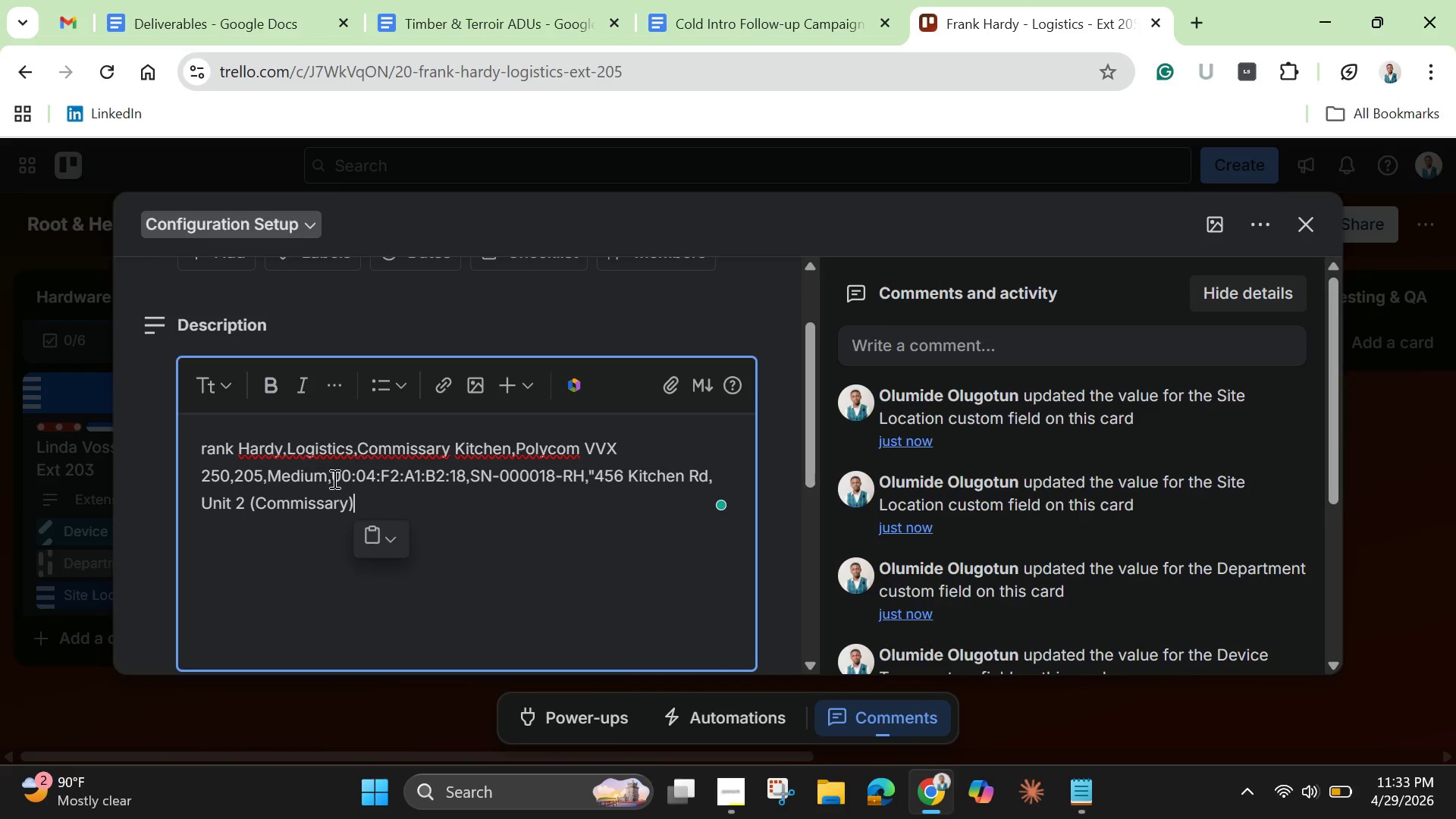 
left_click_drag(start_coordinate=[333, 479], to_coordinate=[465, 477])
 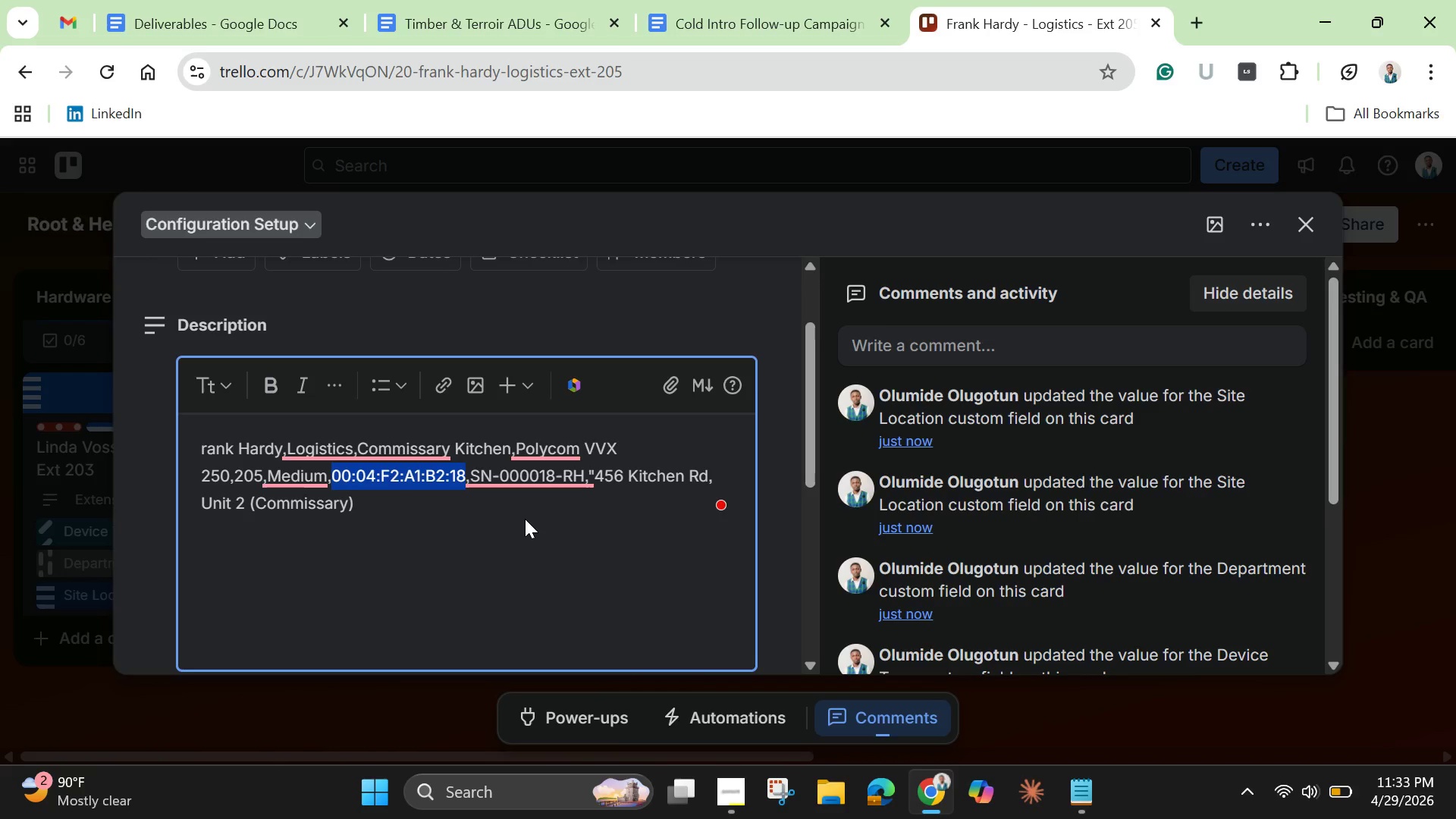 
key(Control+C)
 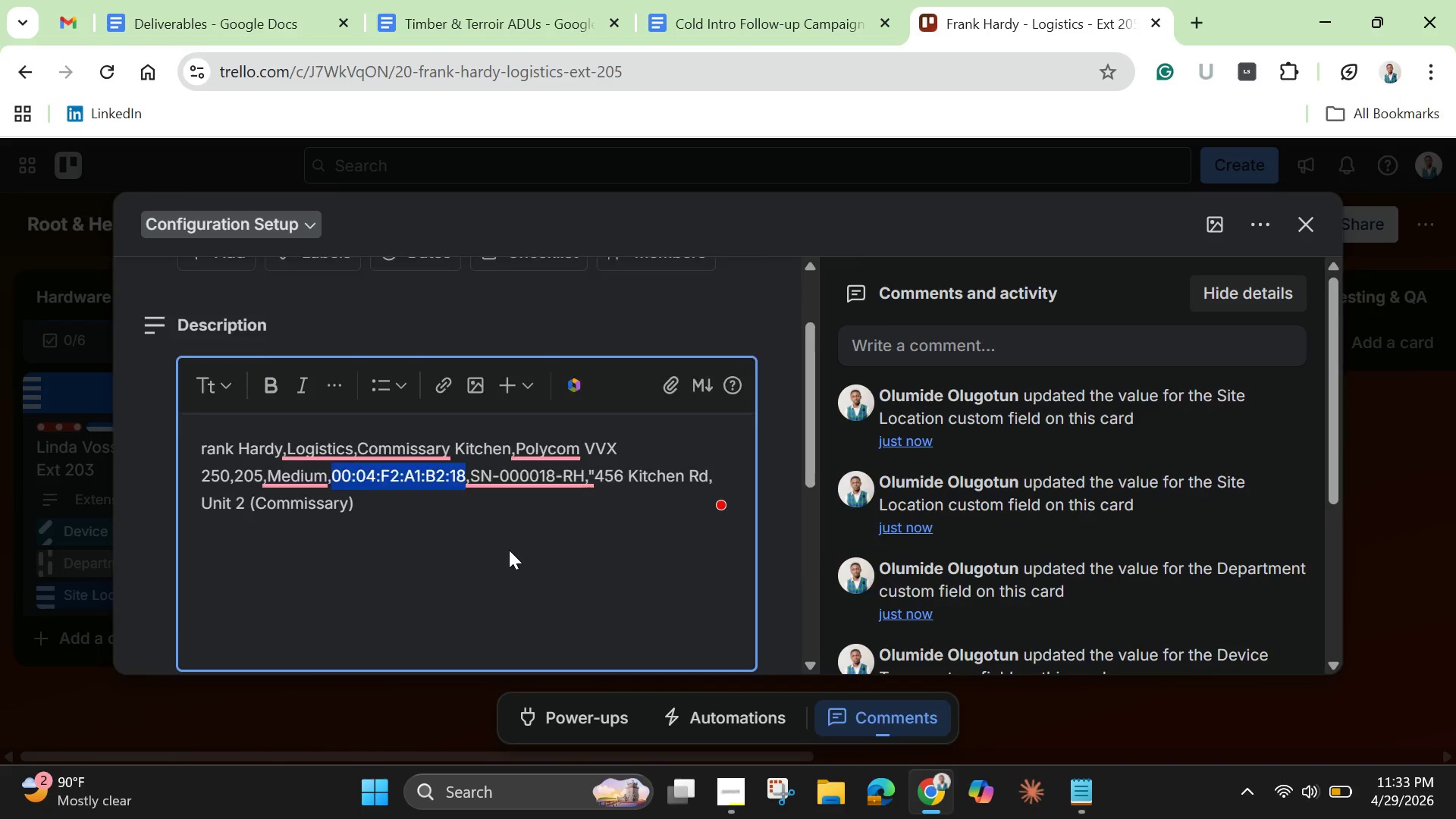 
scroll: coordinate [457, 632], scroll_direction: down, amount: 4.0
 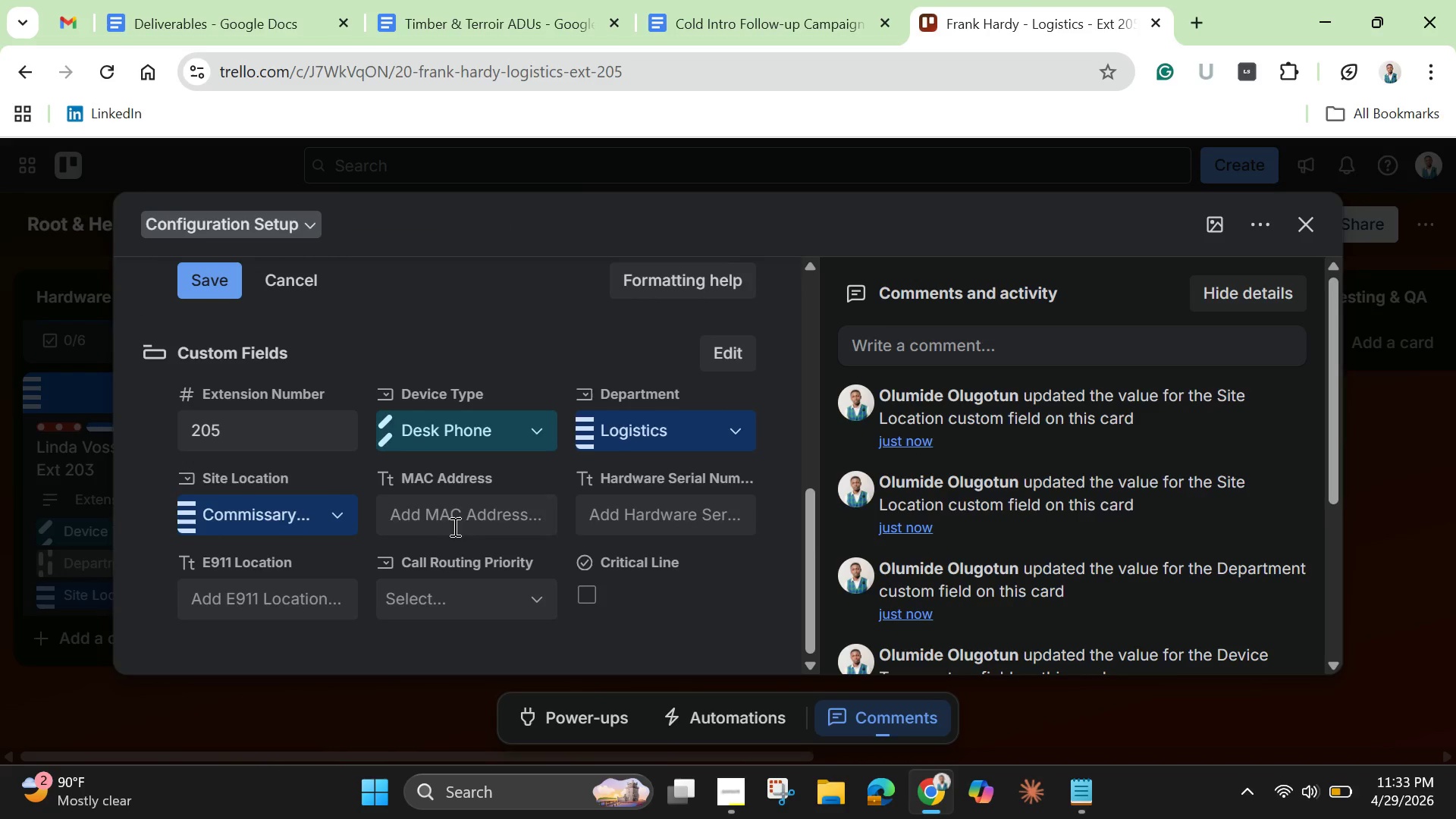 
left_click([451, 526])
 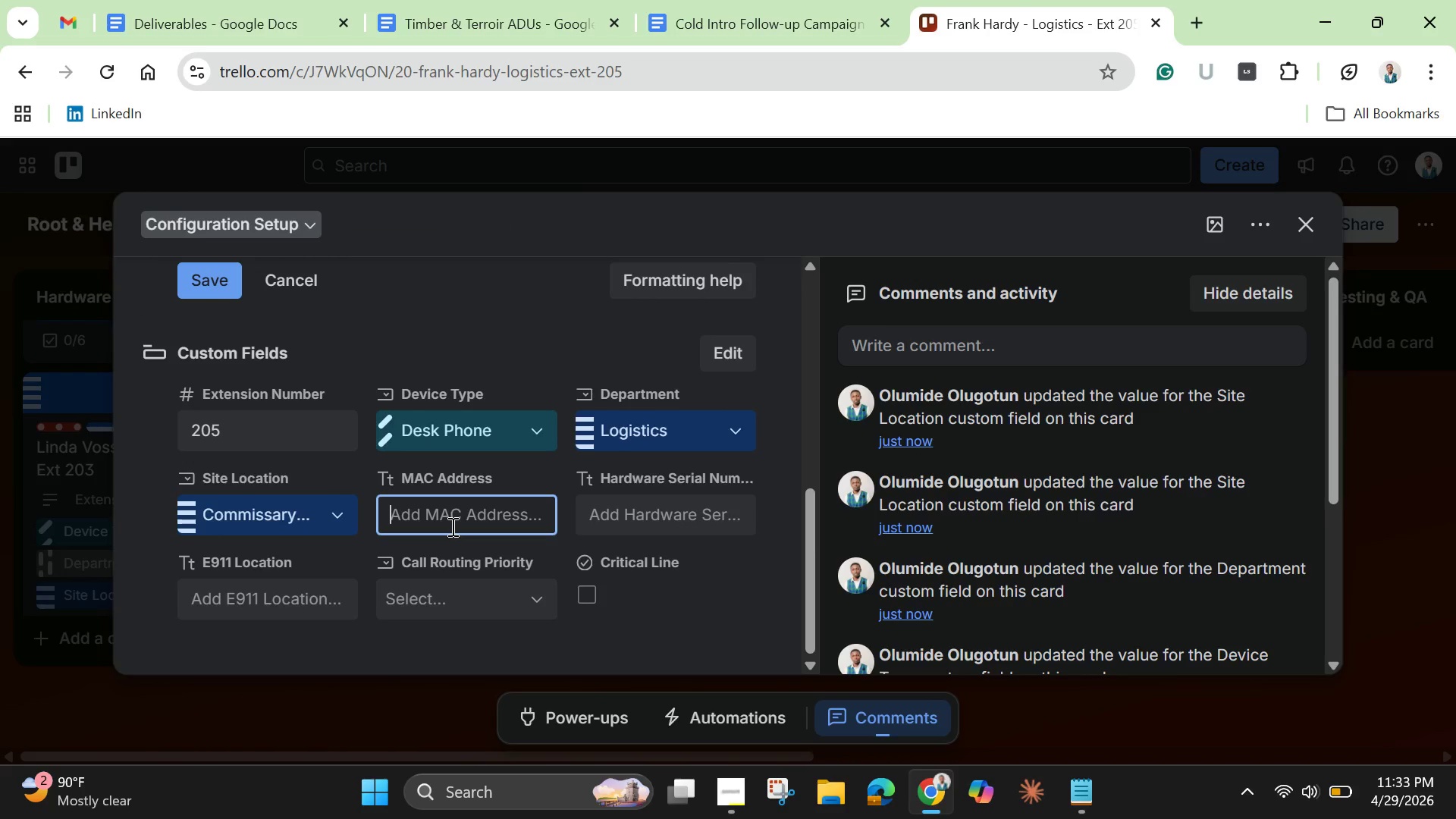 
key(Control+V)
 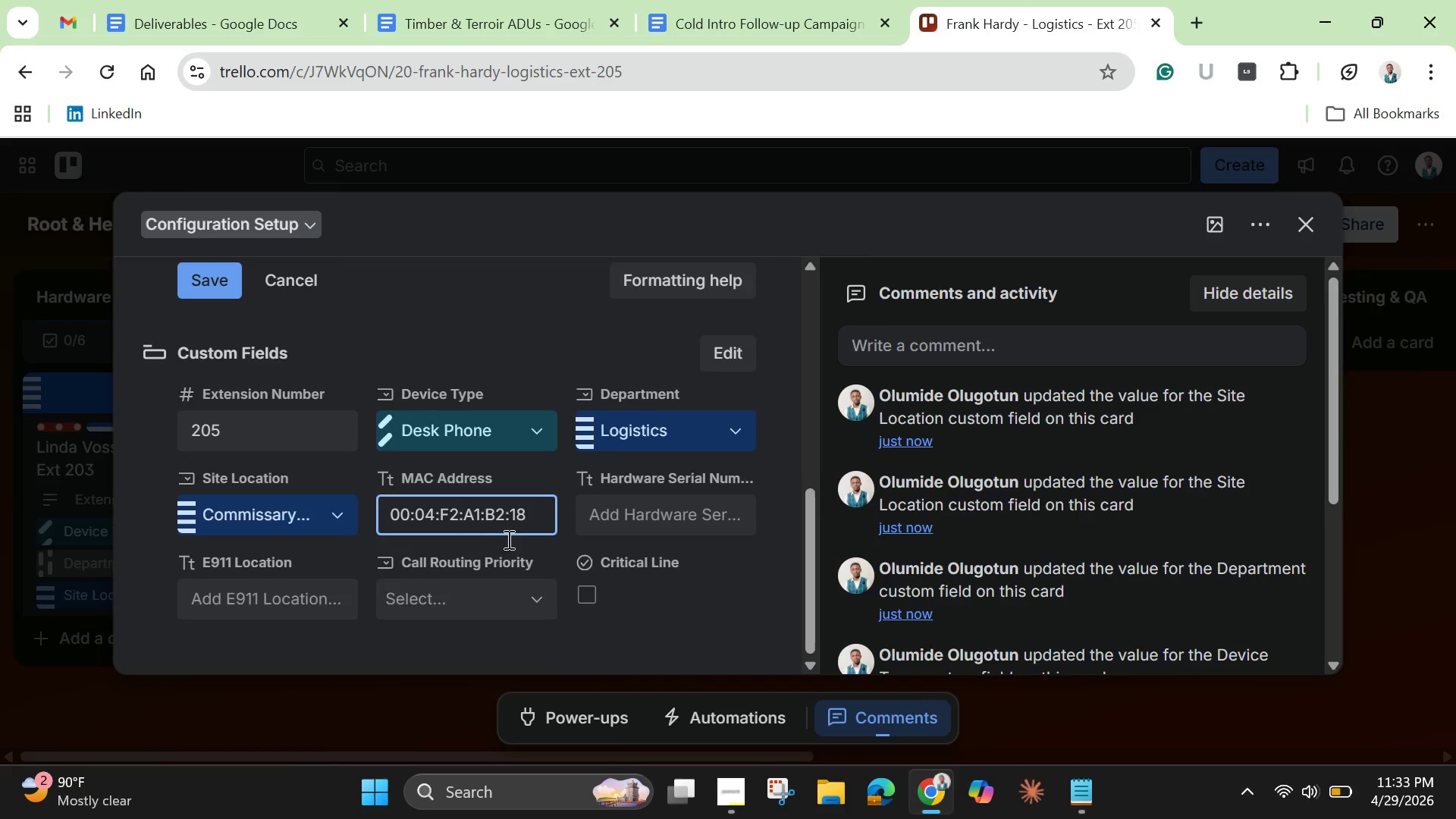 
scroll: coordinate [507, 539], scroll_direction: up, amount: 3.0
 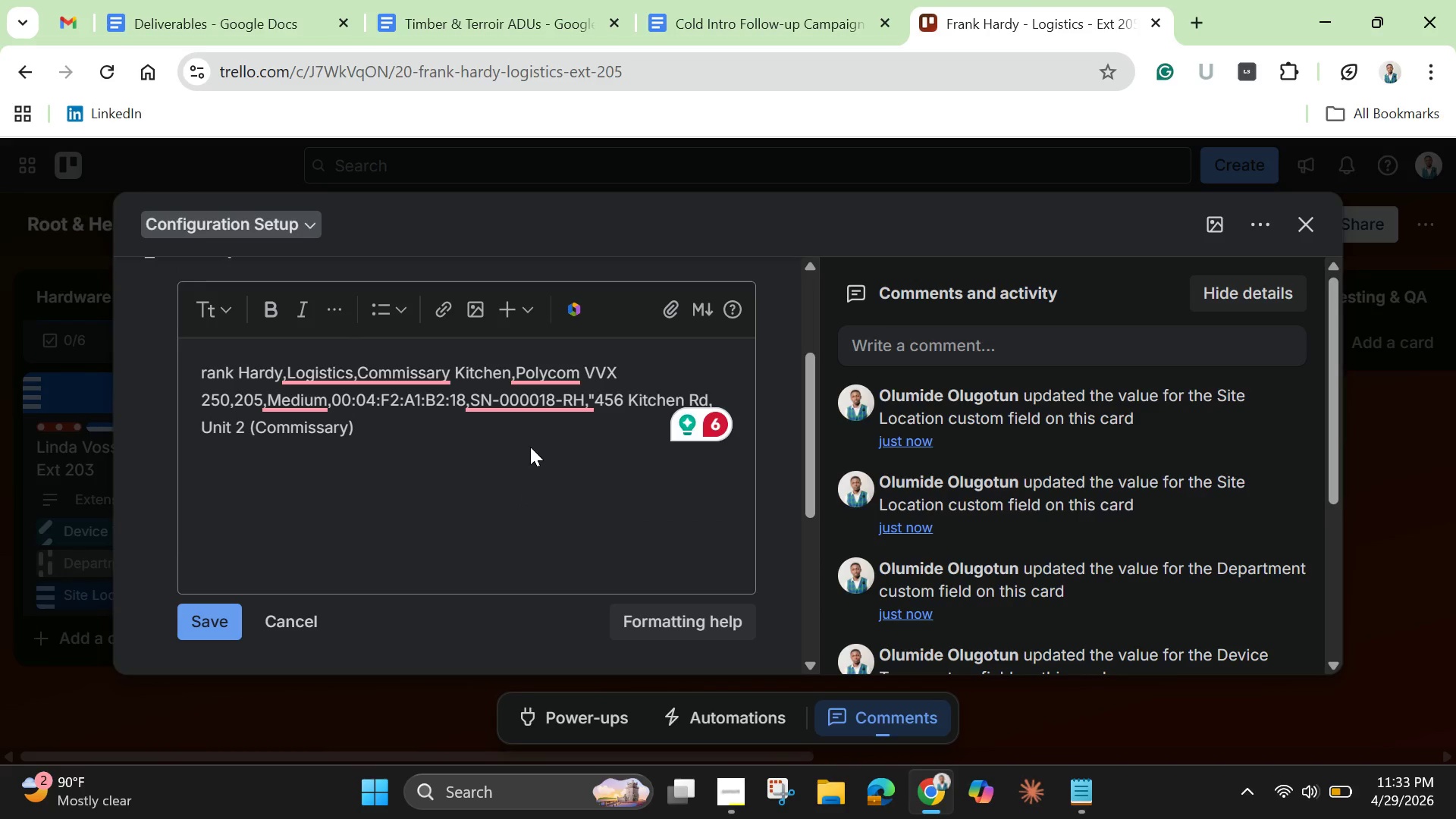 
left_click([530, 447])
 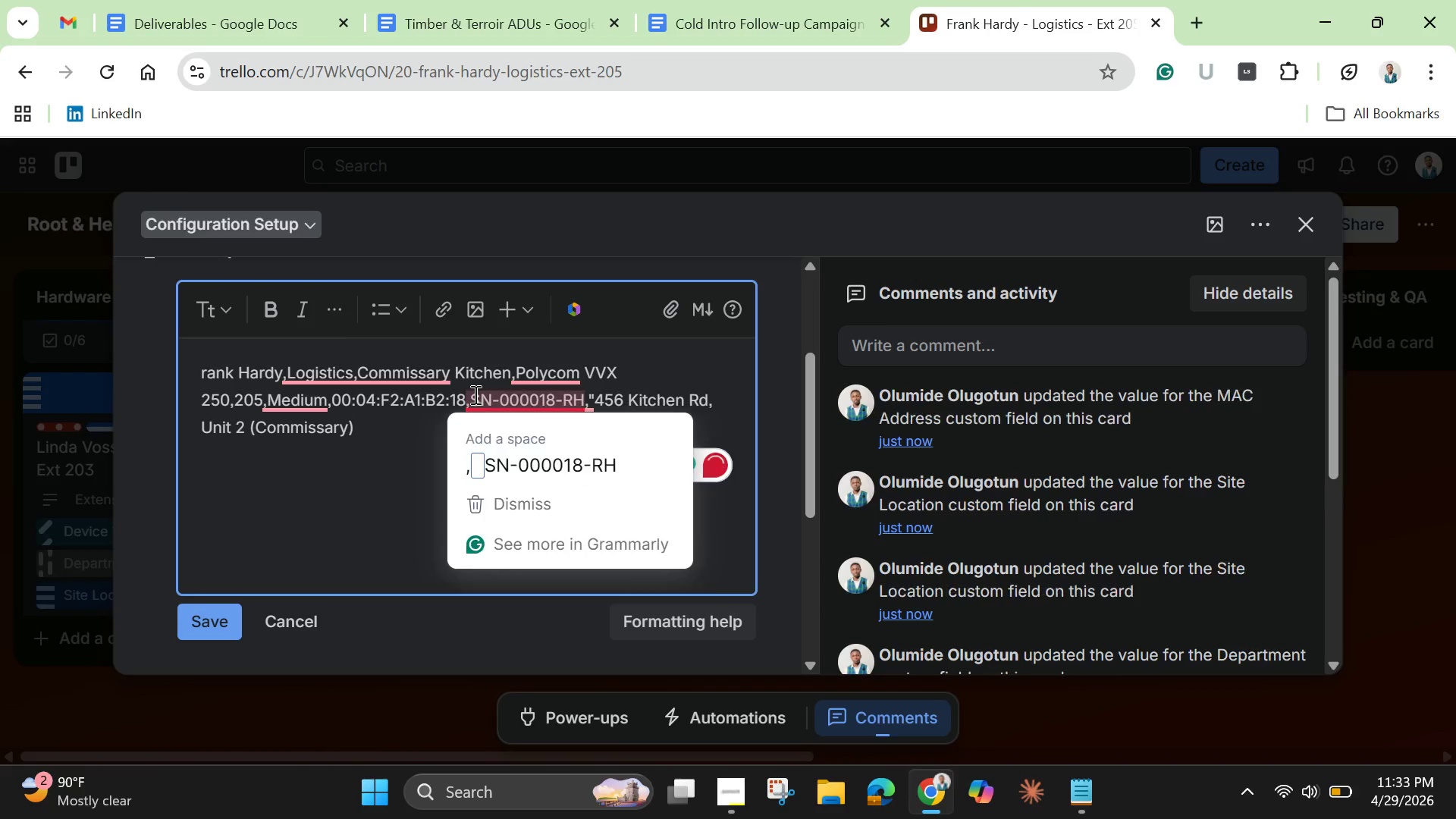 
left_click_drag(start_coordinate=[474, 394], to_coordinate=[582, 410])
 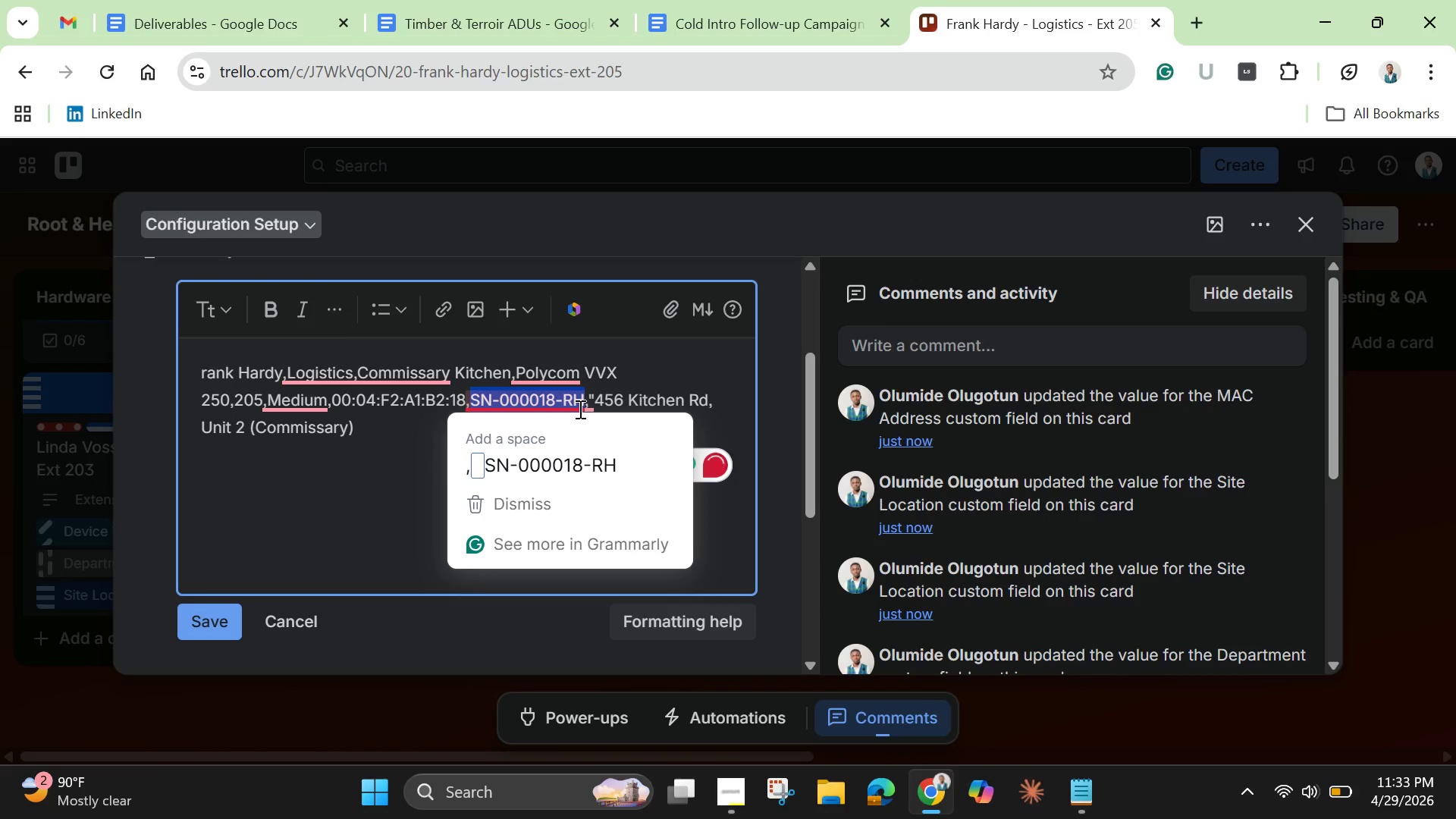 
key(Control+C)
 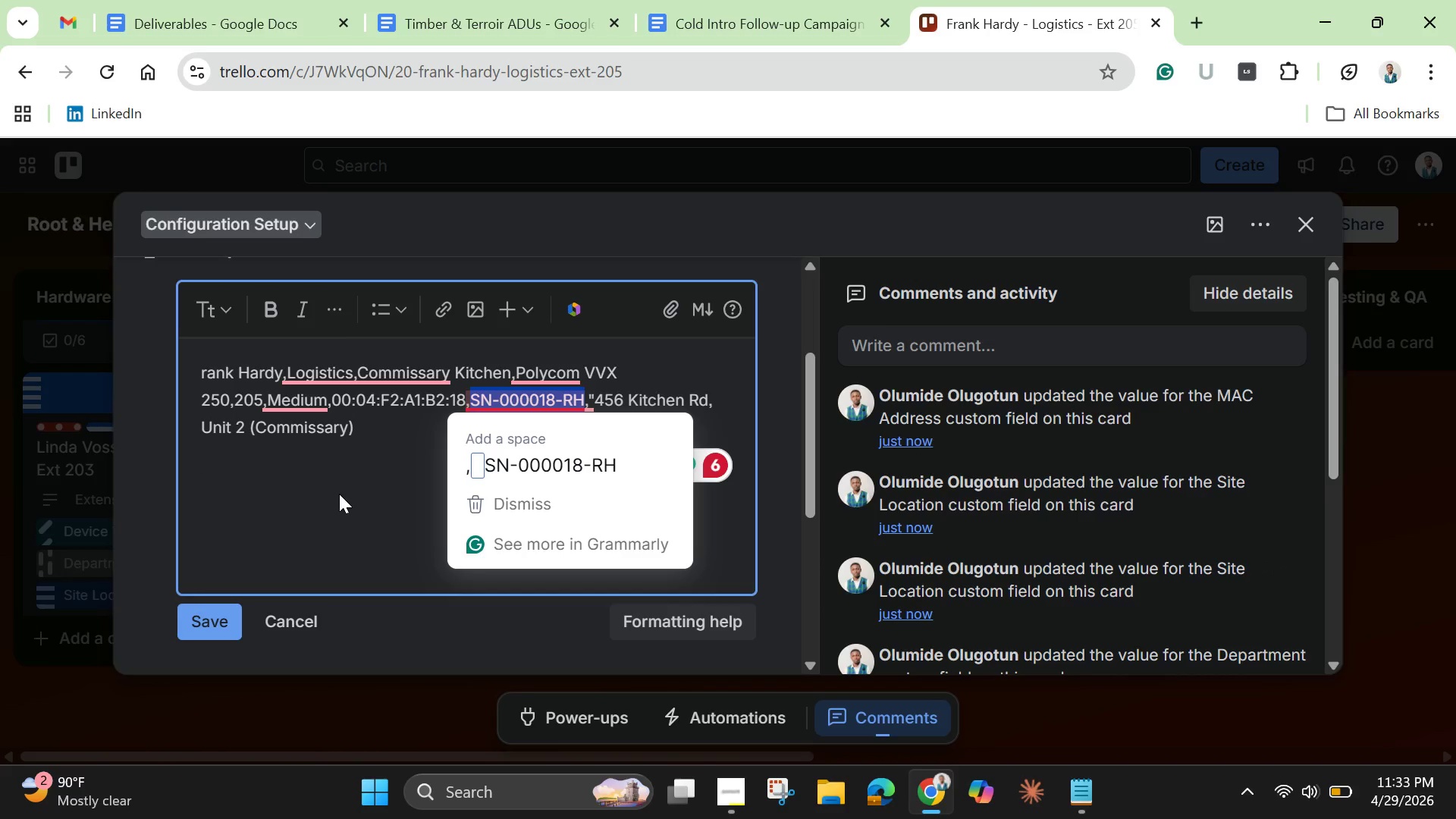 
left_click([339, 492])
 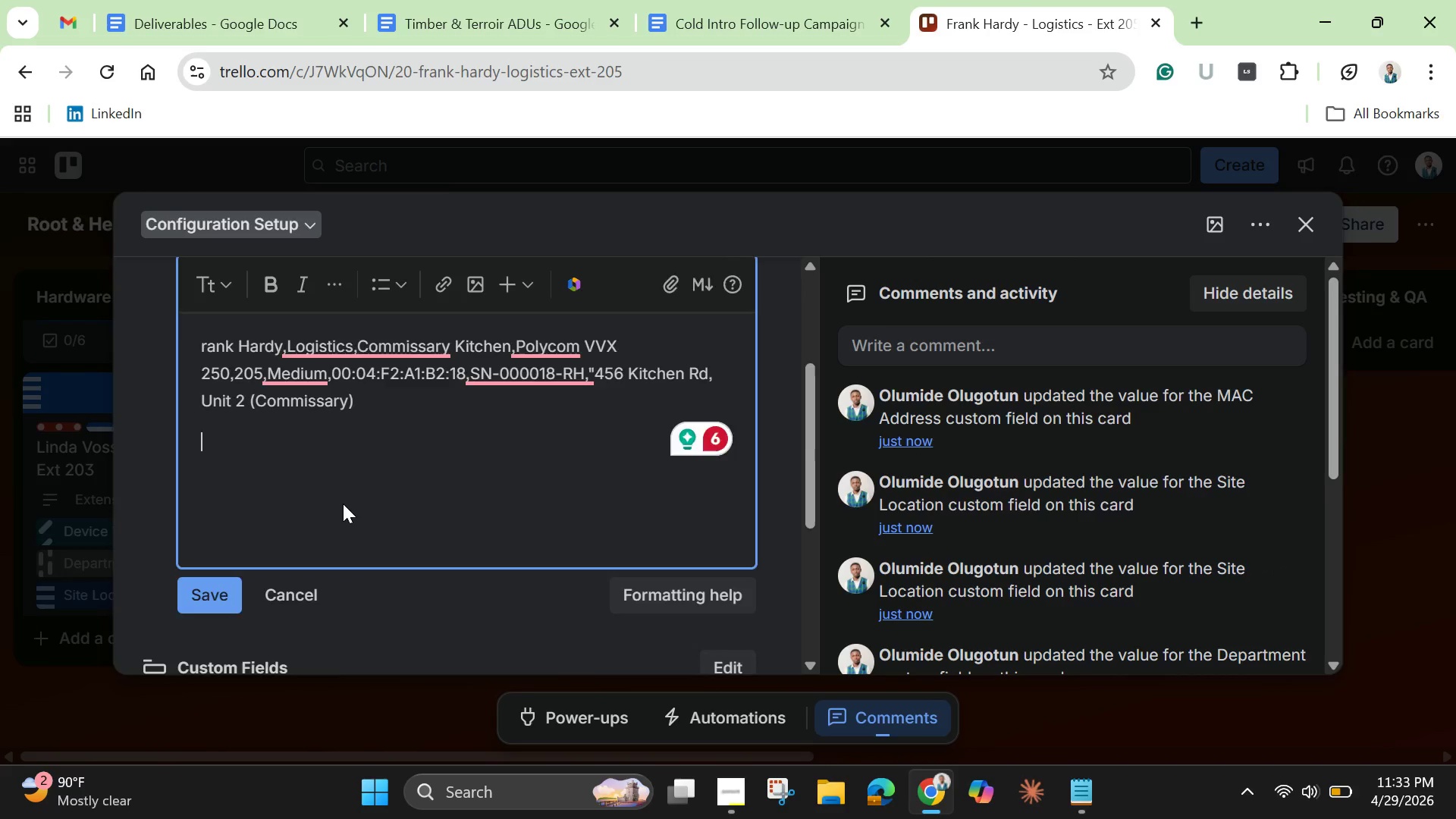 
scroll: coordinate [343, 504], scroll_direction: down, amount: 3.0
 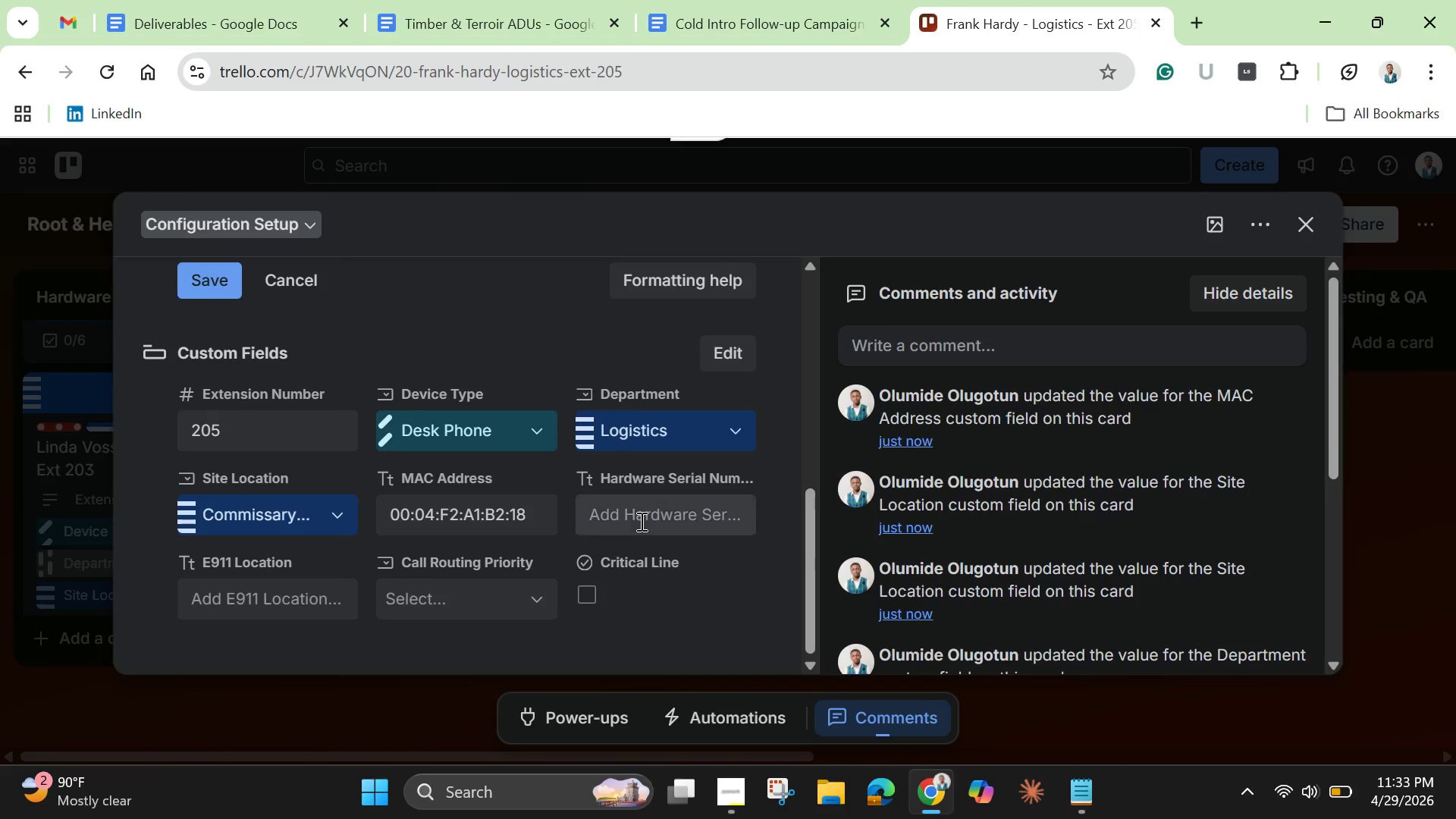 
left_click([640, 521])
 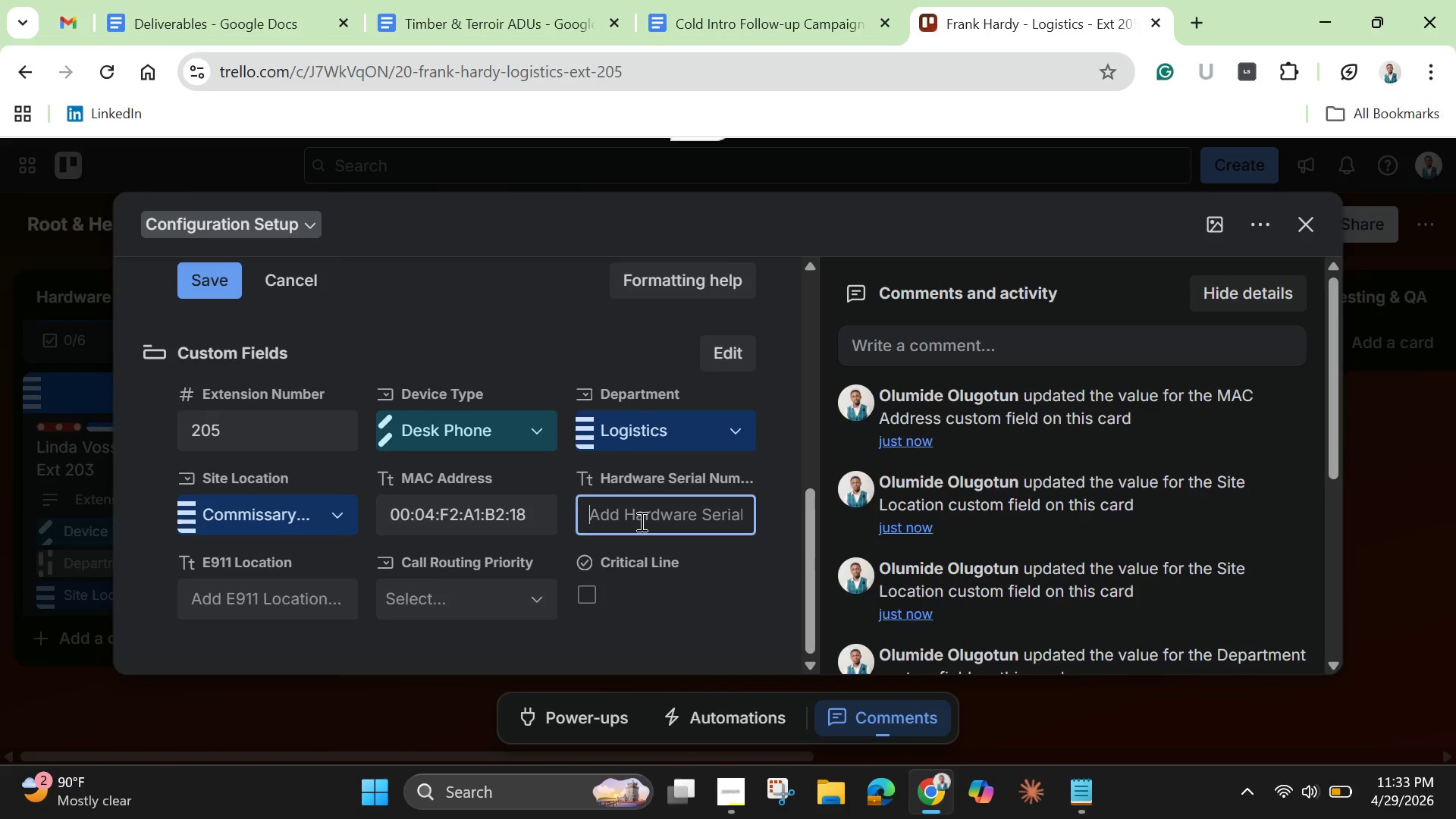 
key(Control+V)
 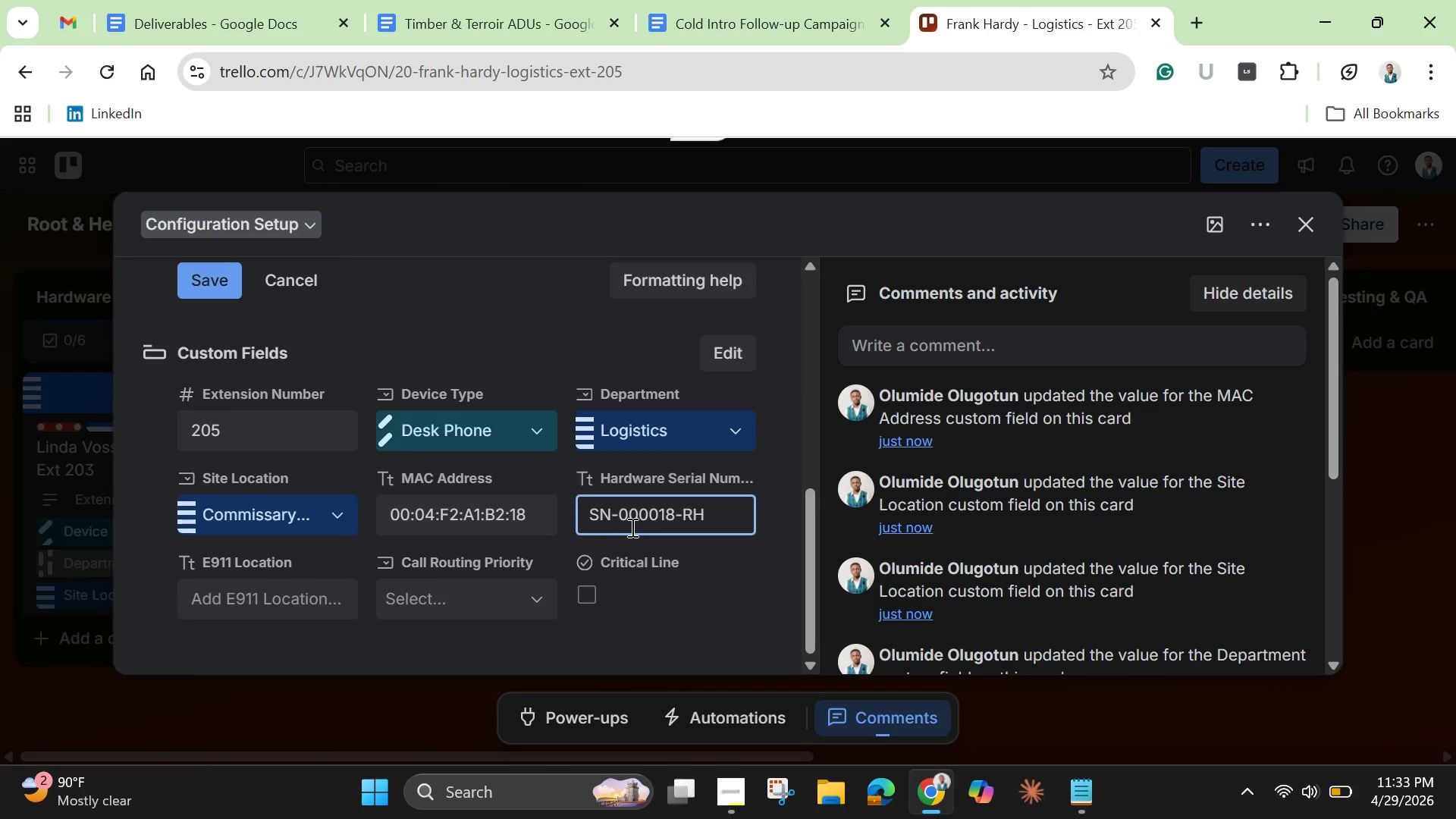 
scroll: coordinate [631, 527], scroll_direction: up, amount: 3.0
 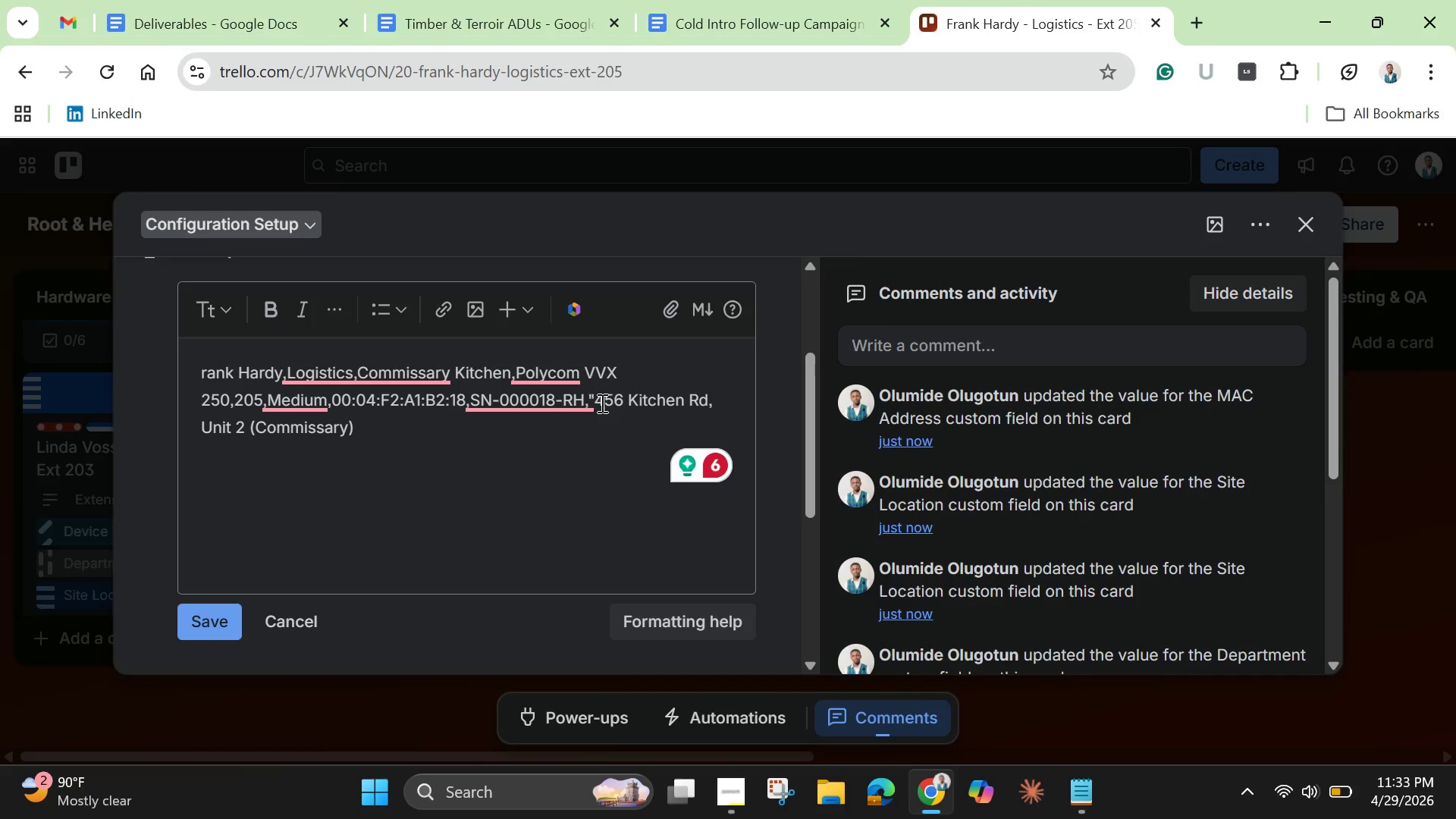 
left_click([599, 401])
 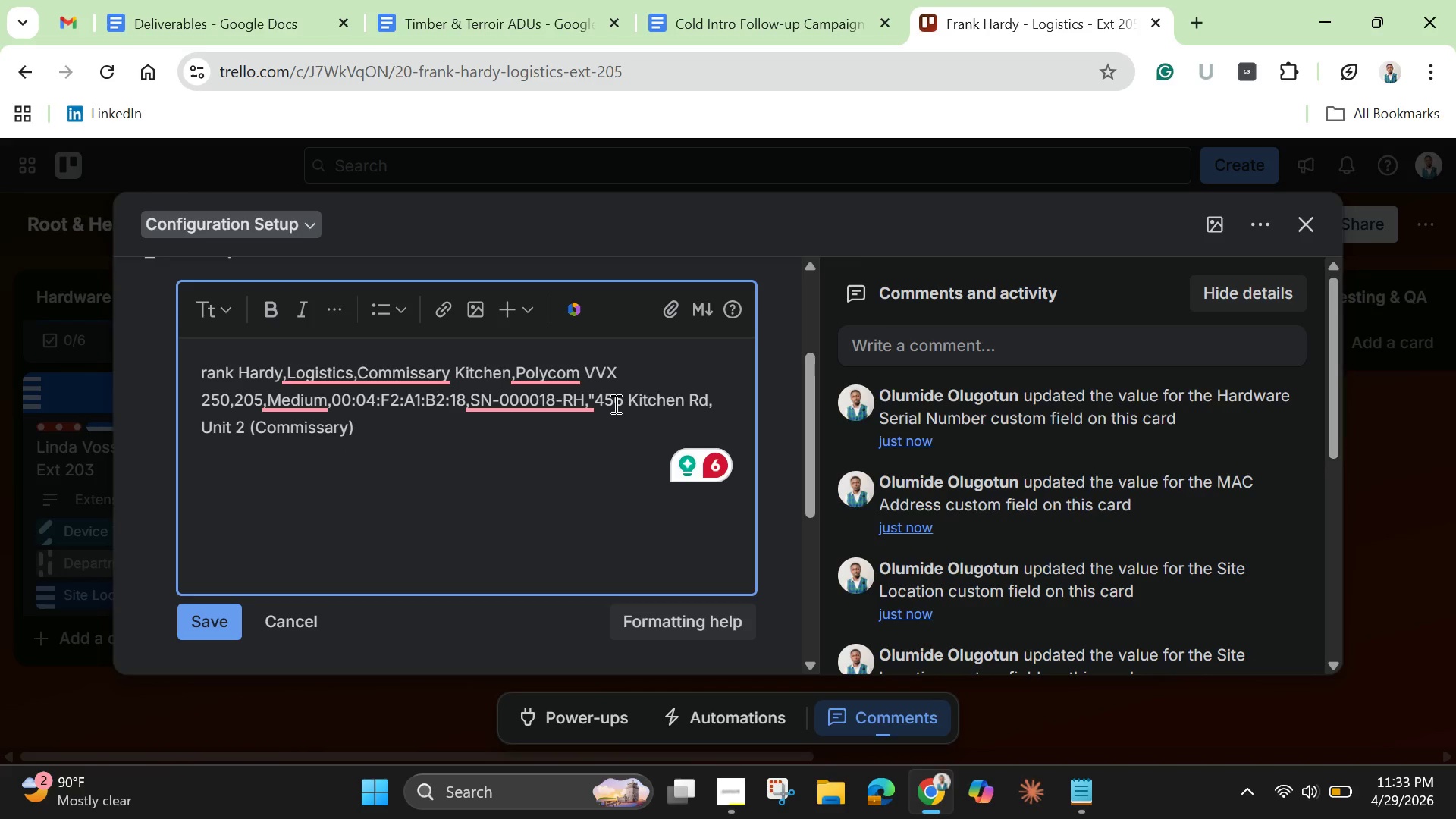 
key(Enter)
 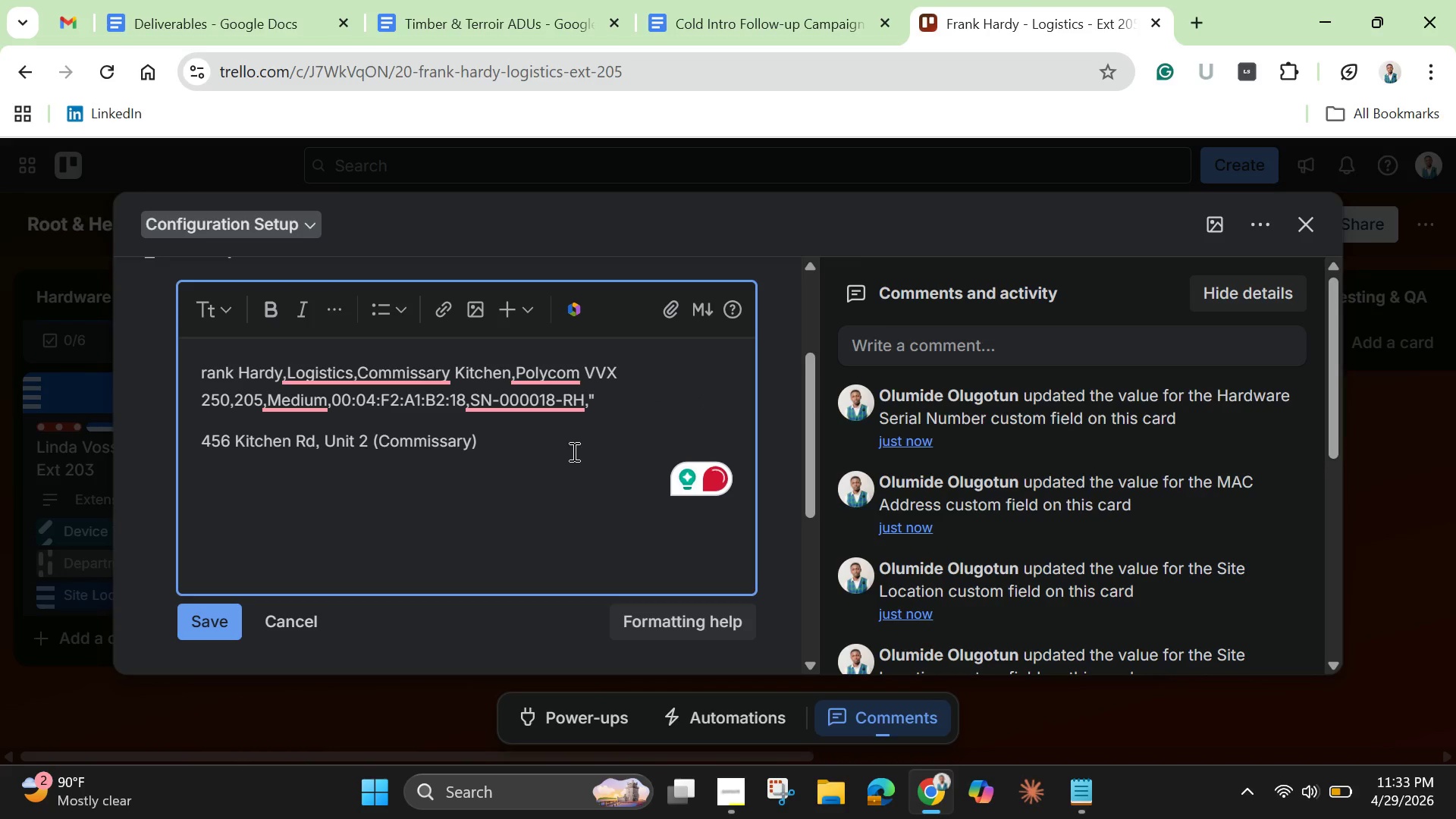 
left_click_drag(start_coordinate=[498, 440], to_coordinate=[168, 436])
 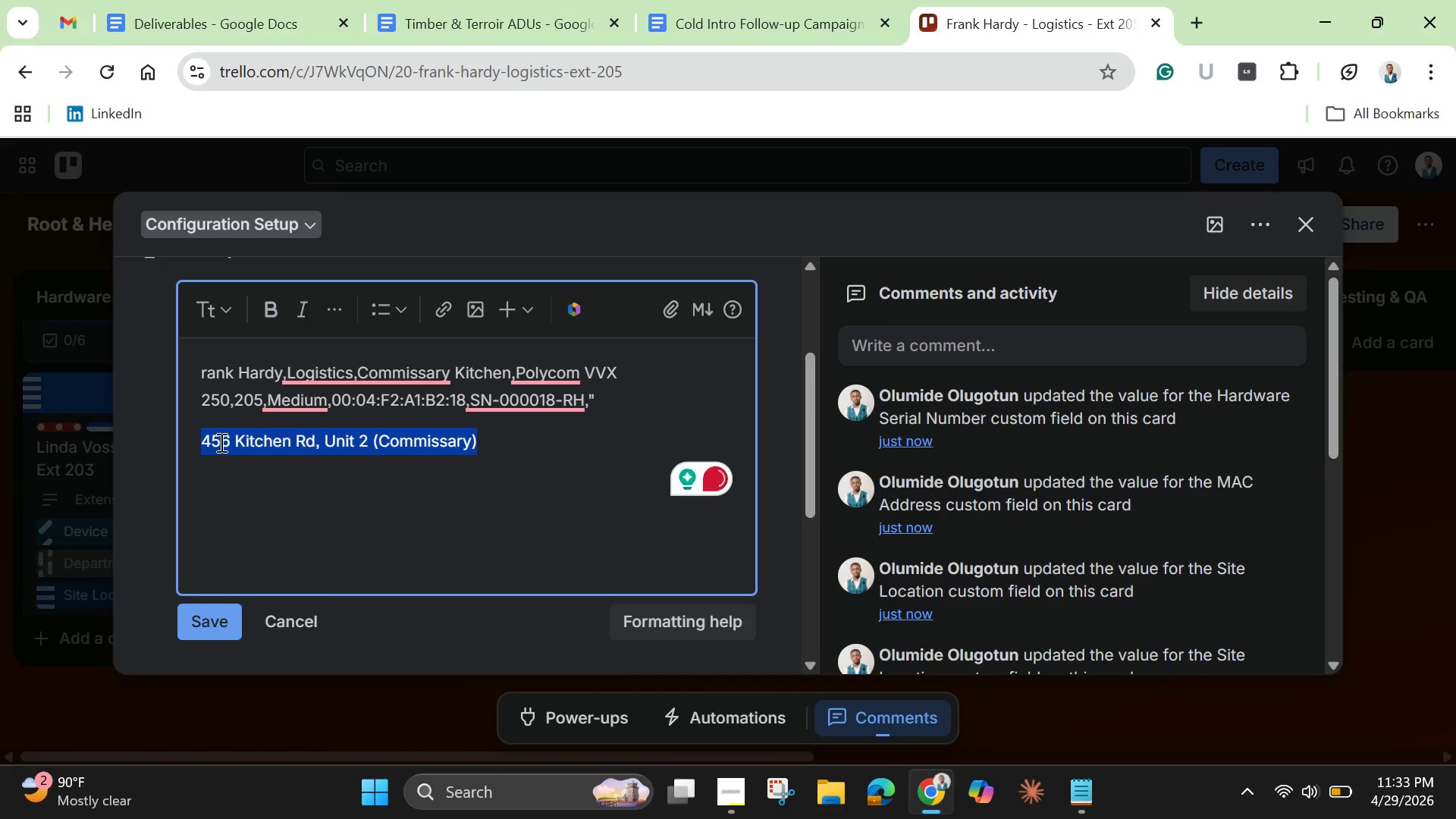 
right_click([220, 442])
 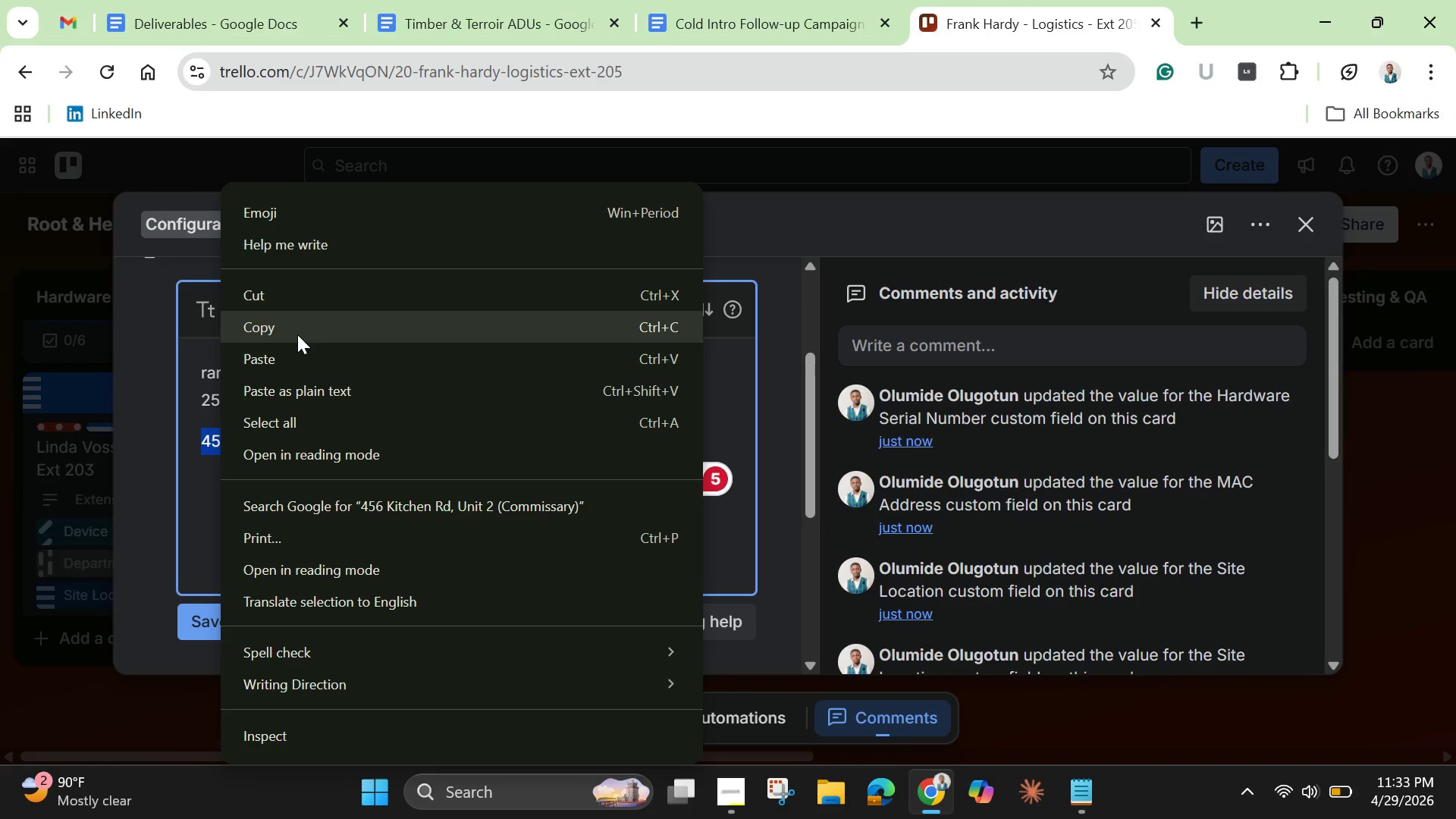 
left_click([297, 333])
 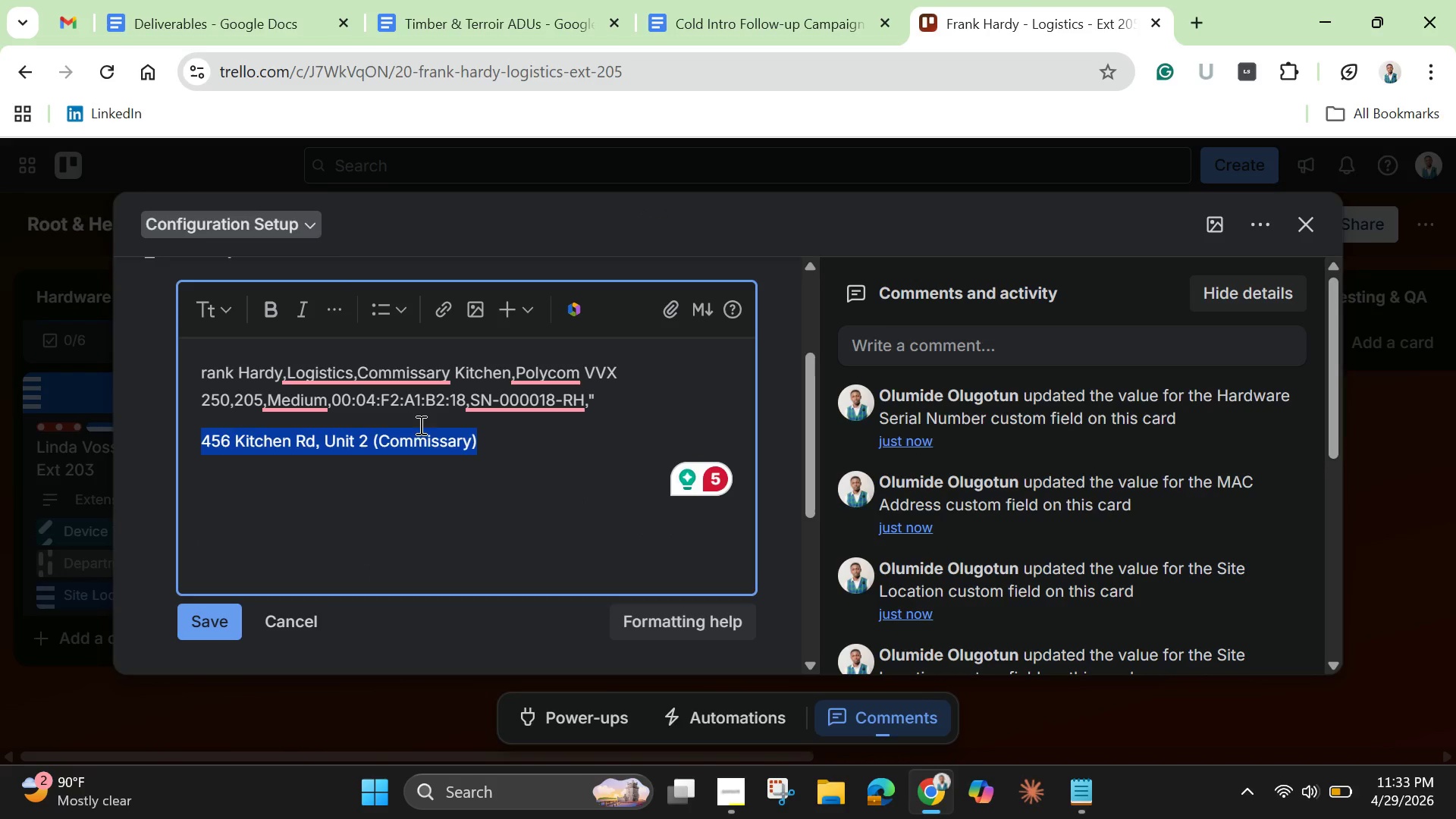 
scroll: coordinate [416, 464], scroll_direction: down, amount: 5.0
 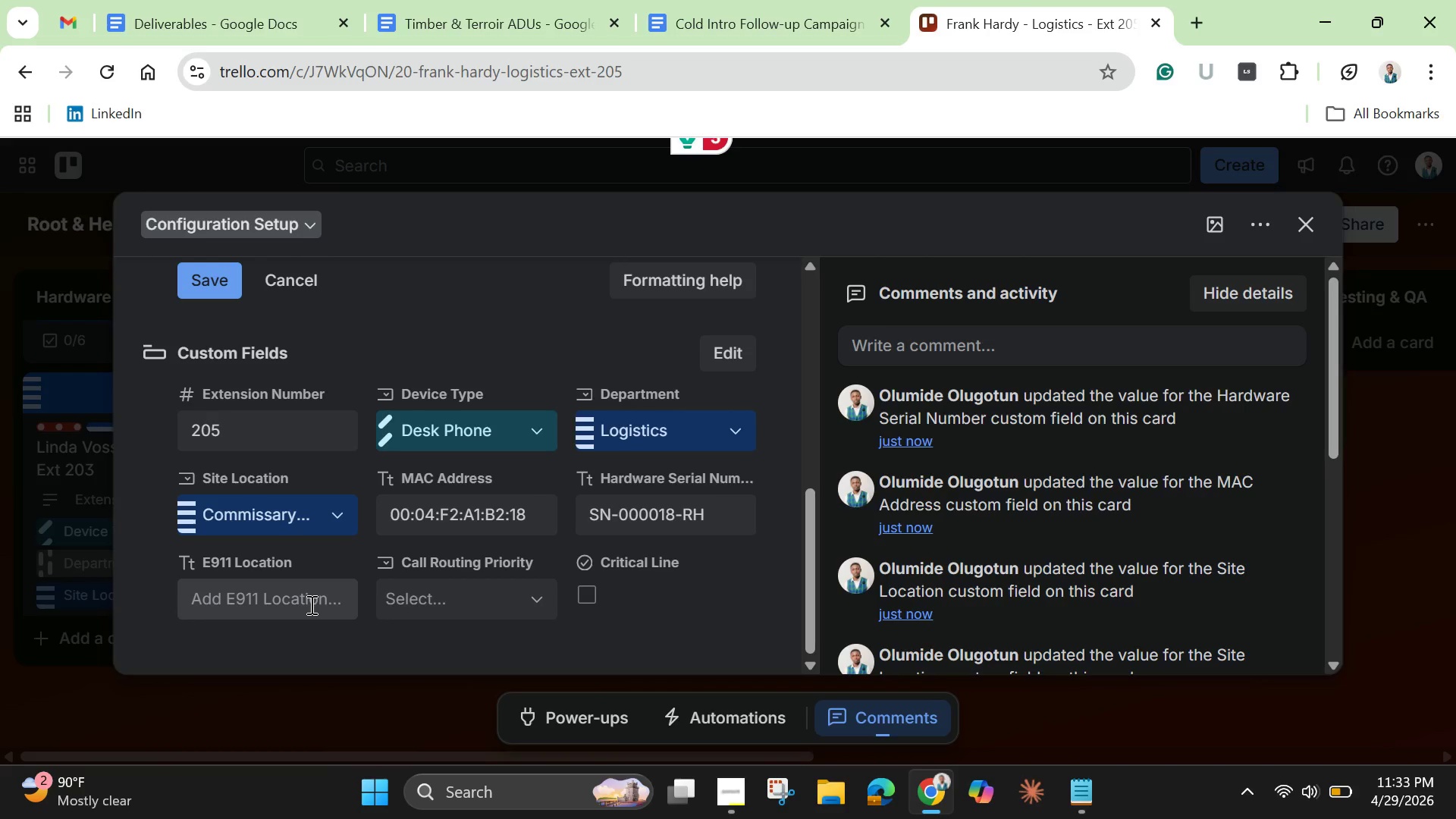 
left_click([310, 604])
 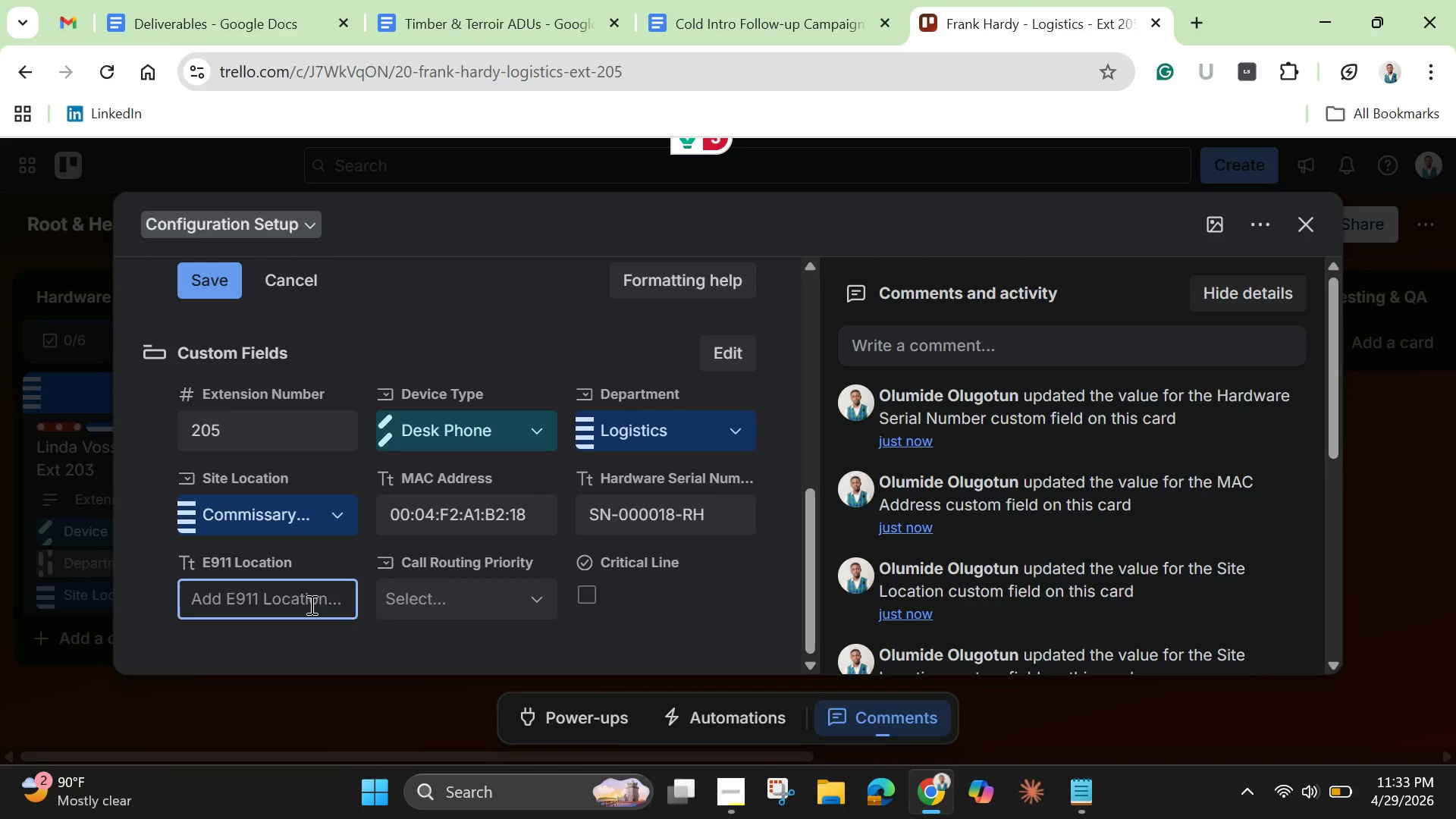 
key(Control+V)
 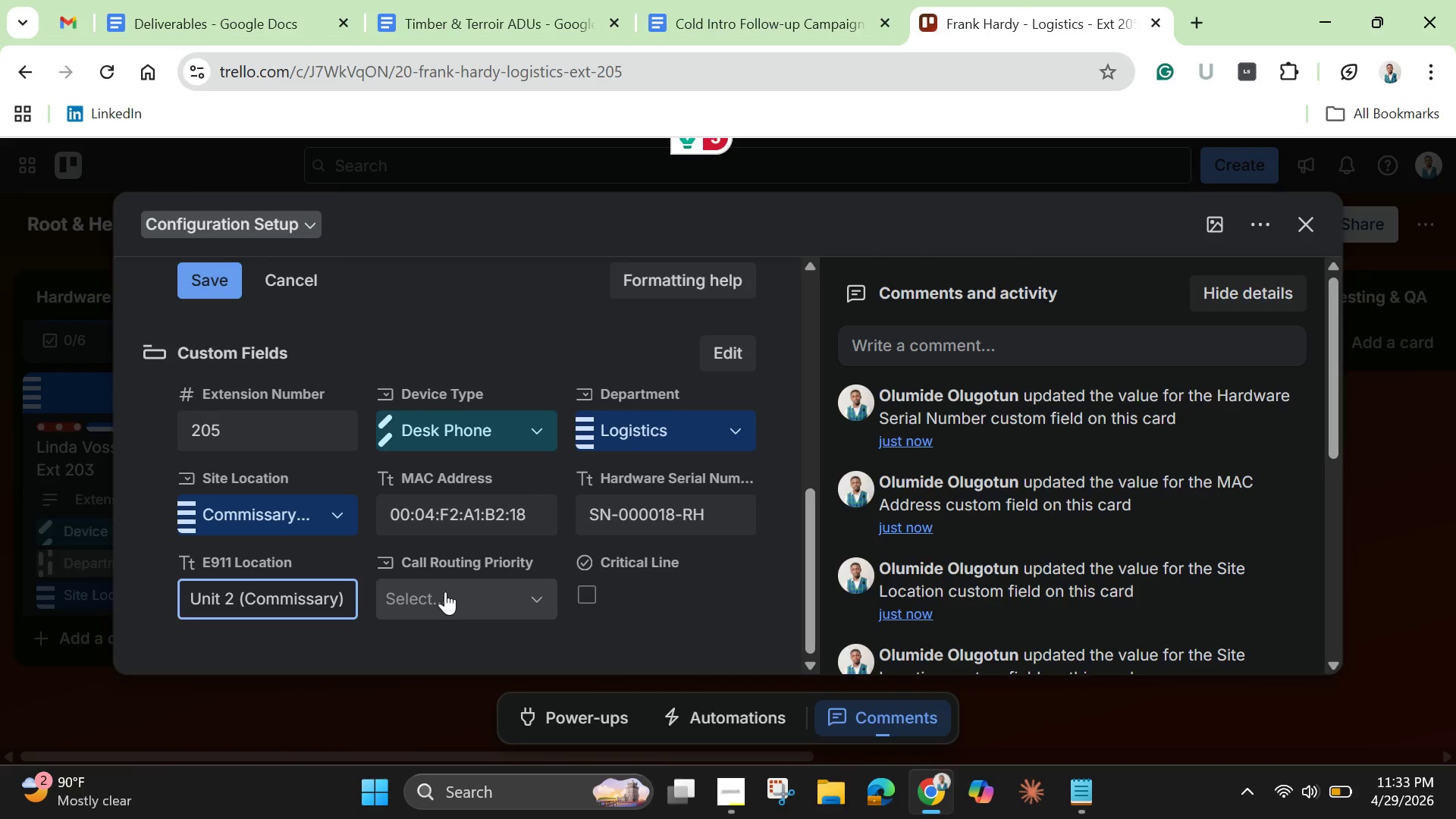 
left_click([448, 588])
 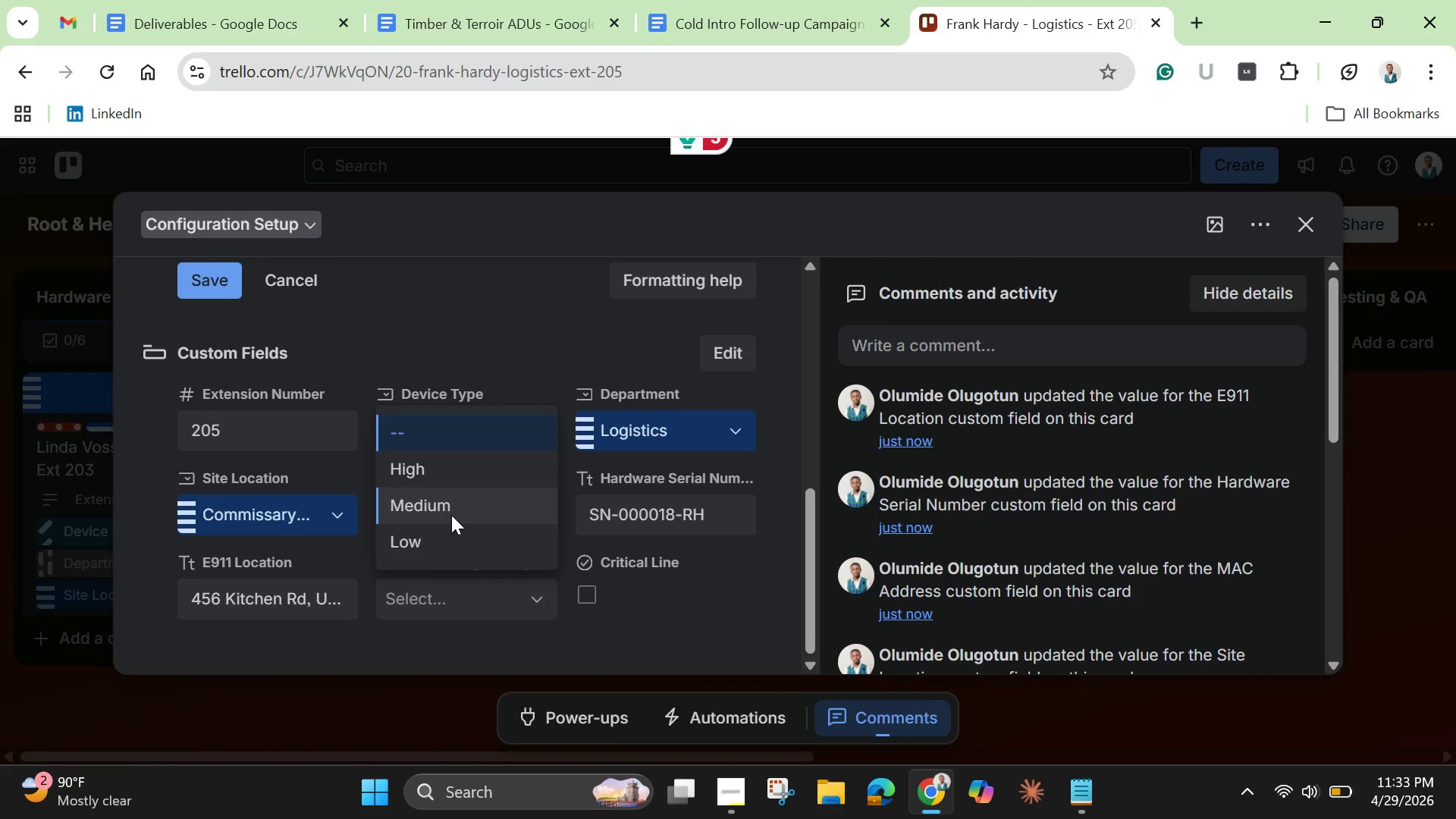 
left_click([457, 506])
 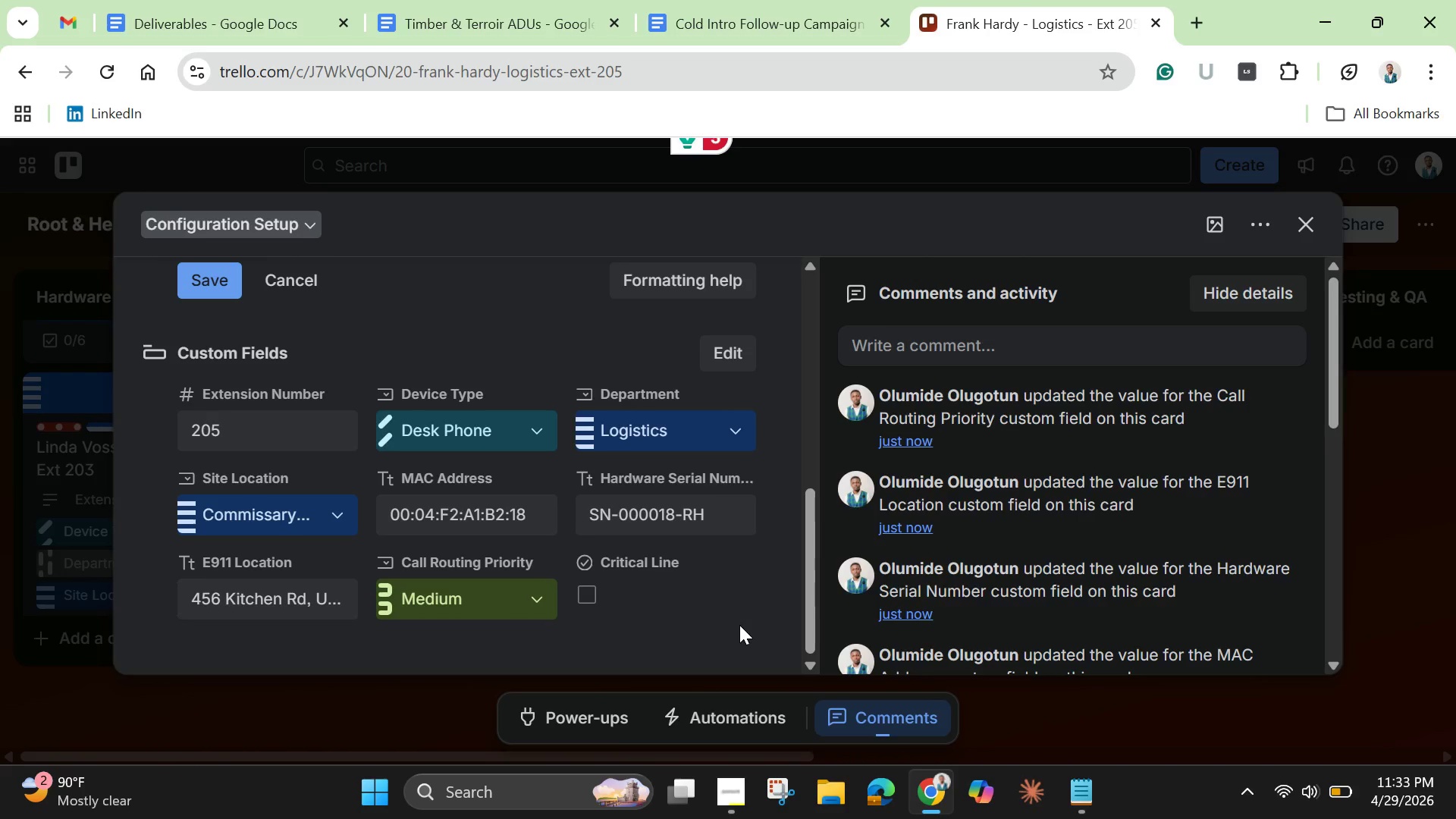 
left_click([741, 626])
 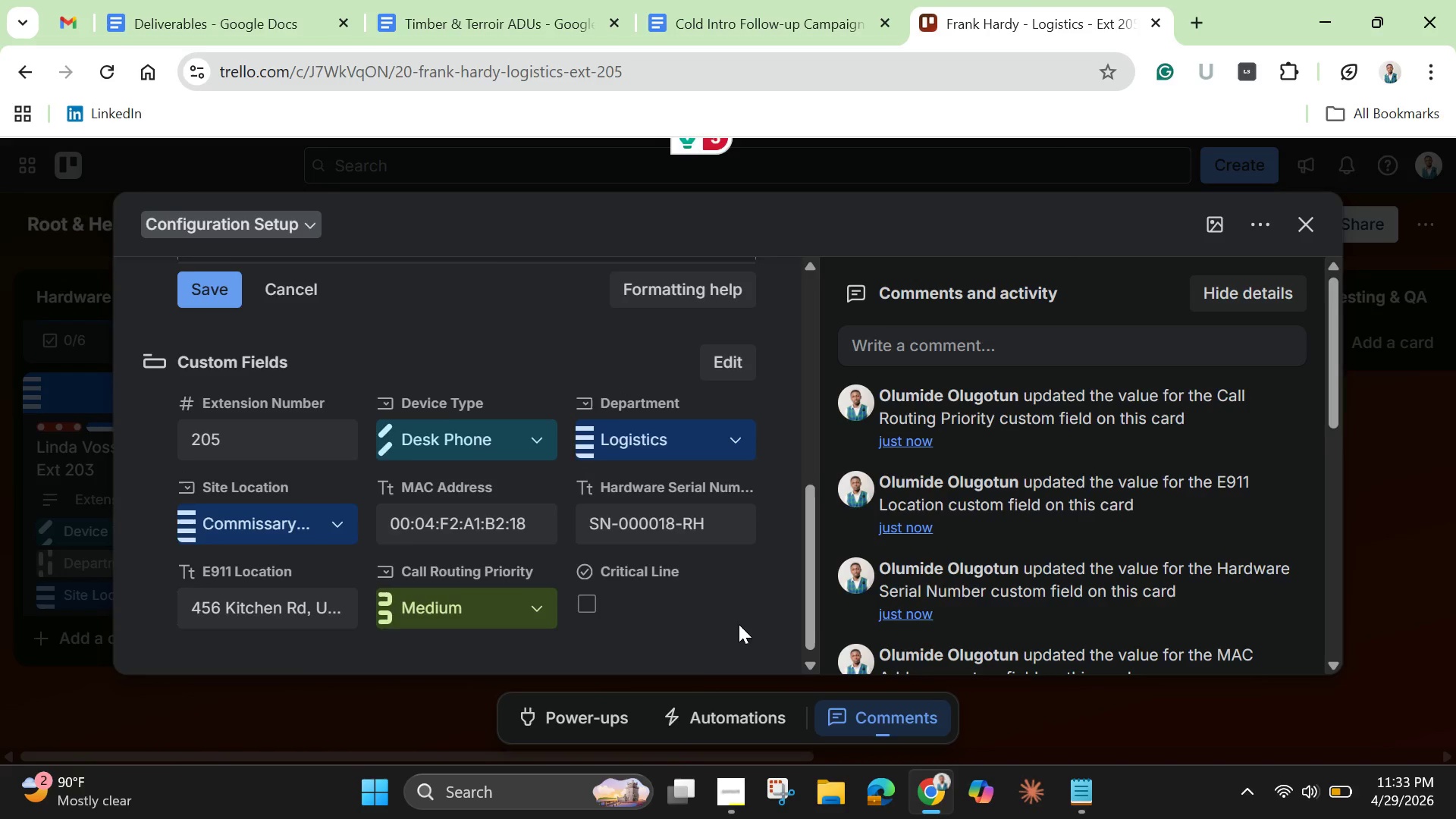 
scroll: coordinate [739, 624], scroll_direction: up, amount: 3.0
 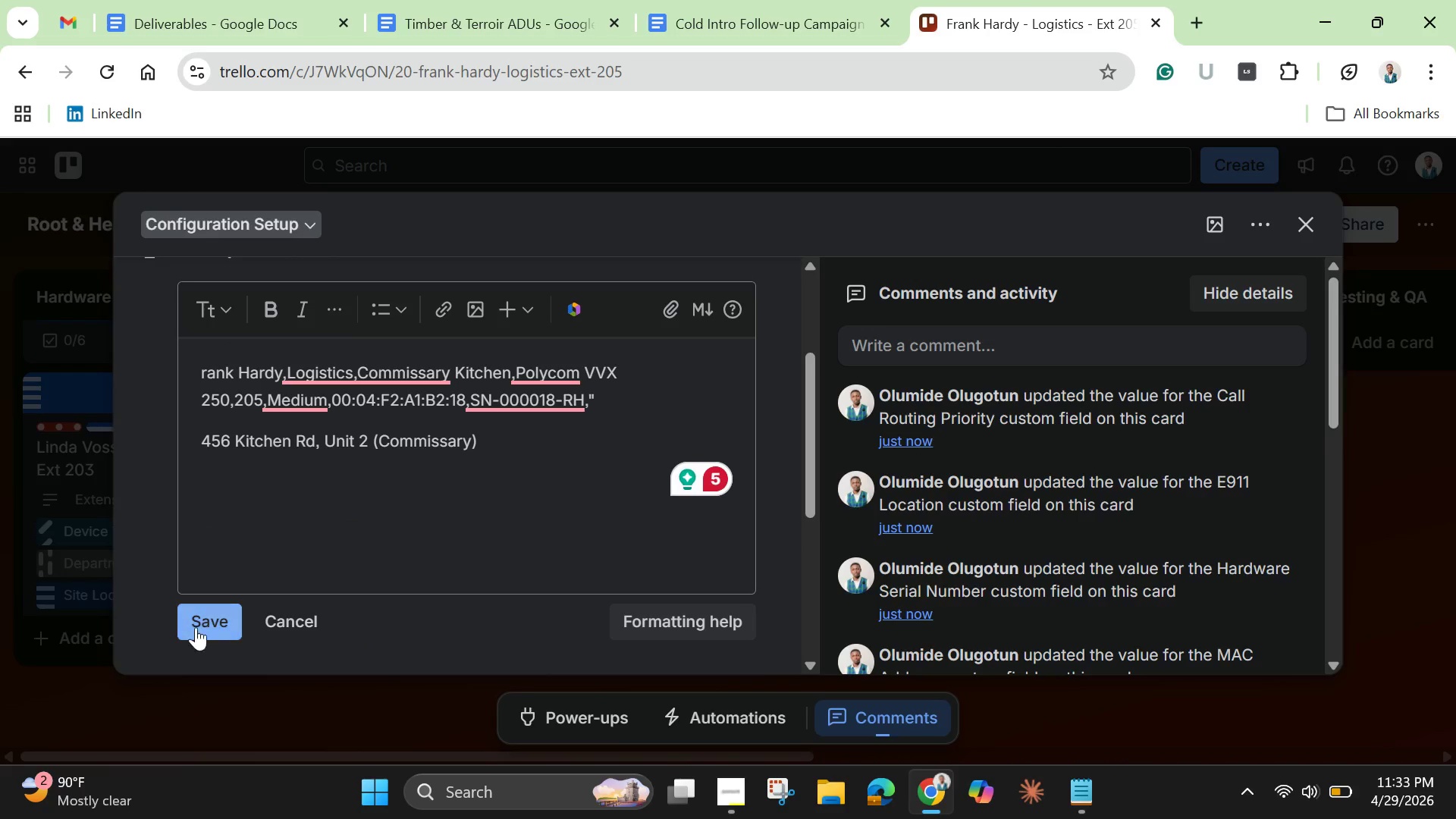 
left_click([209, 617])
 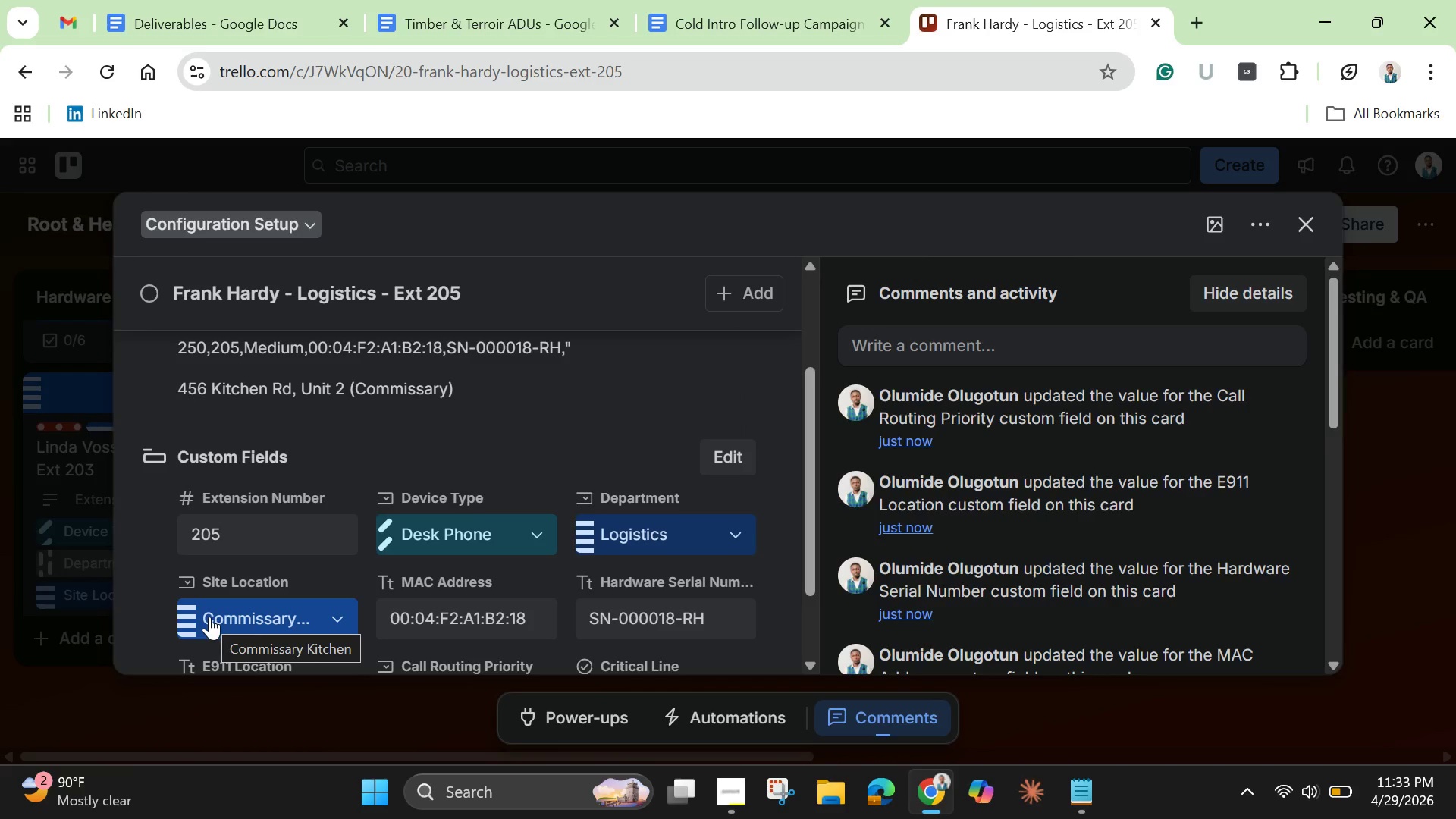 
scroll: coordinate [0, 0], scroll_direction: up, amount: 6.0
 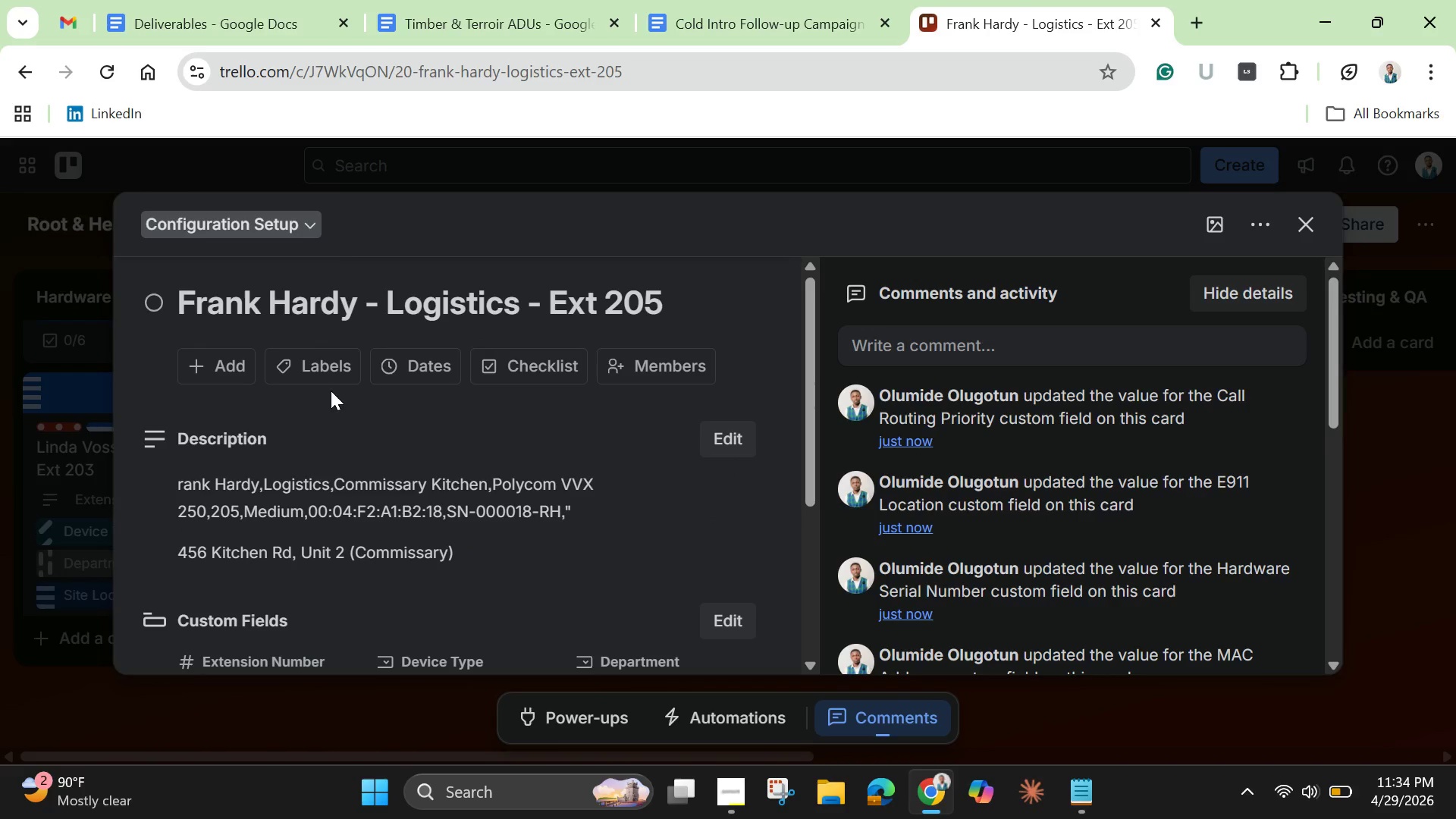 
left_click([325, 362])
 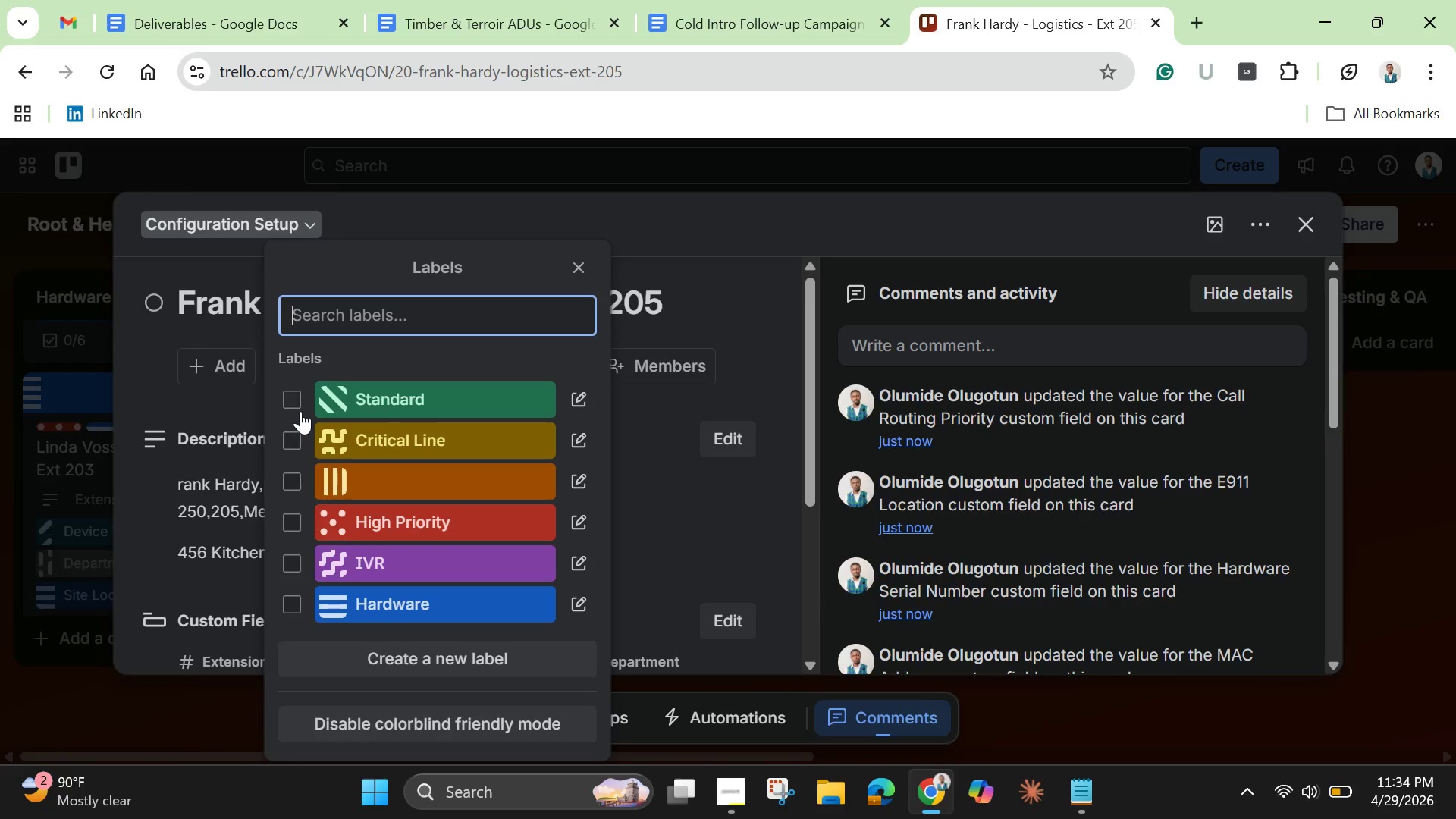 
left_click([300, 411])
 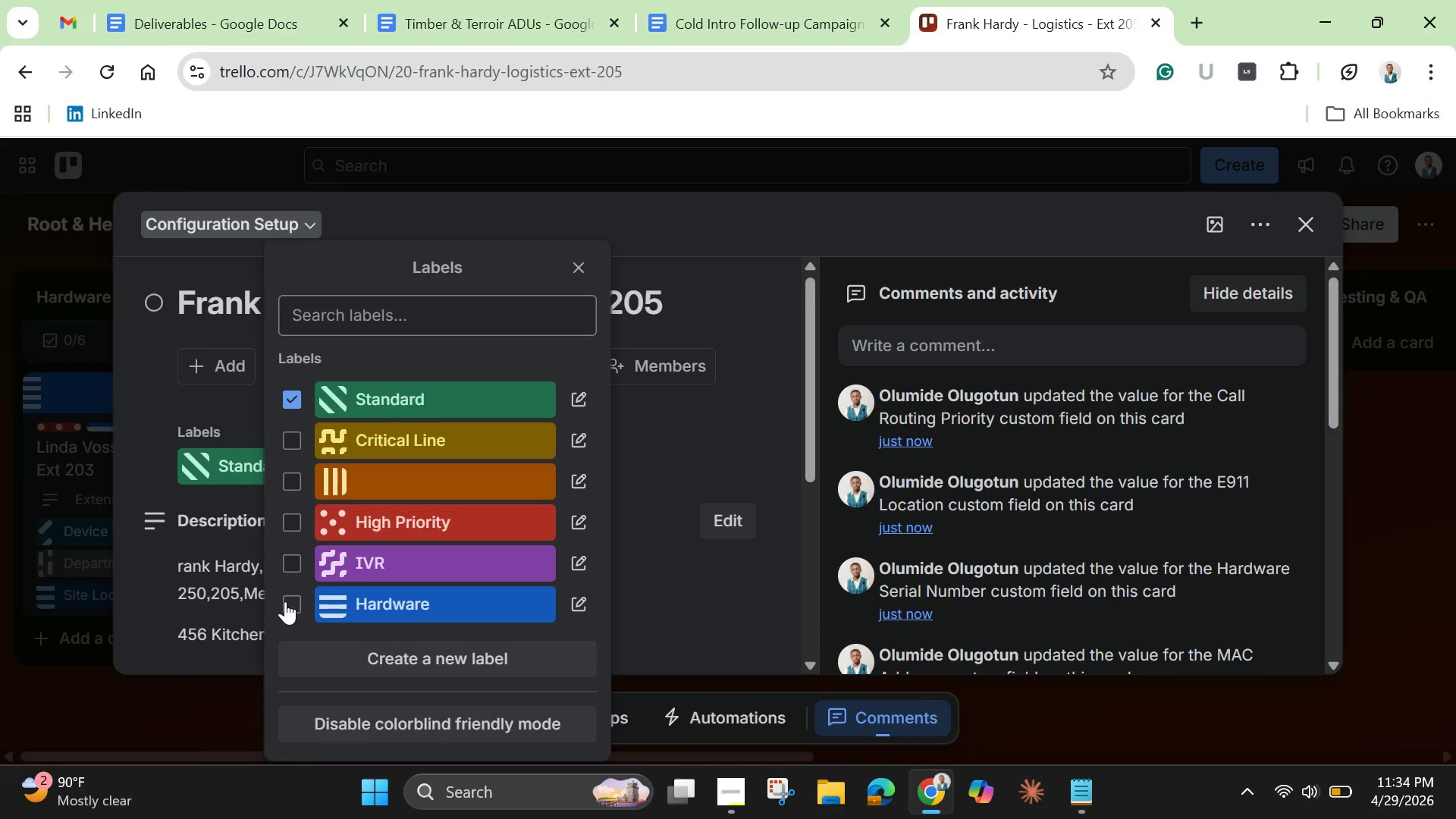 
left_click([286, 601])
 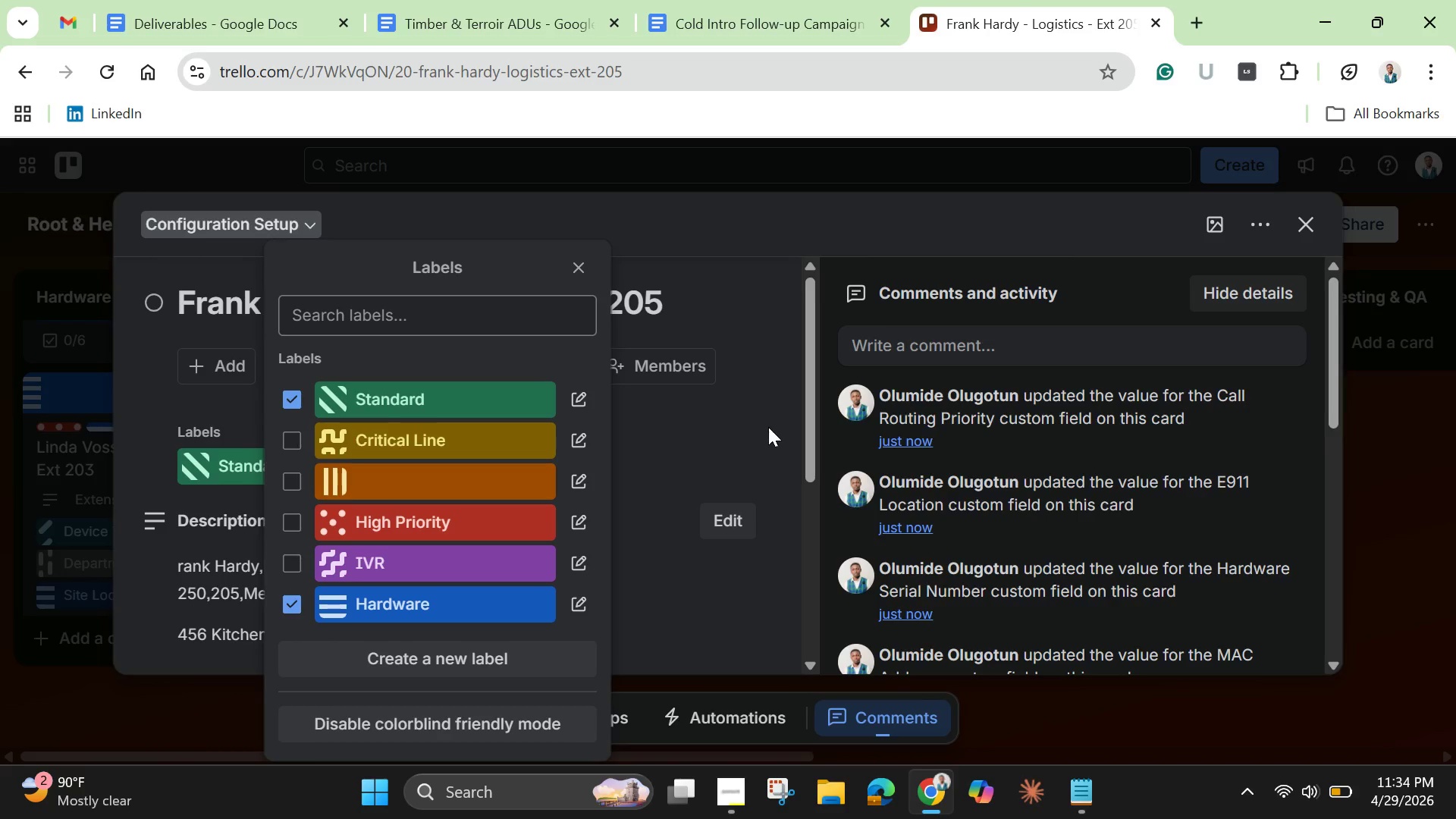 
left_click([770, 420])
 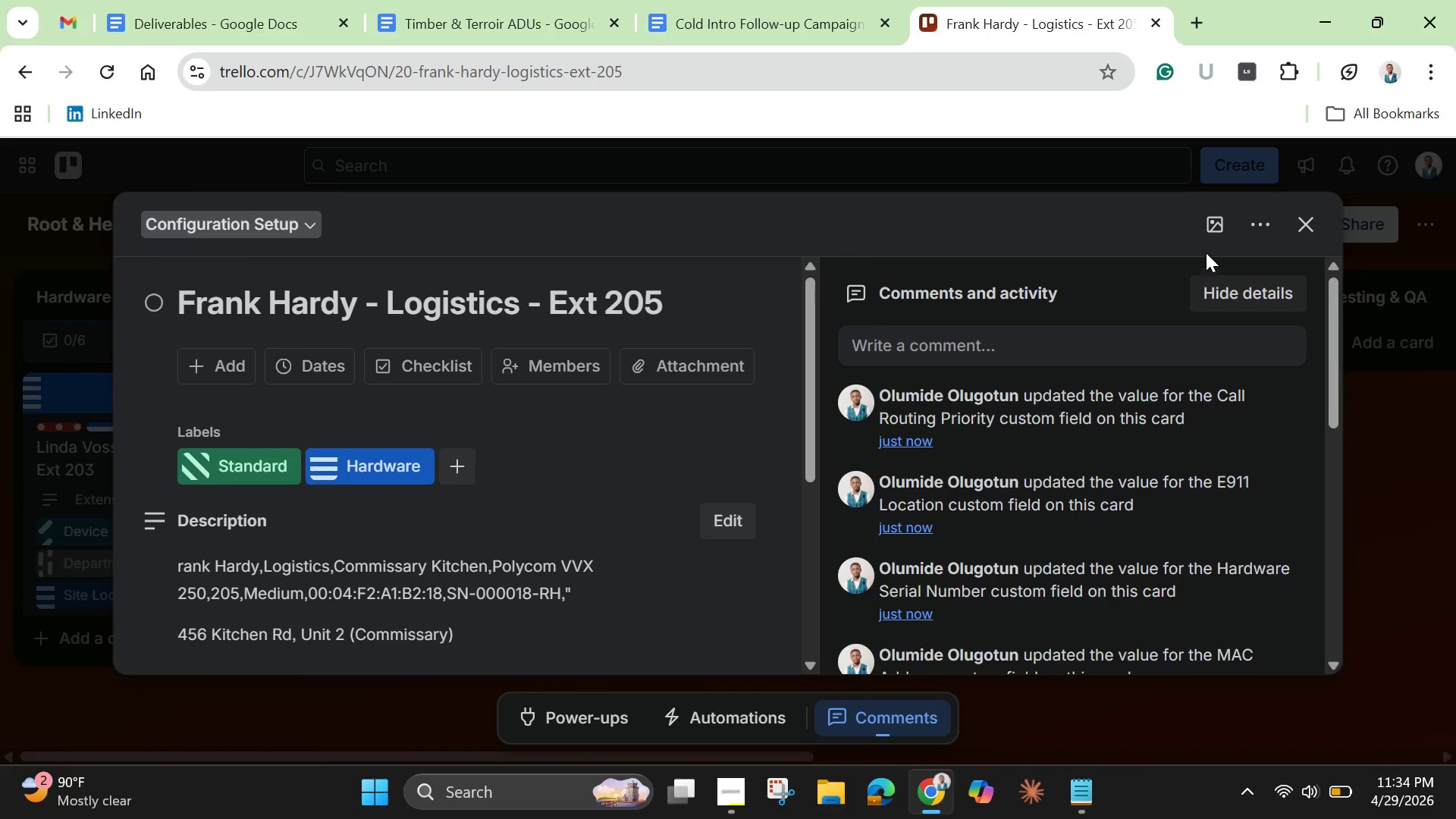 
left_click([1222, 224])
 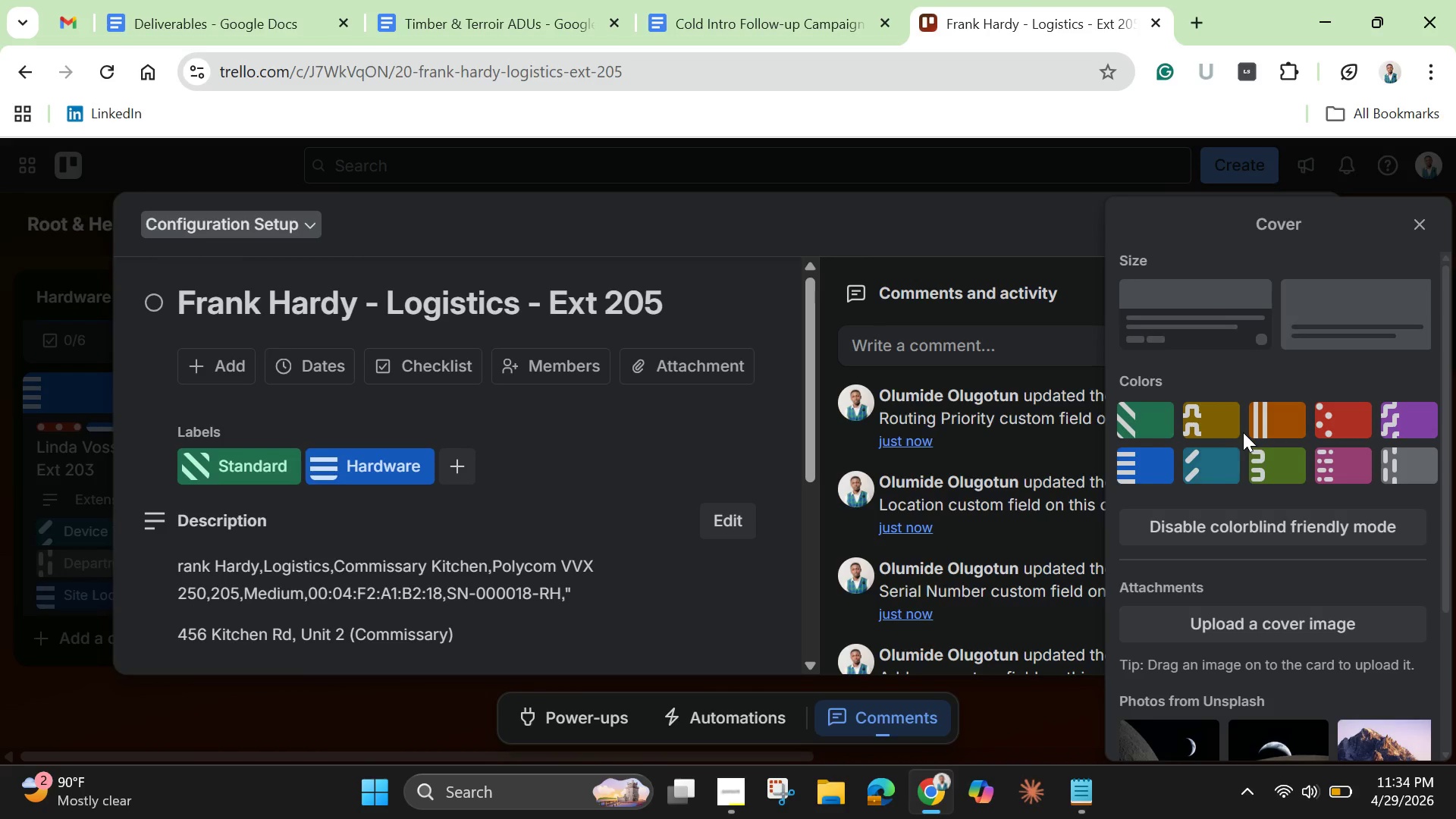 
wait(5.45)
 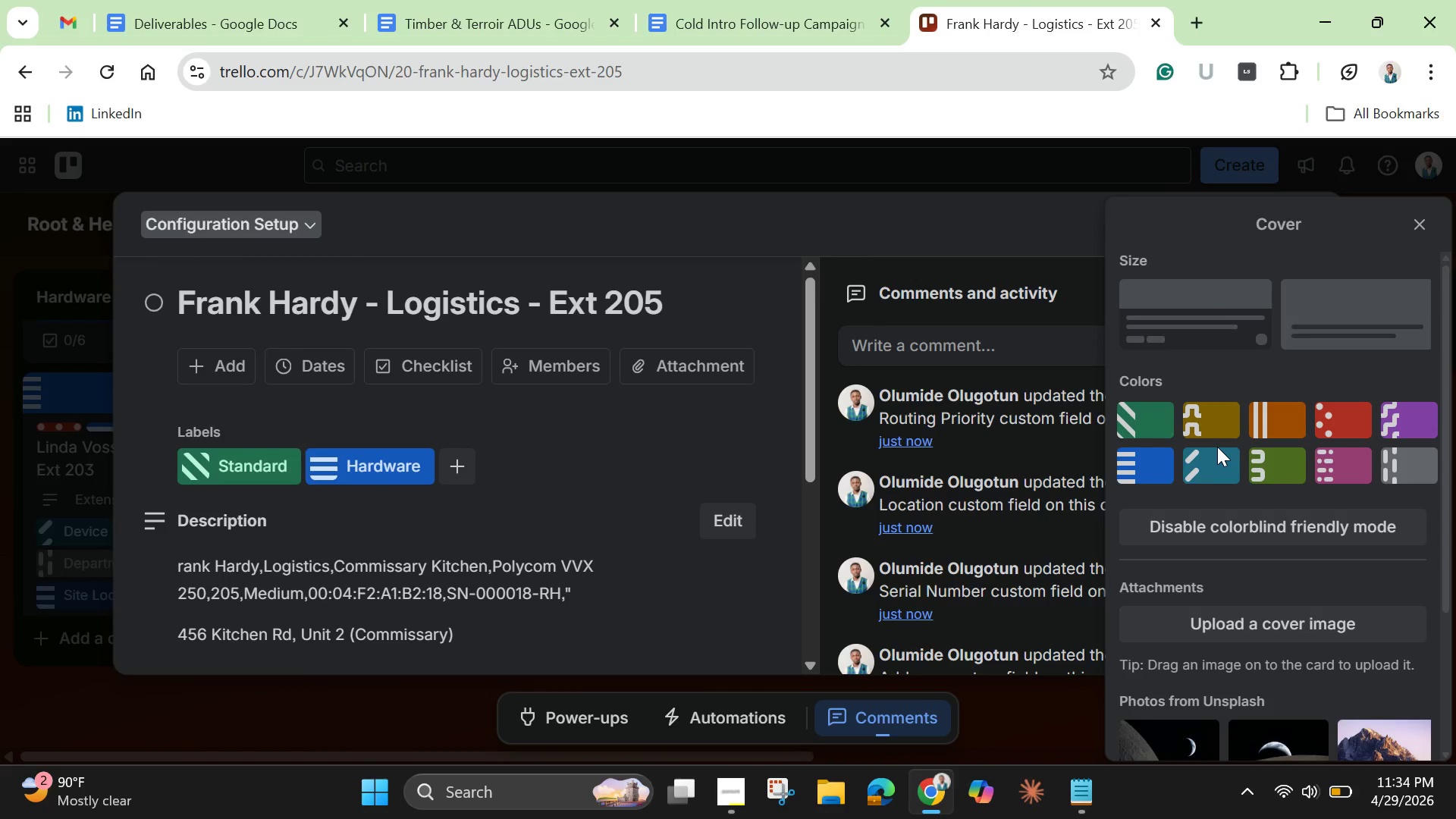 
left_click([1287, 479])
 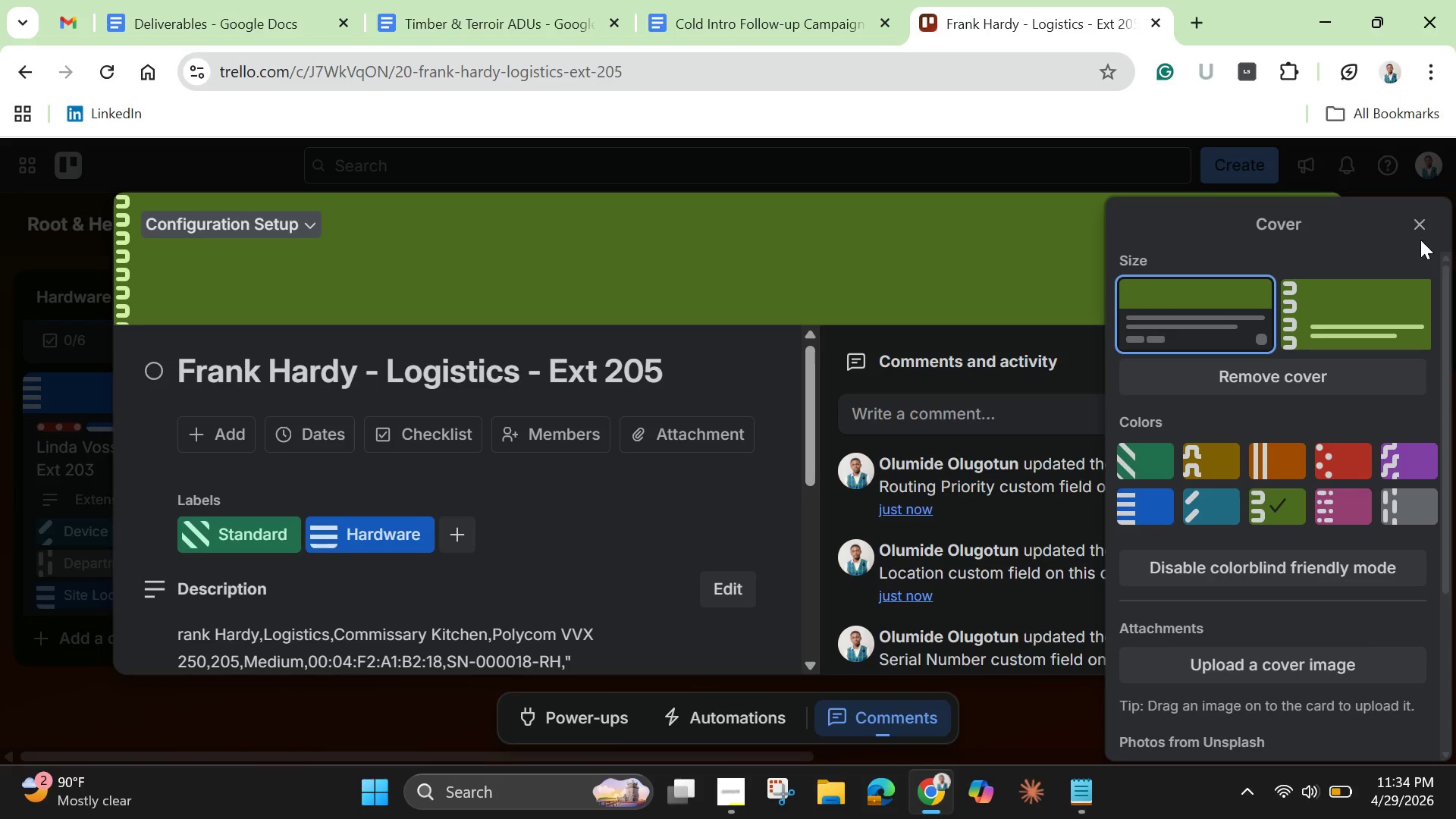 
left_click([1419, 233])
 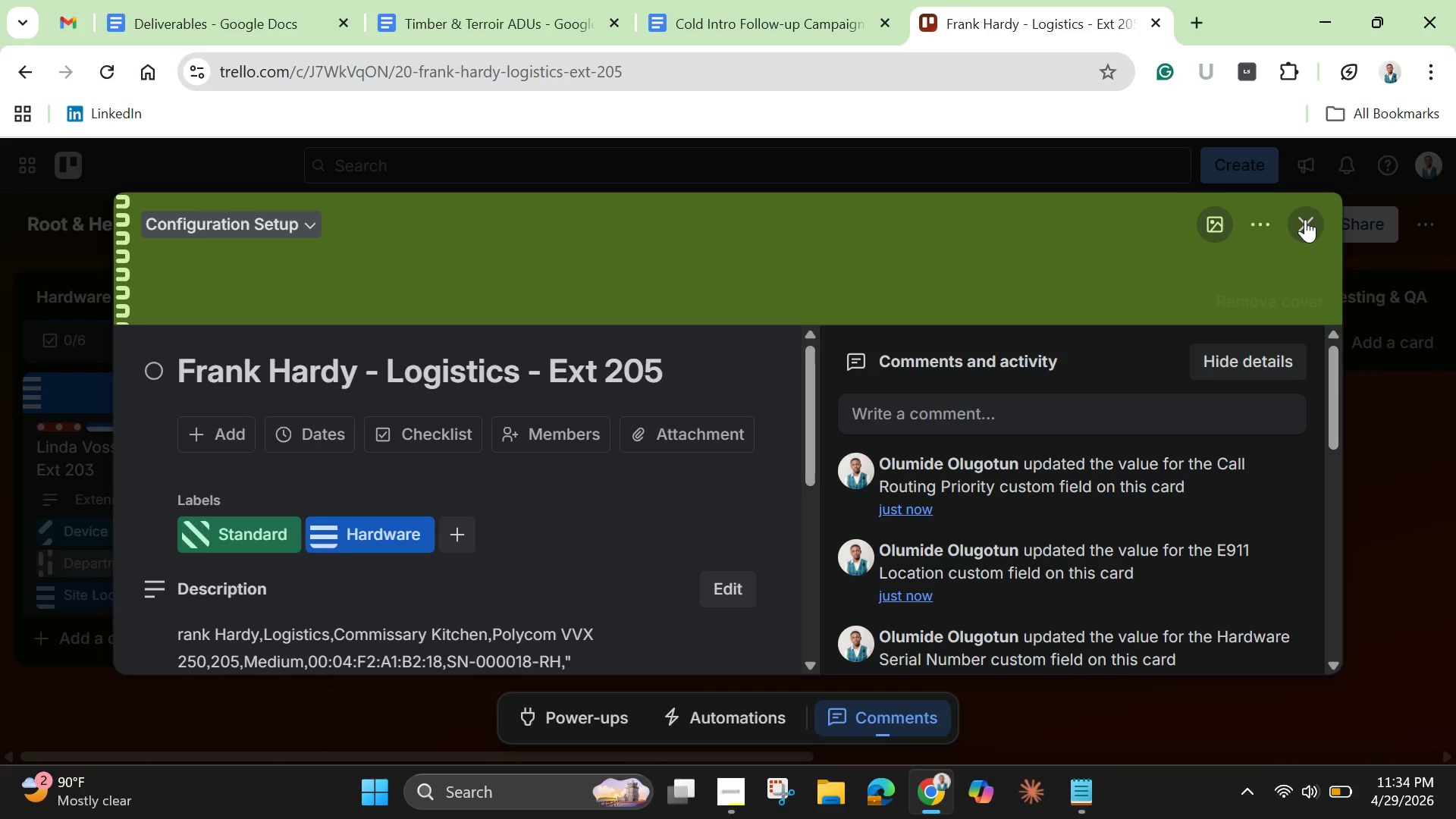 
left_click([1305, 219])
 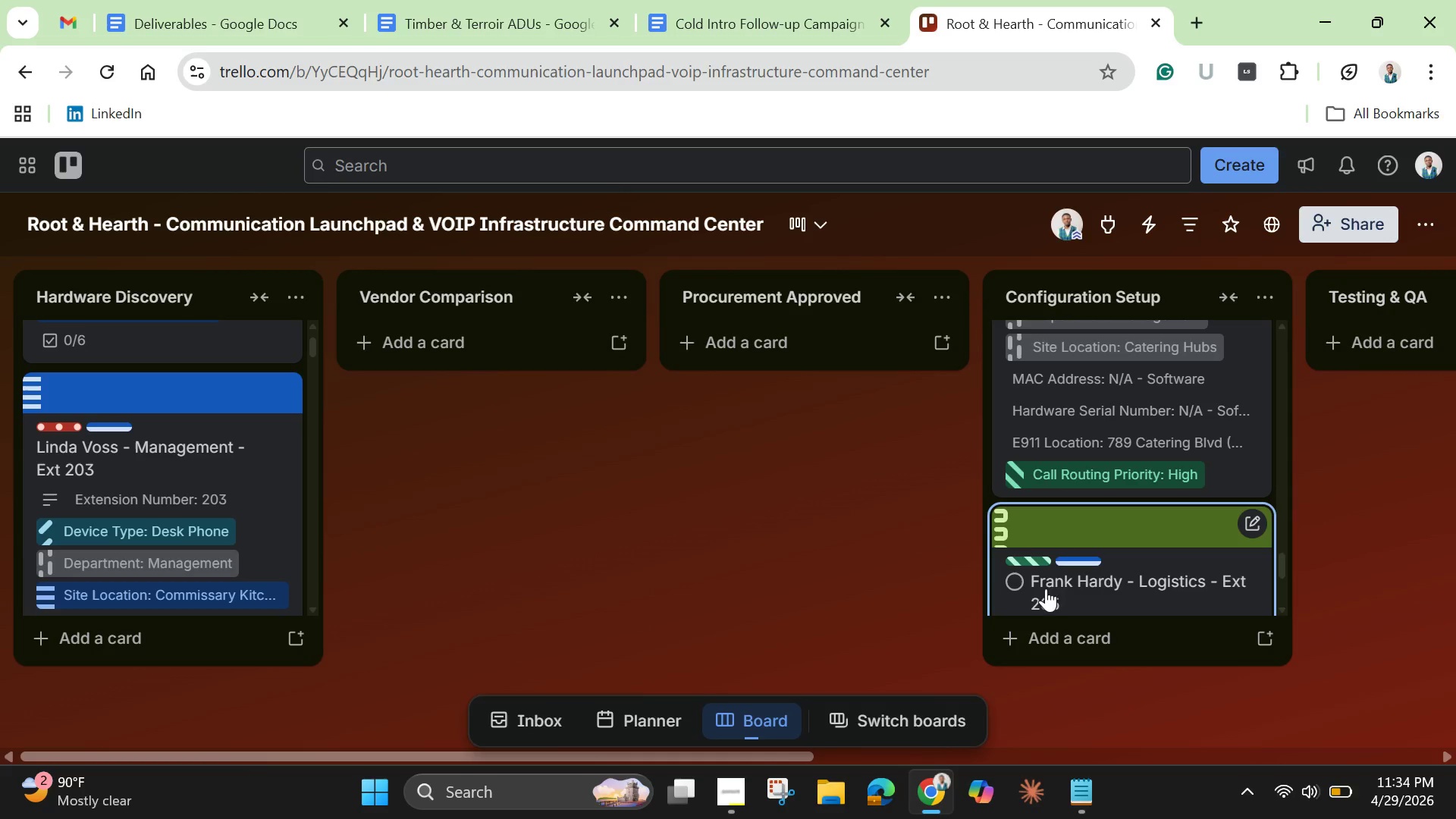 
scroll: coordinate [1076, 573], scroll_direction: down, amount: 4.0
 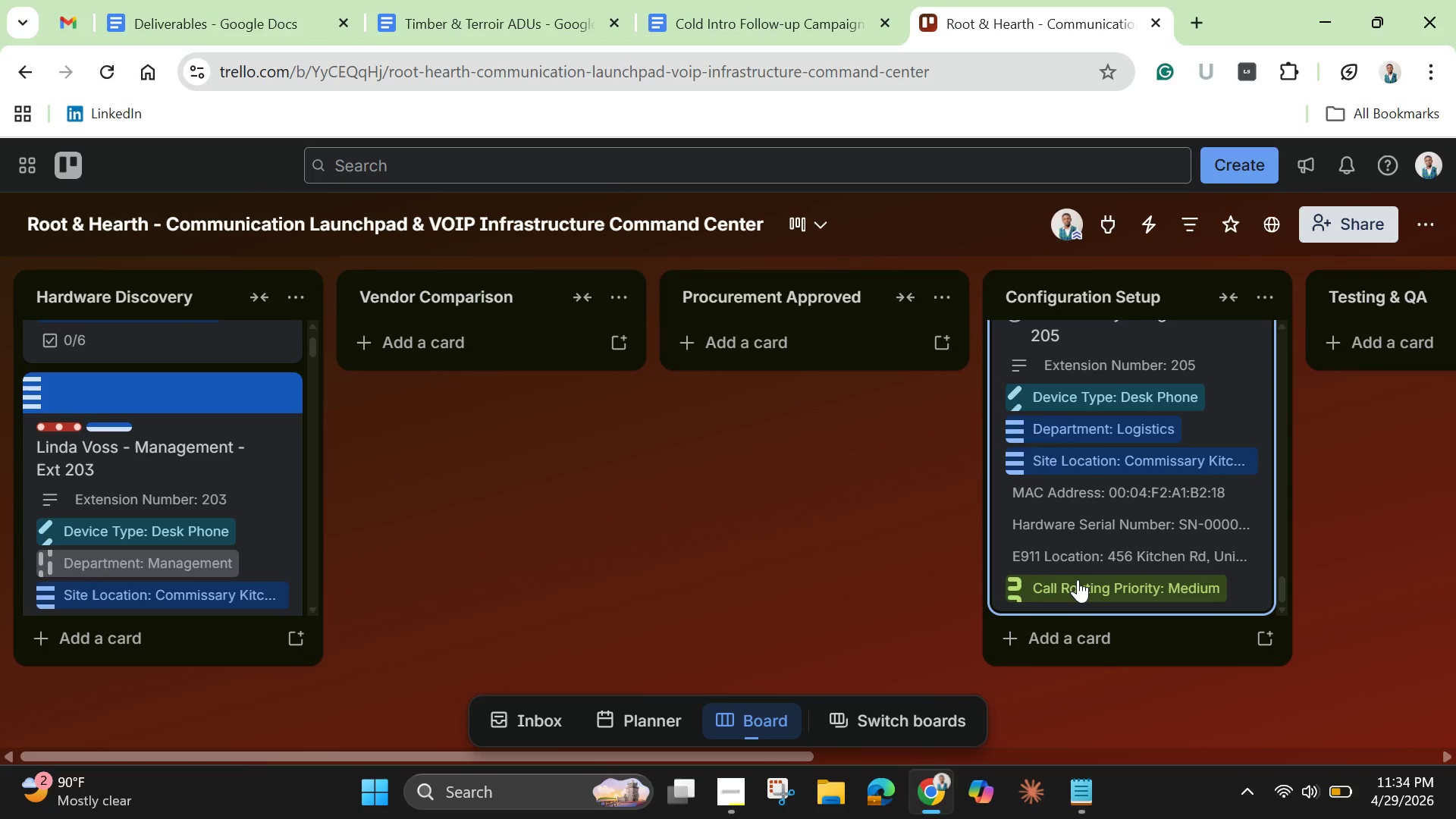 
left_click([1068, 644])
 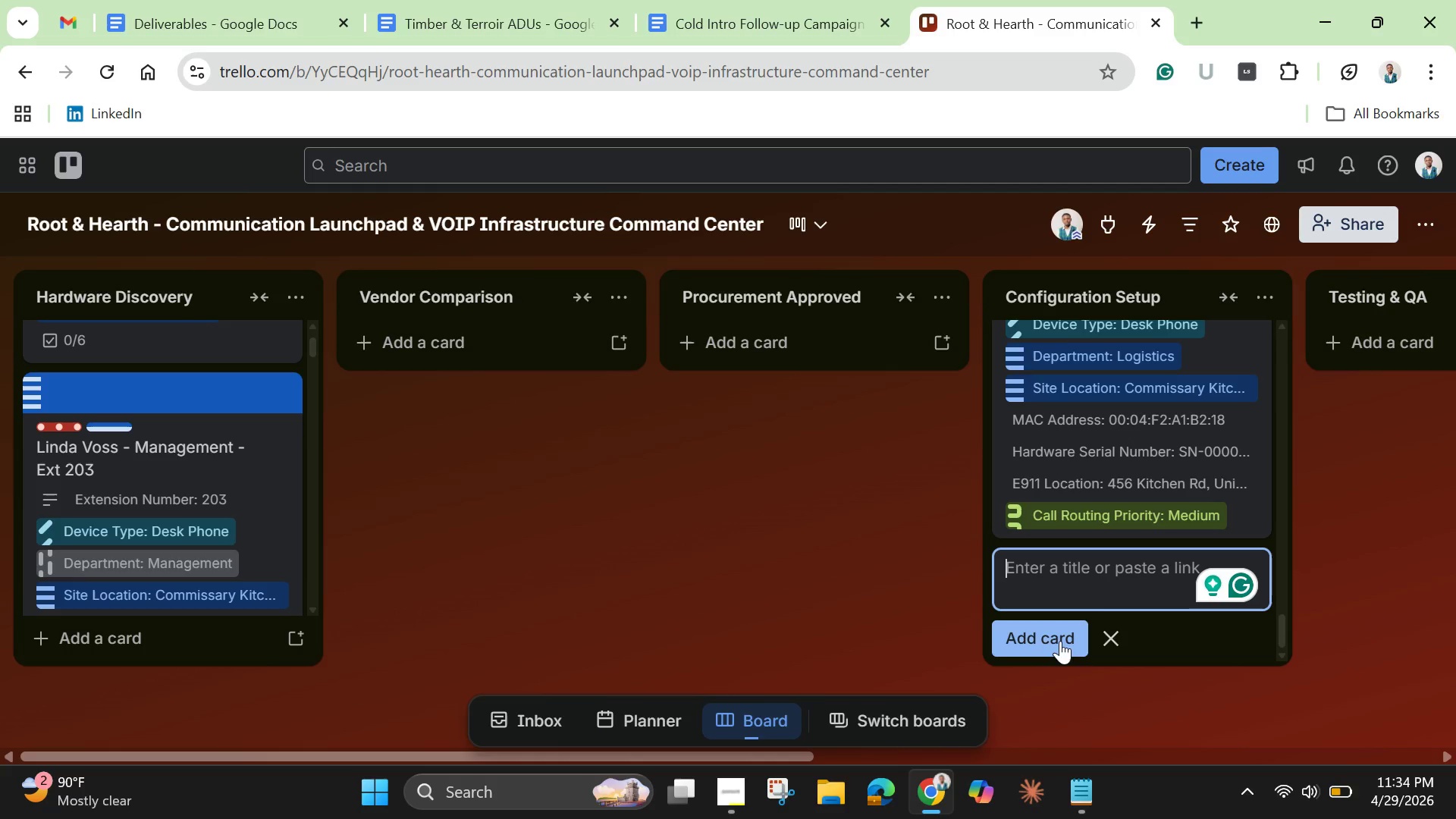 
wait(9.47)
 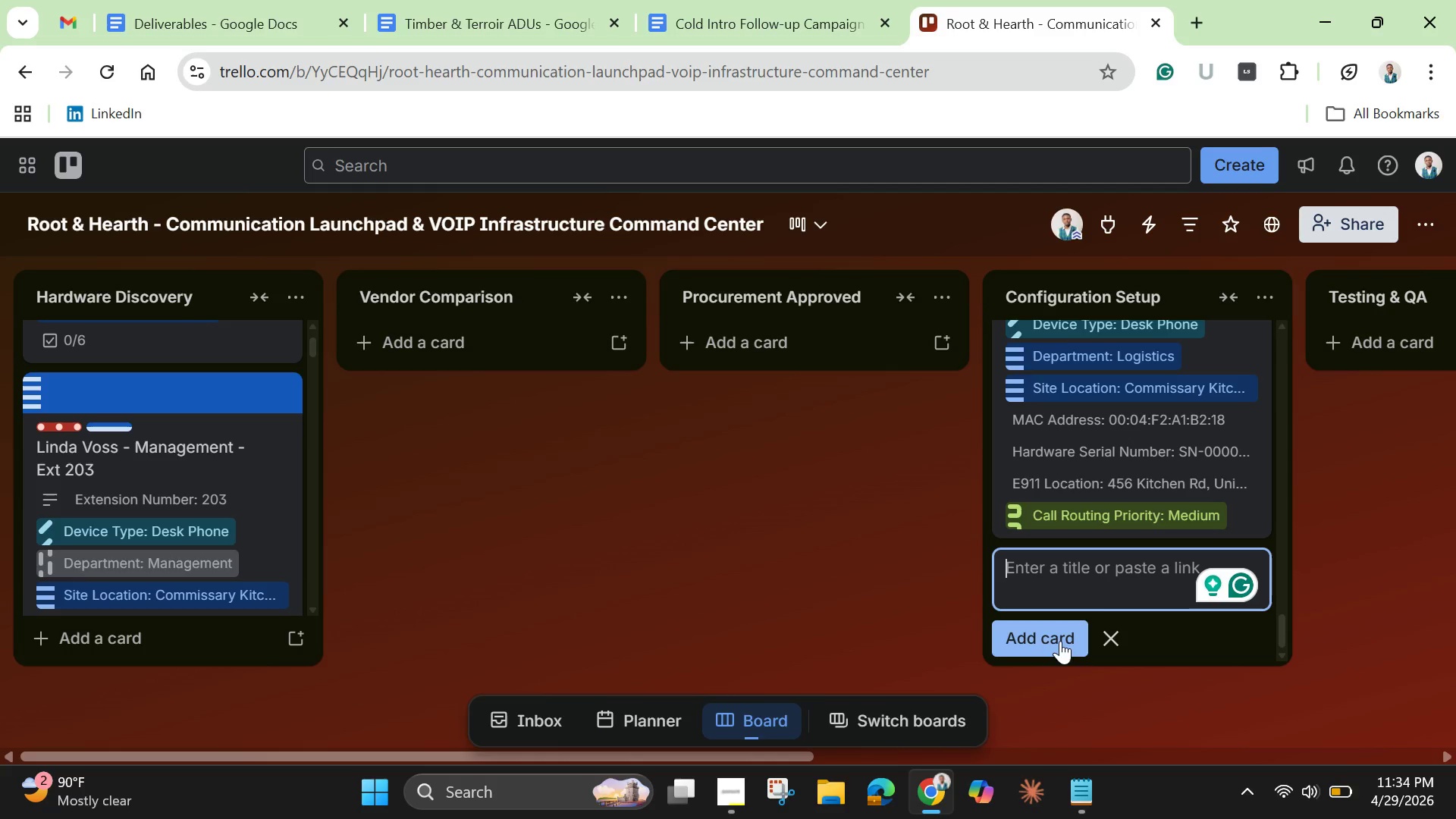 
left_click([1089, 792])
 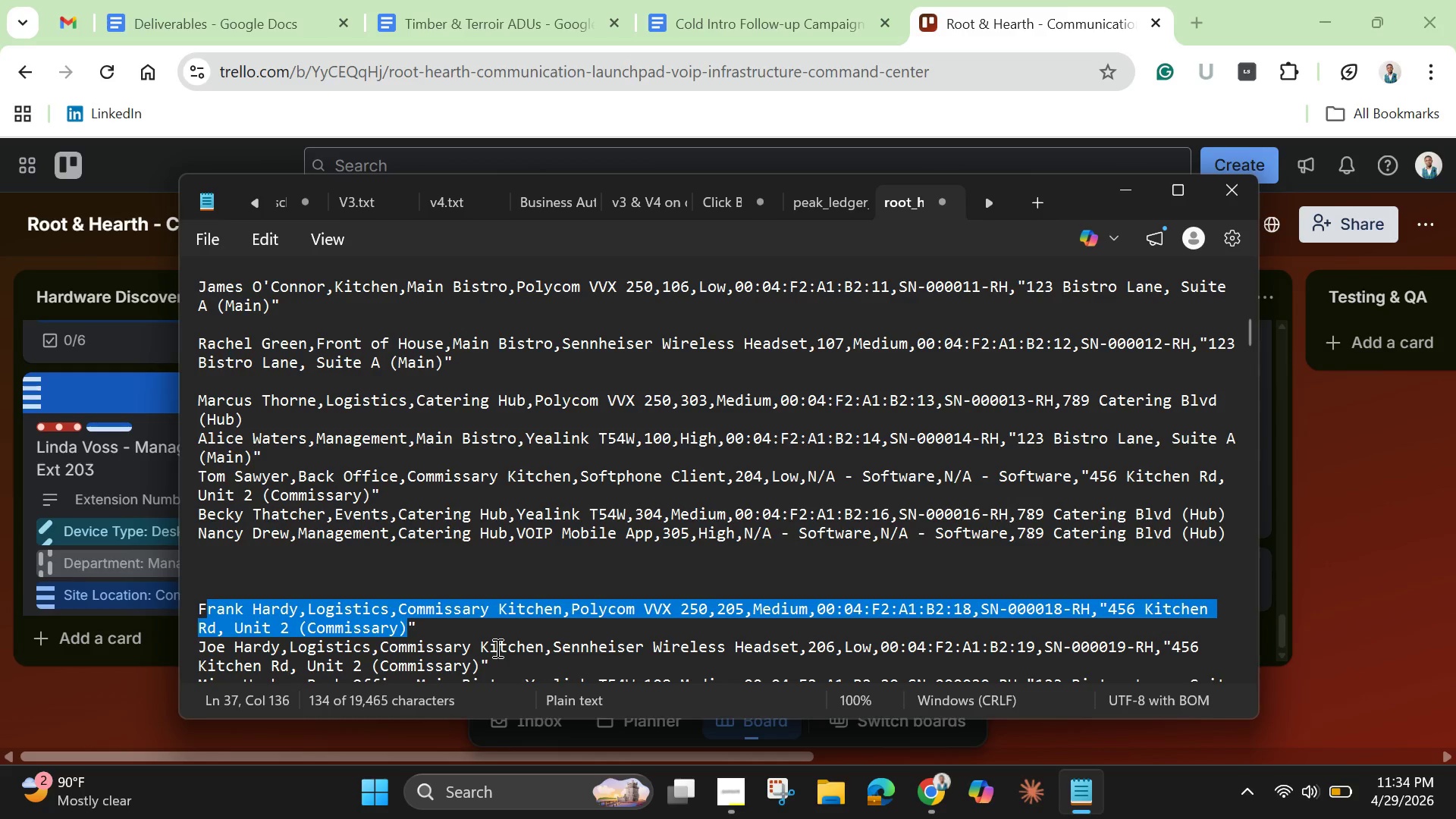 
left_click([497, 648])
 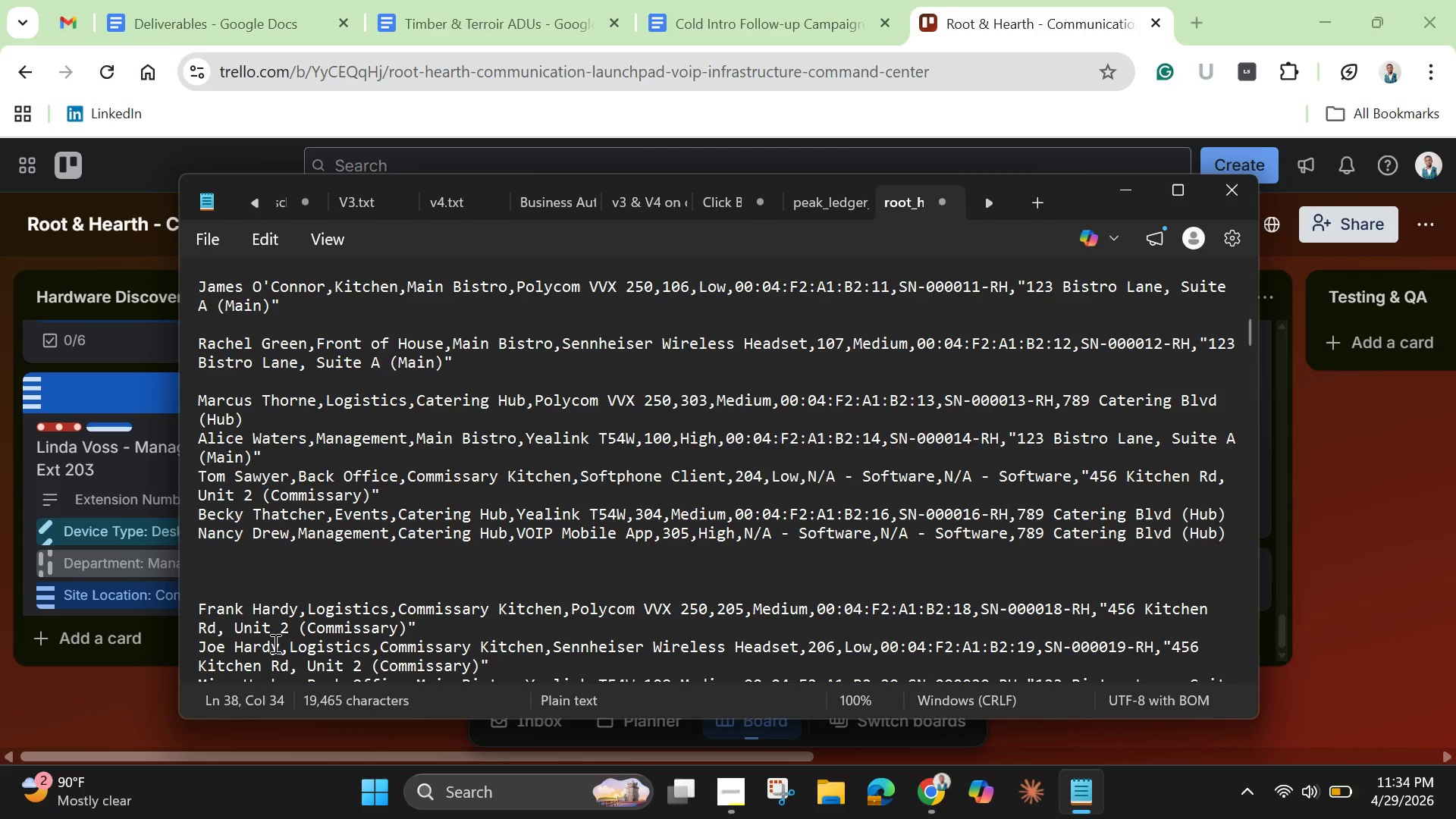 
scroll: coordinate [274, 643], scroll_direction: down, amount: 2.0
 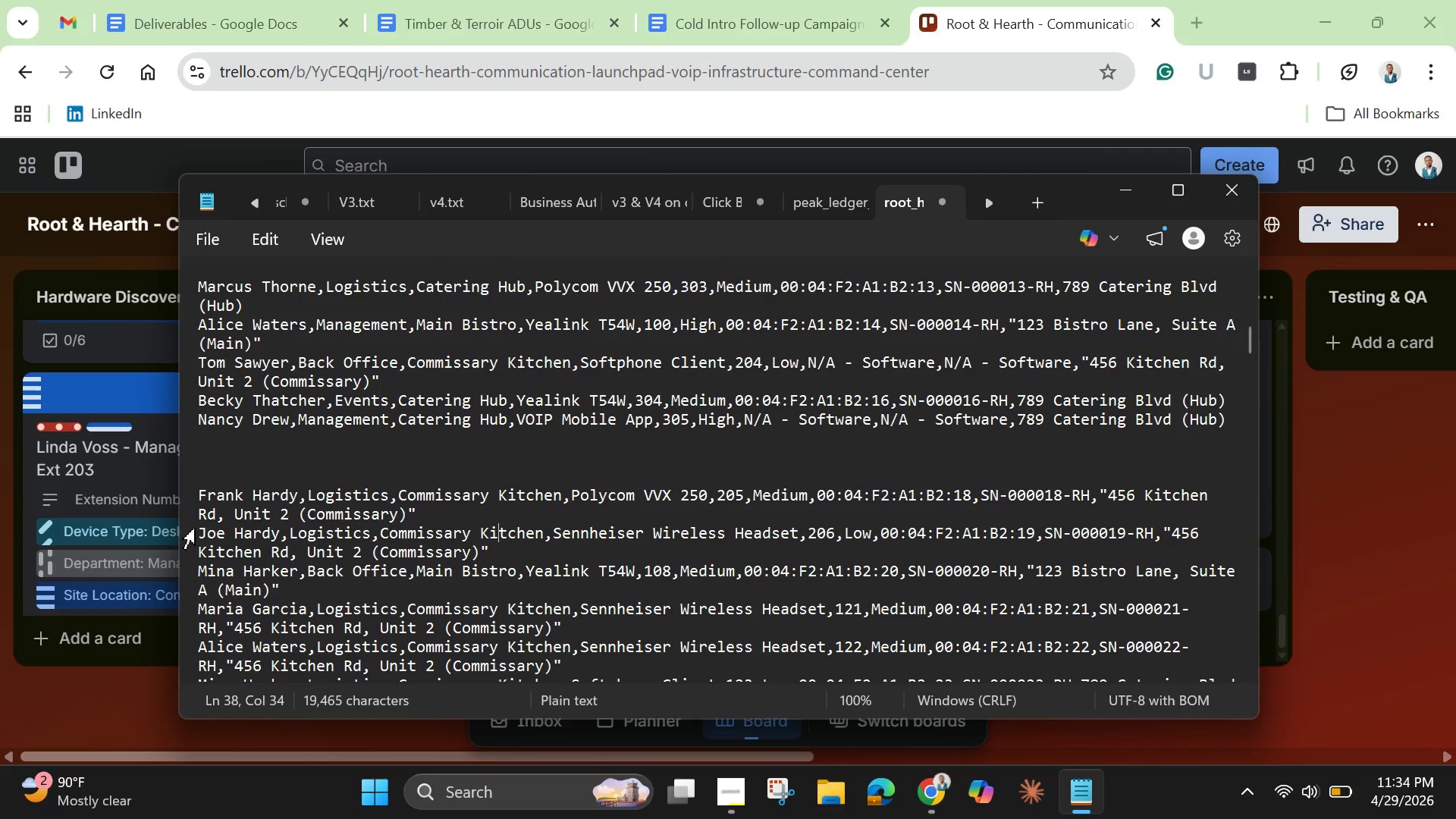 
left_click_drag(start_coordinate=[195, 527], to_coordinate=[502, 554])
 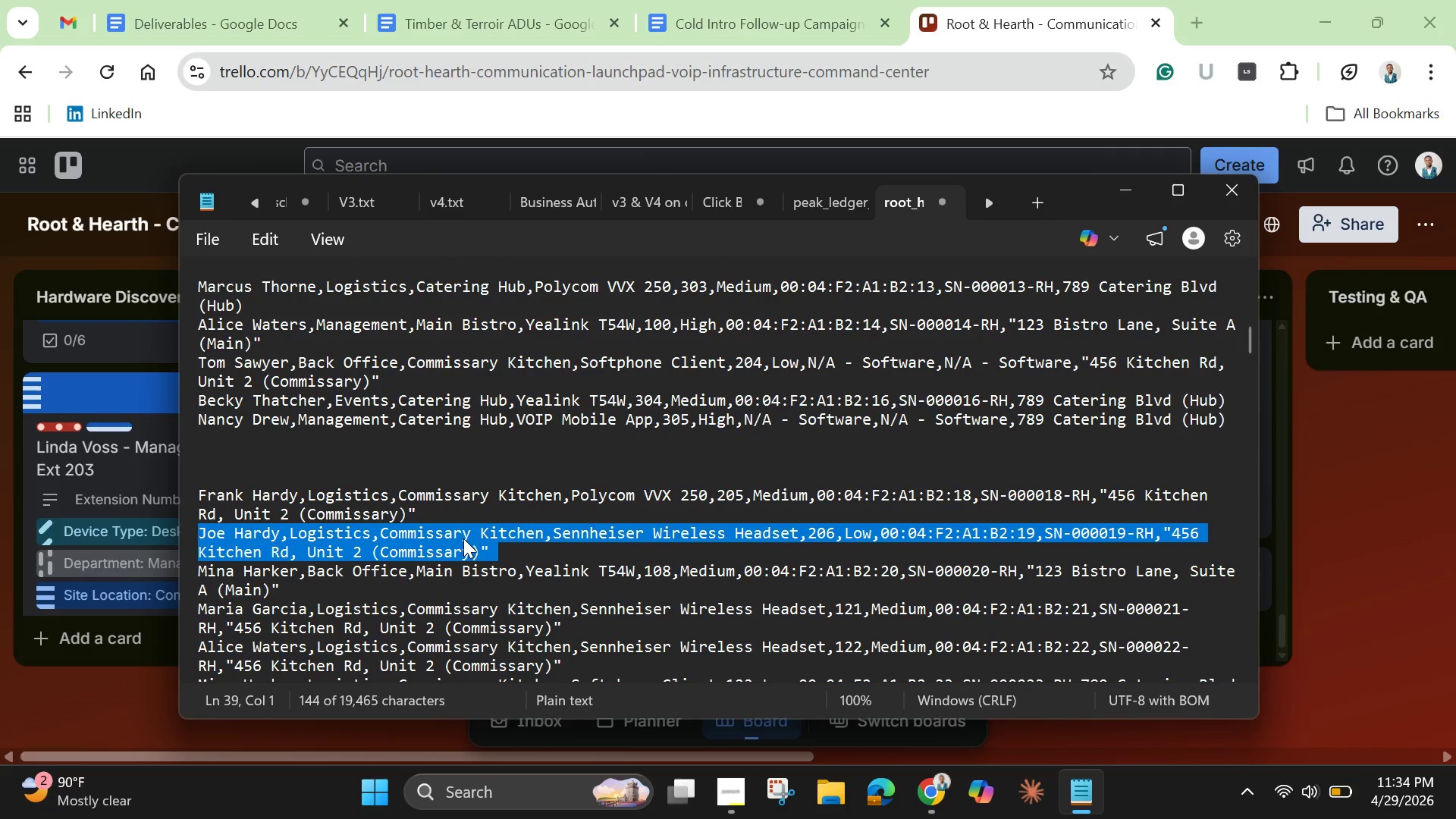 
right_click([463, 538])
 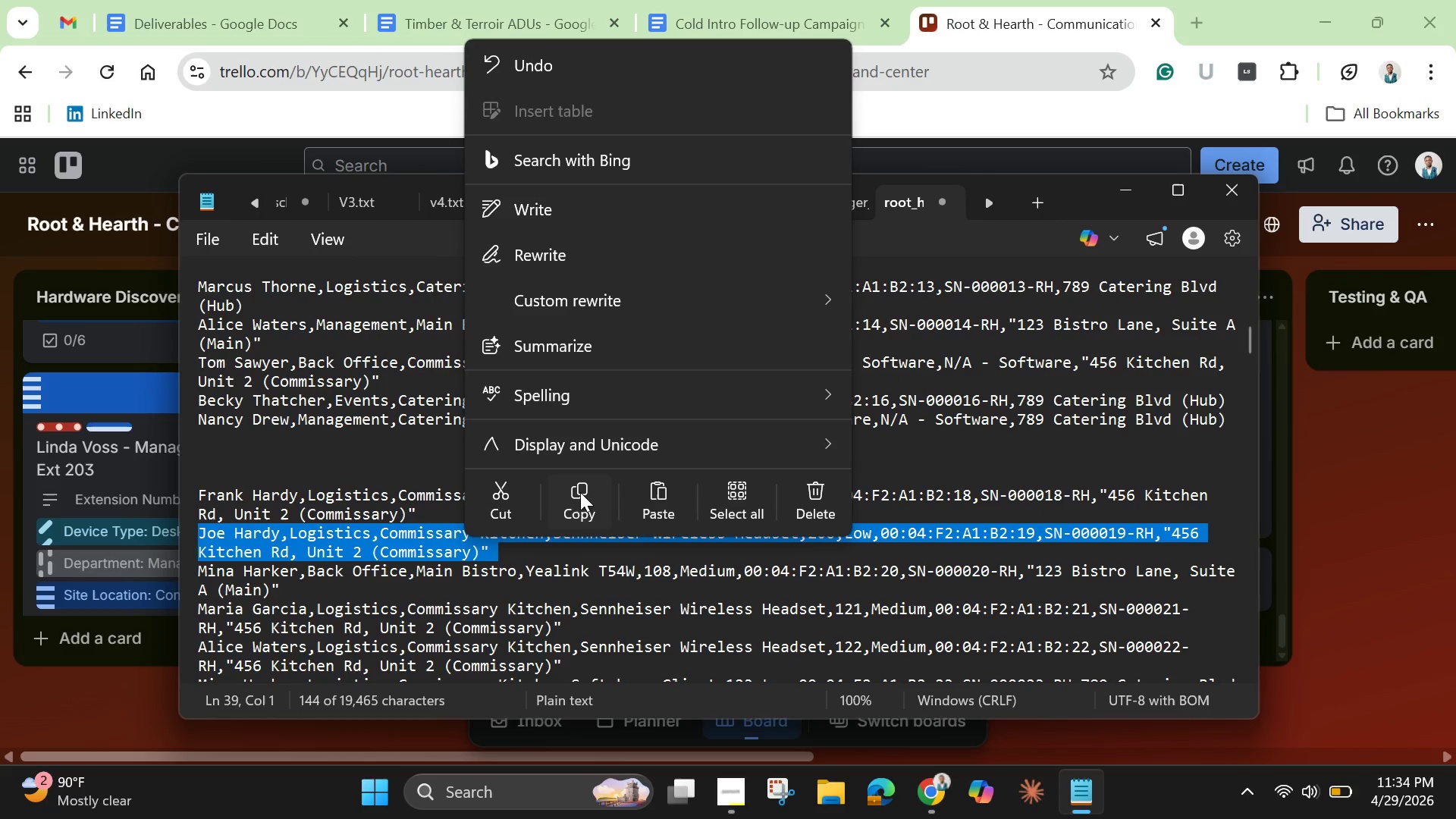 
left_click([576, 500])
 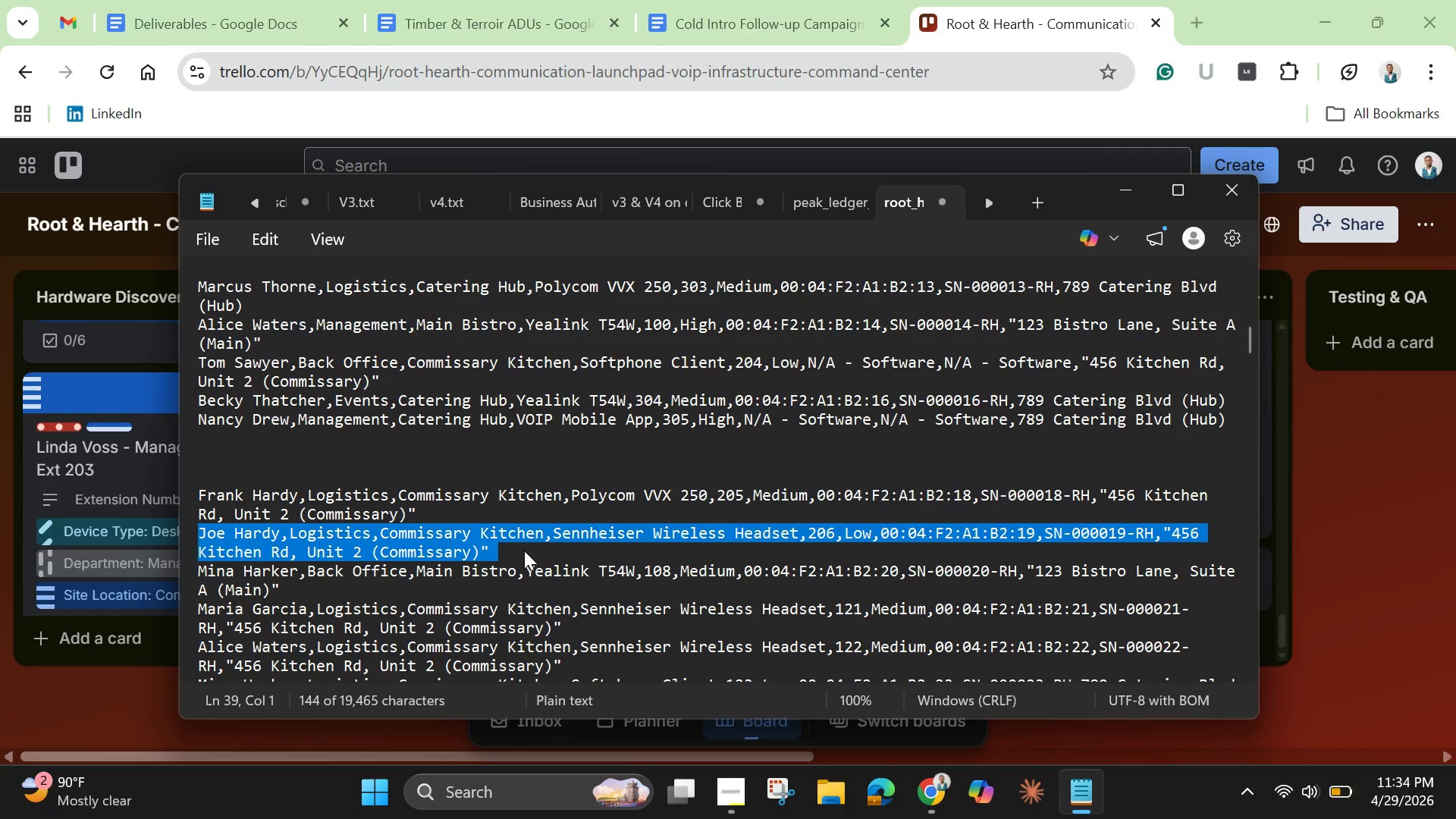 
left_click([524, 551])
 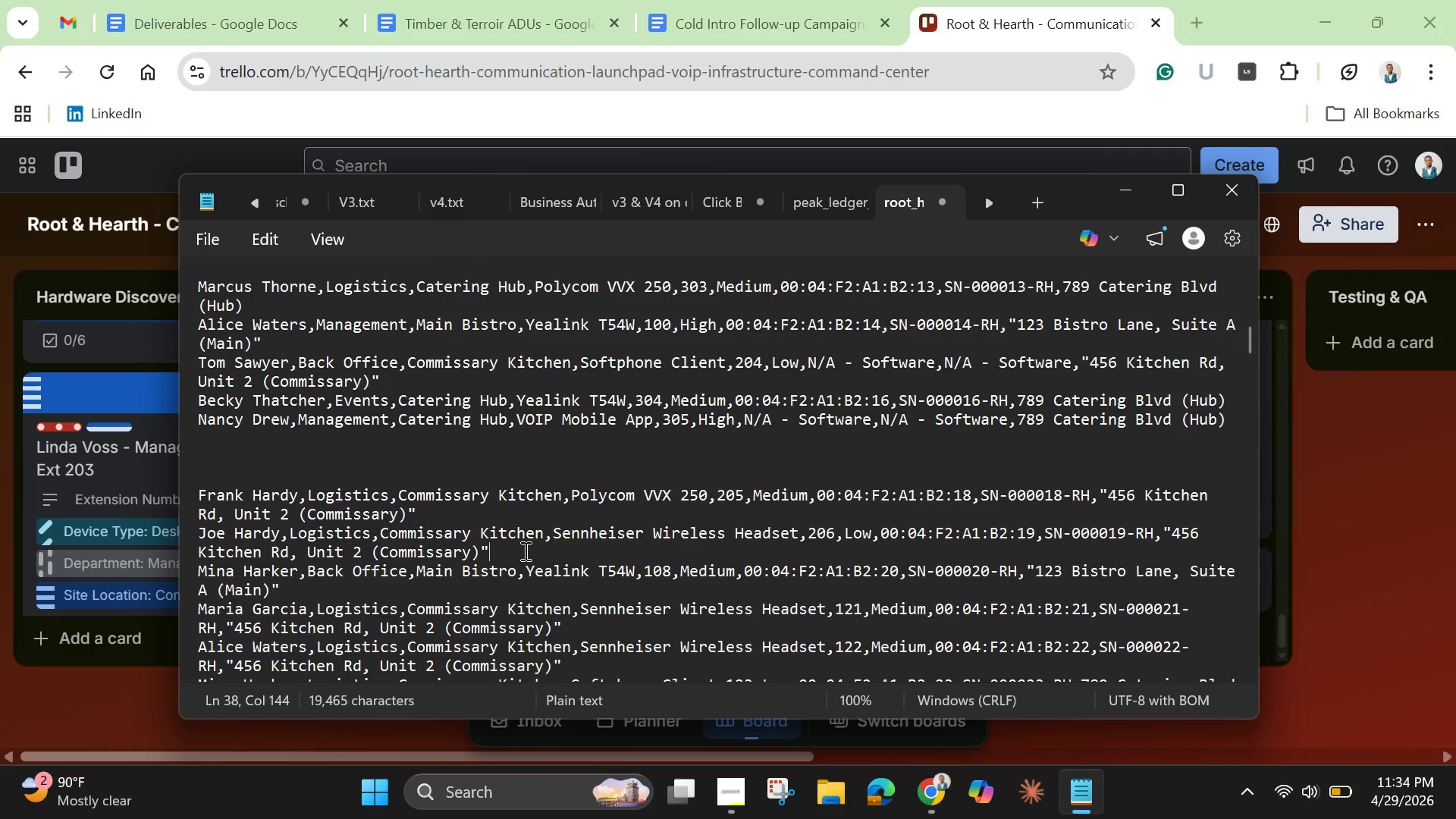 
key(Enter)
 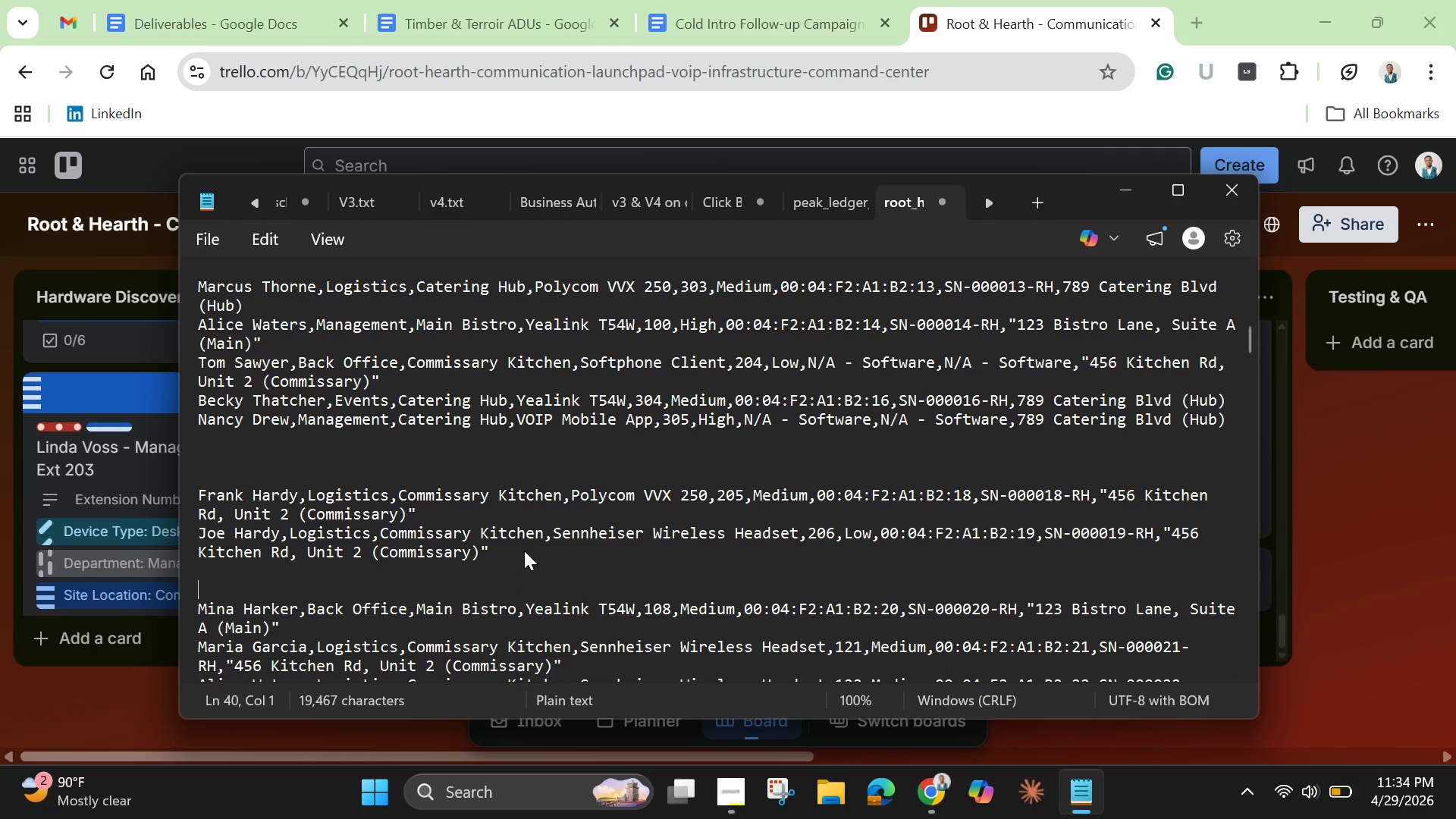 
key(Enter)
 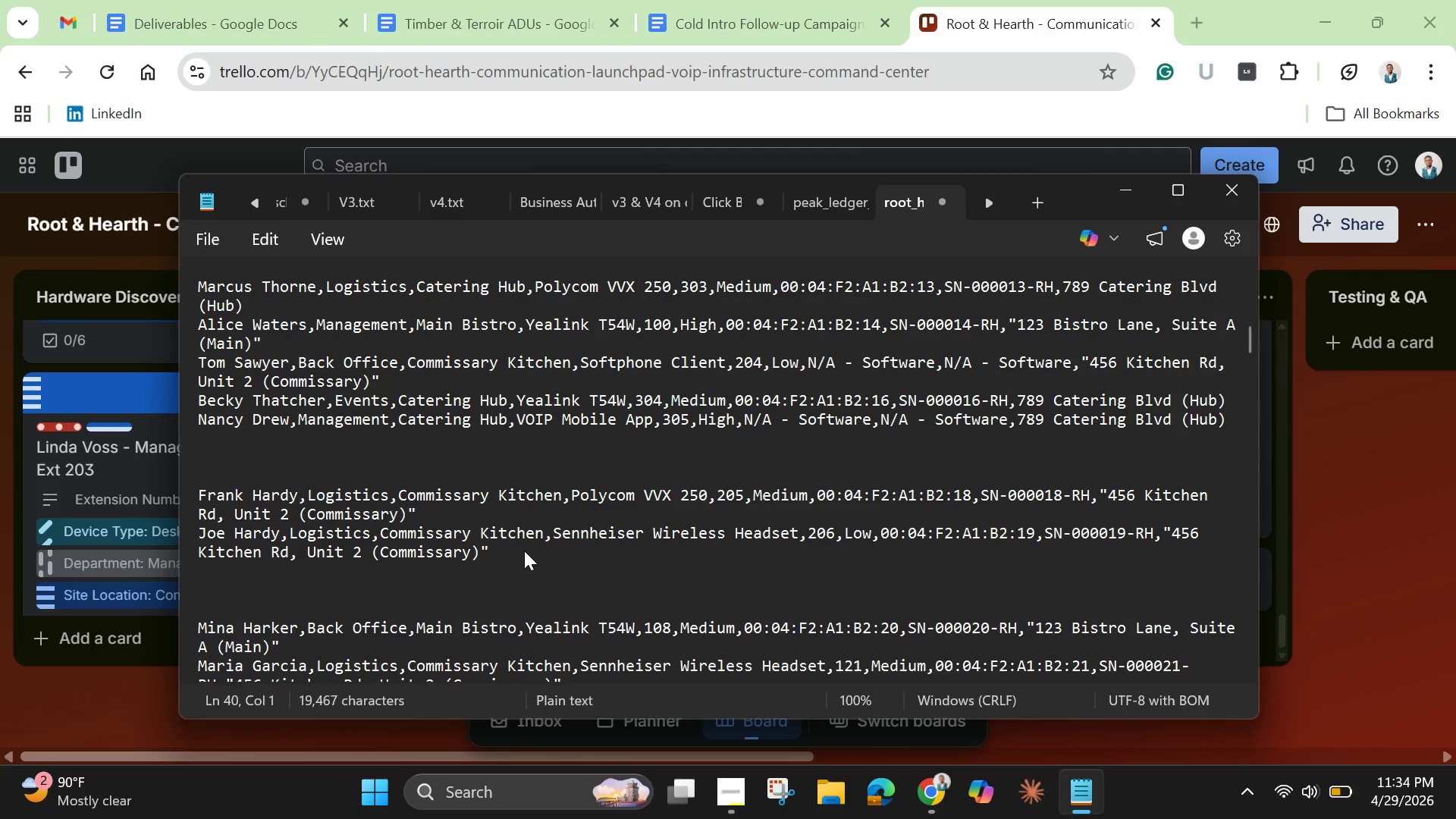 
key(Enter)
 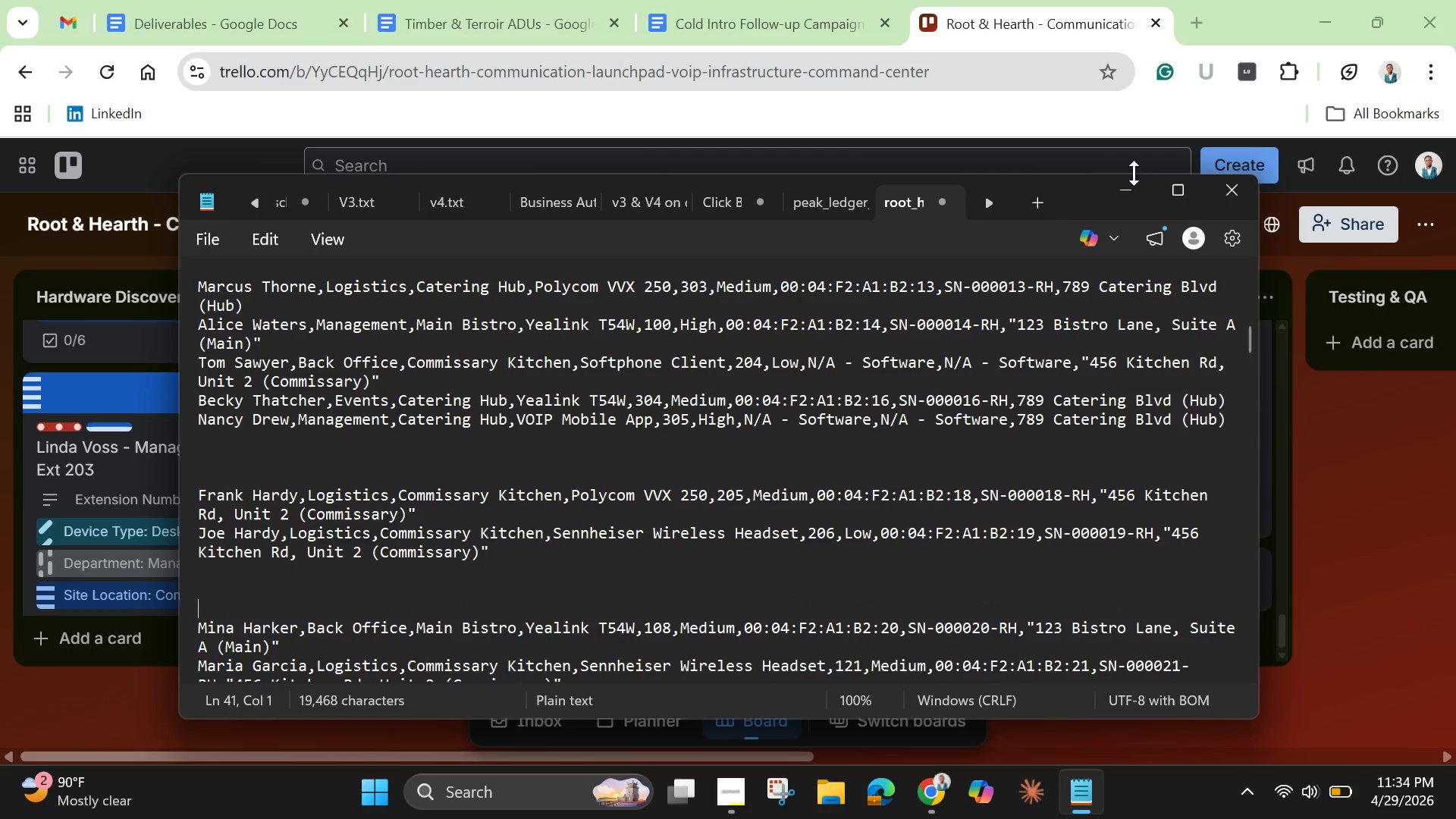 
left_click([1132, 186])
 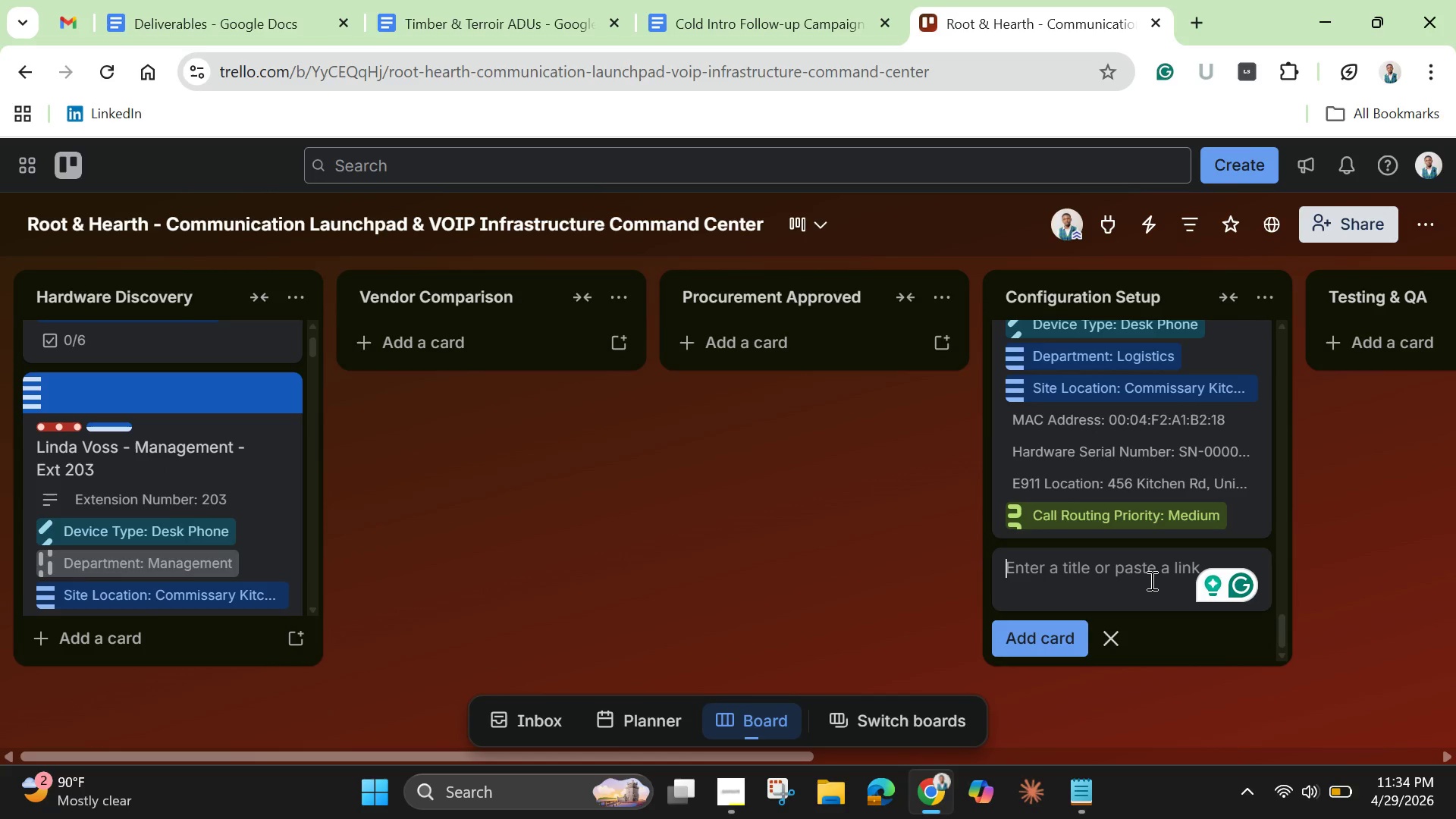 
type(Joe Hardy - Logistcs - ext )
key(Backspace)
key(Backspace)
key(Backspace)
key(Backspace)
type(ext )
key(Backspace)
key(Backspace)
key(Backspace)
key(Backspace)
type(Ext 202)
key(Backspace)
type(6)
 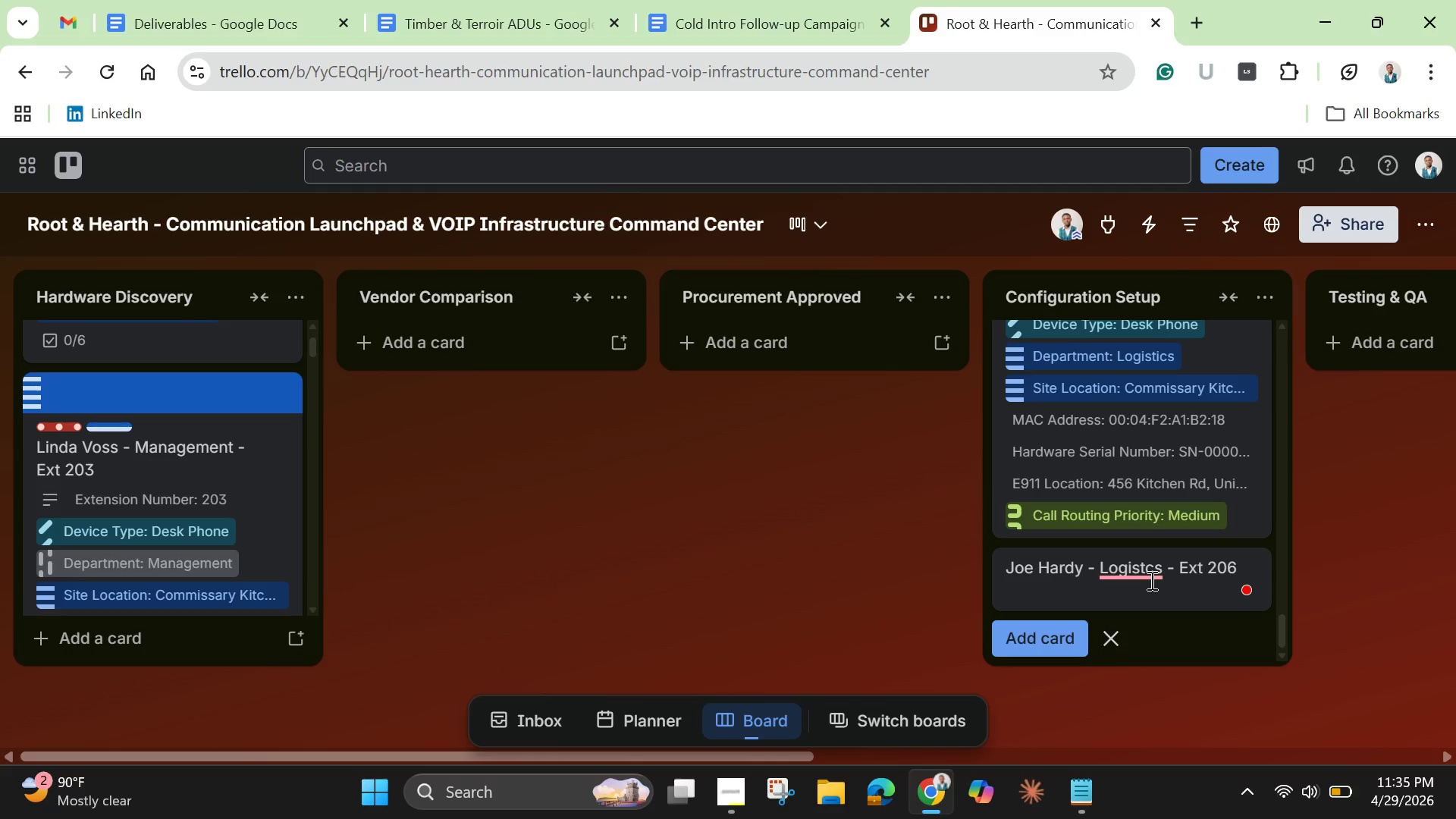 
left_click([1154, 416])
 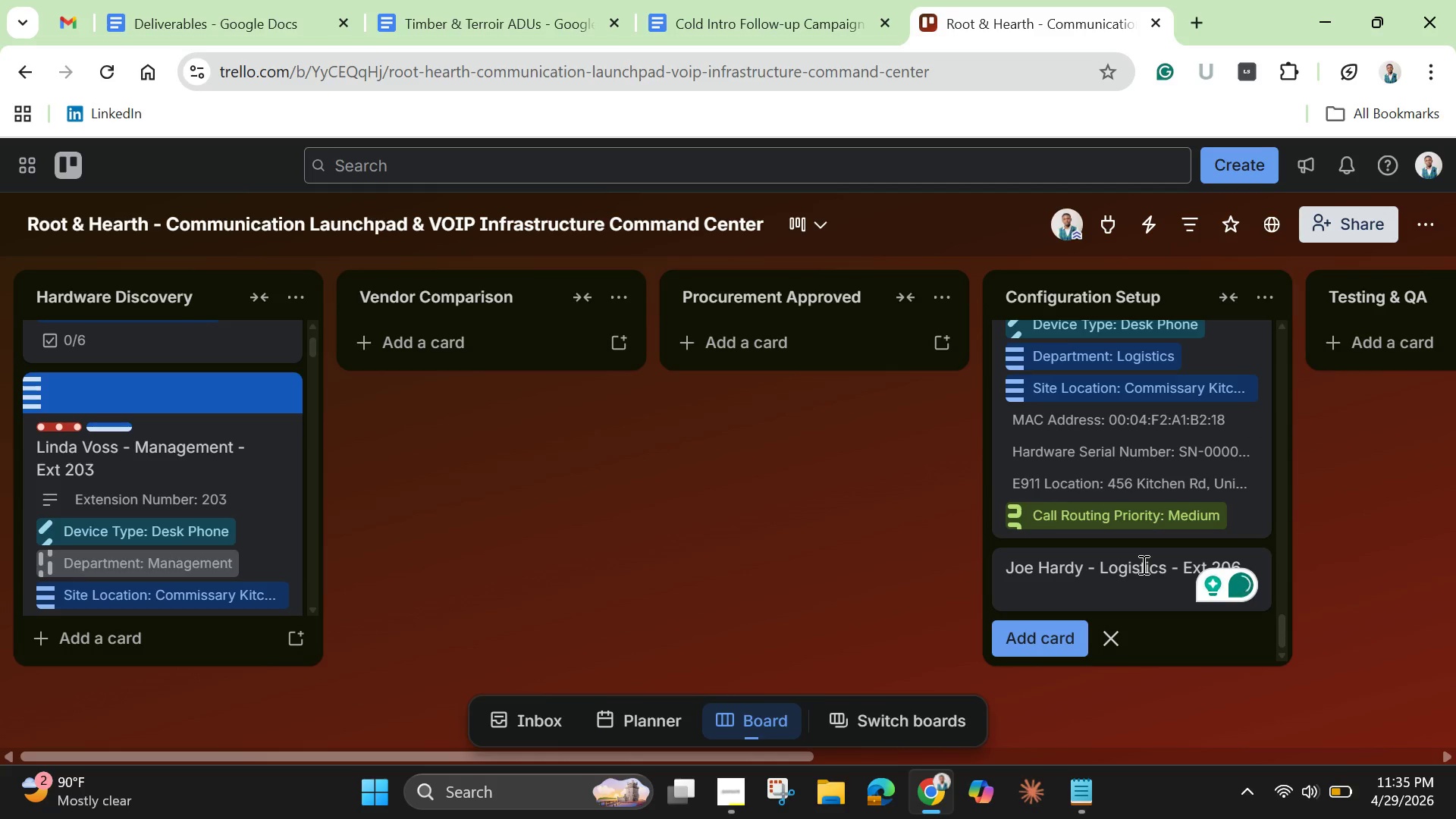 
key(Enter)
 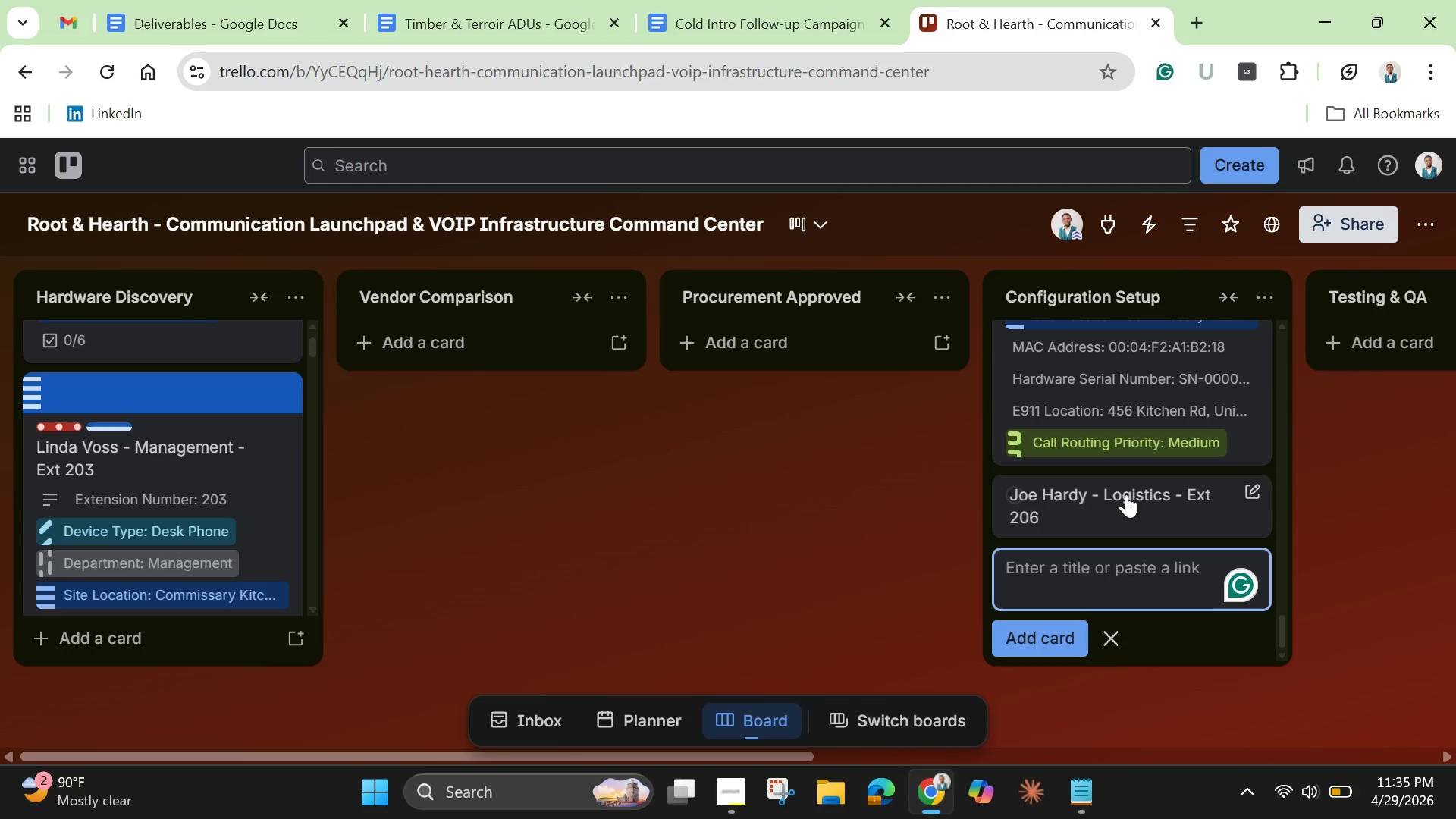 
left_click([1126, 493])
 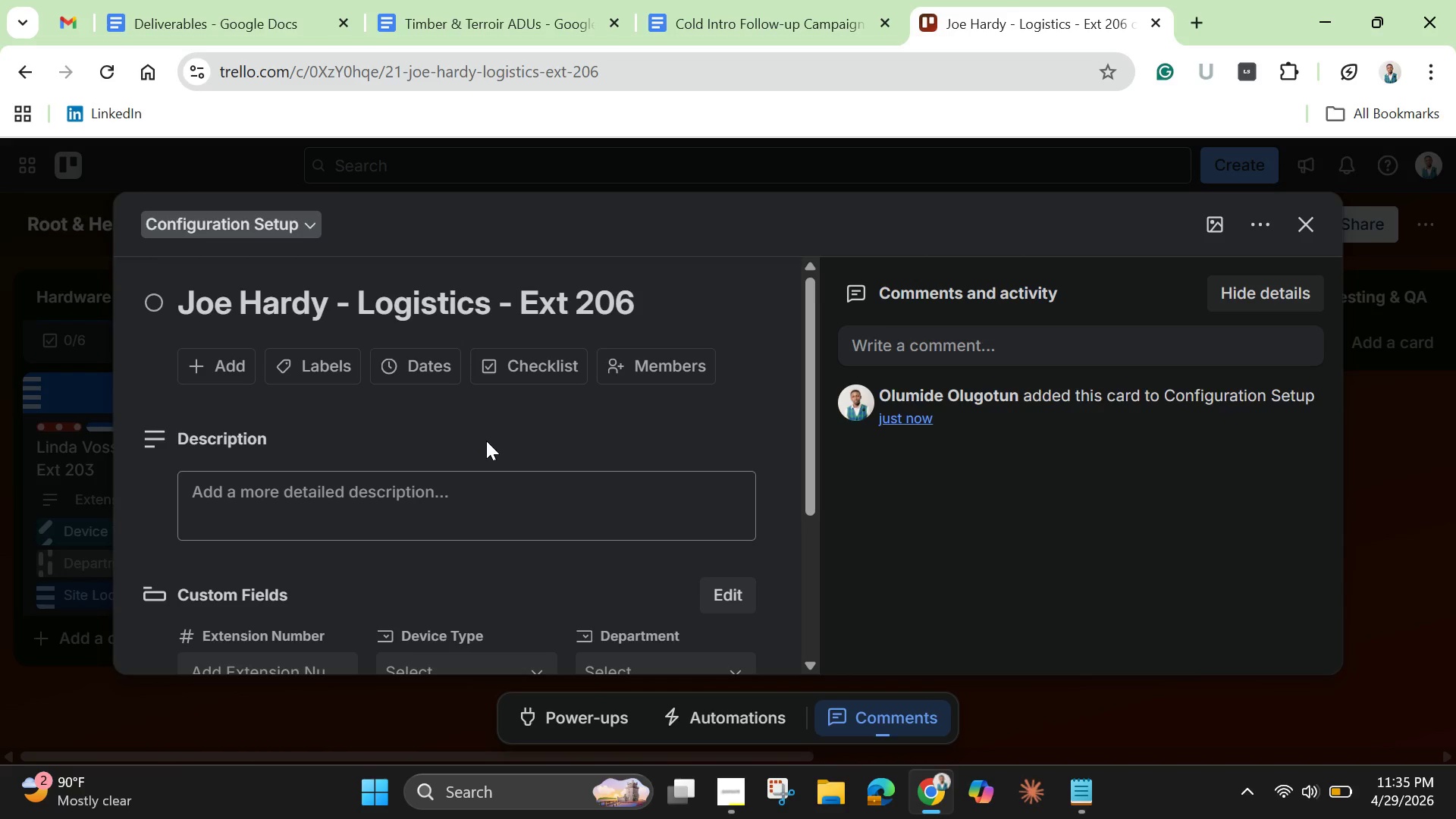 
wait(24.51)
 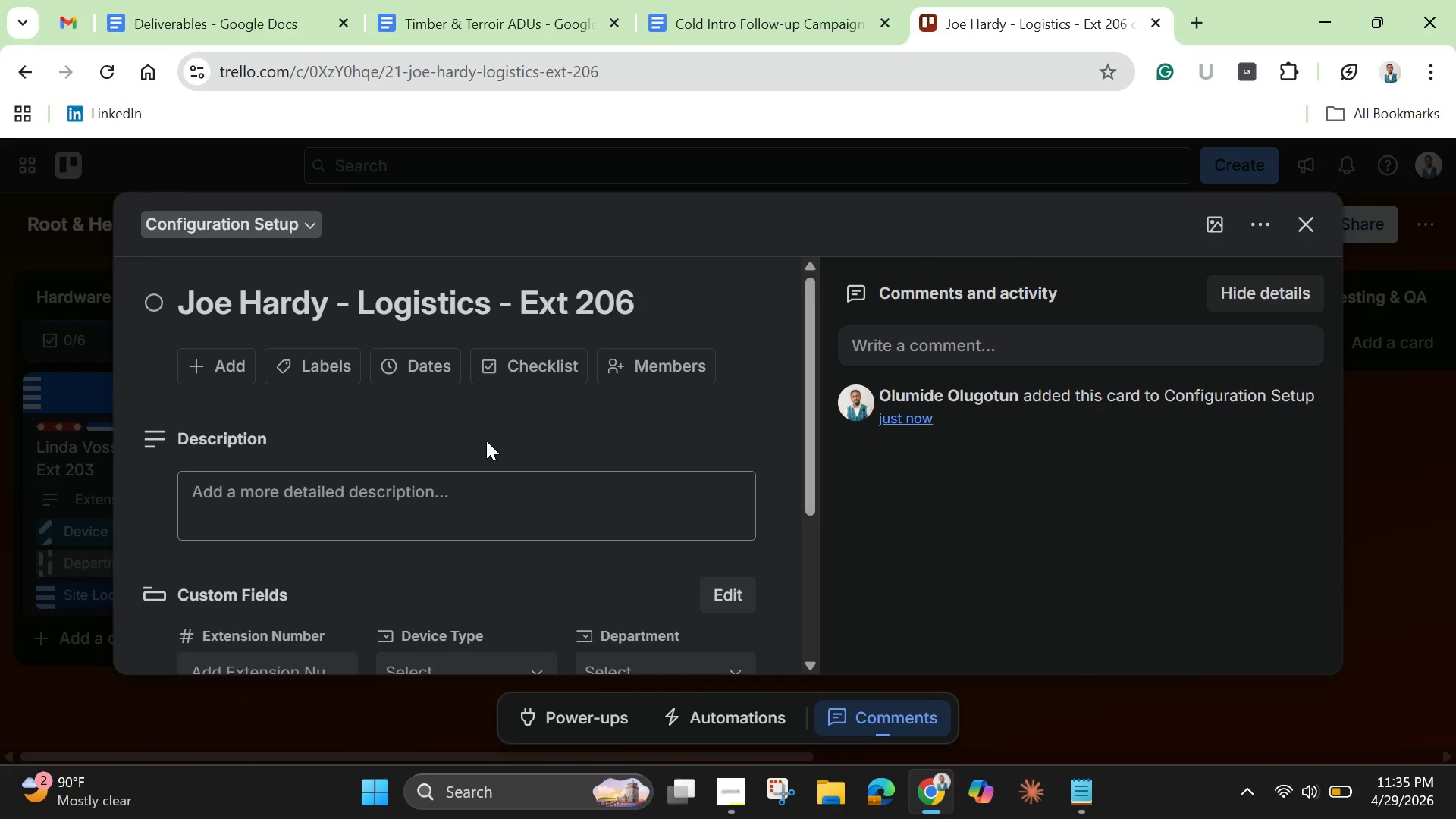 
mouse_move([322, 386])
 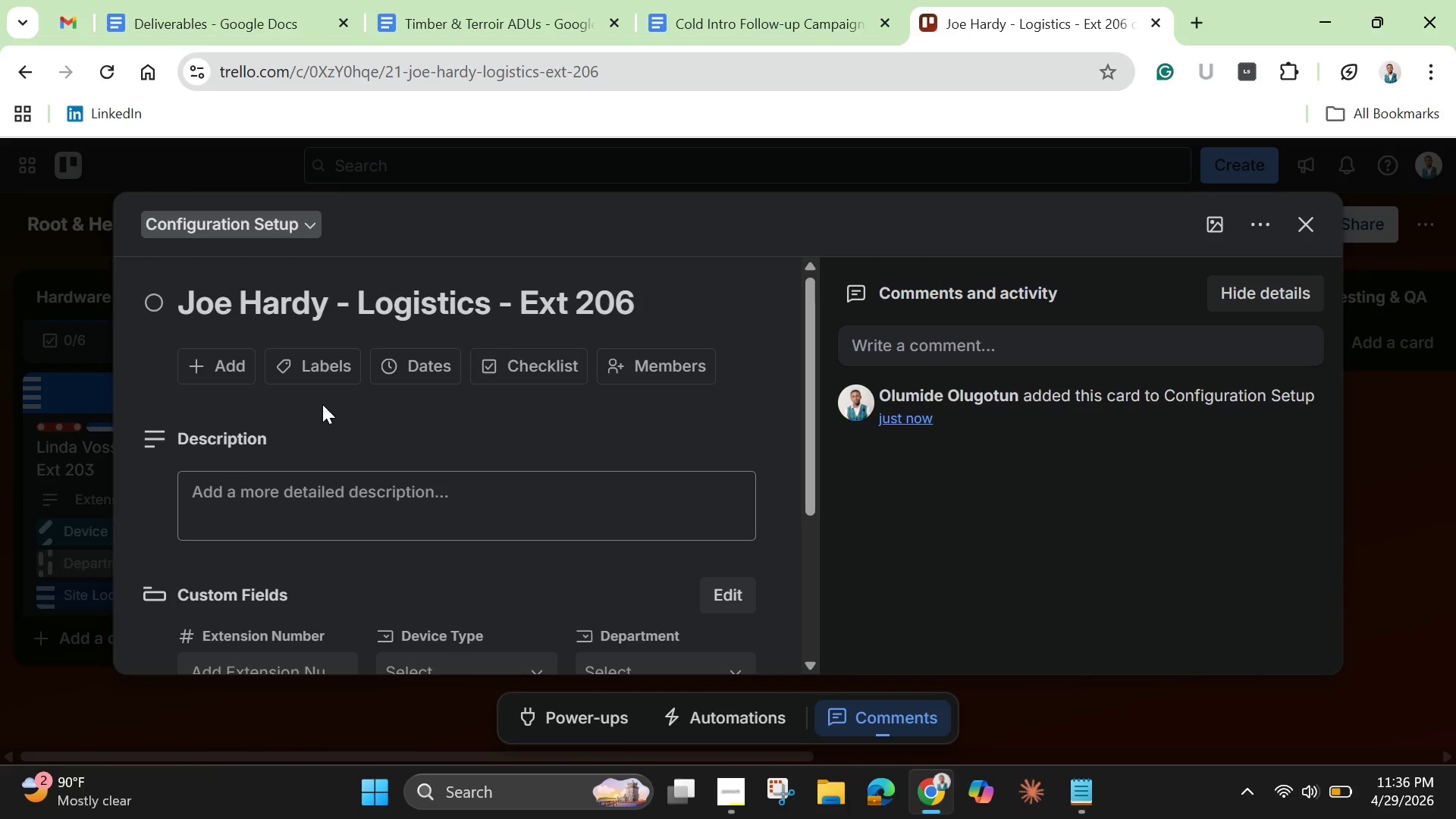 
left_click([325, 366])
 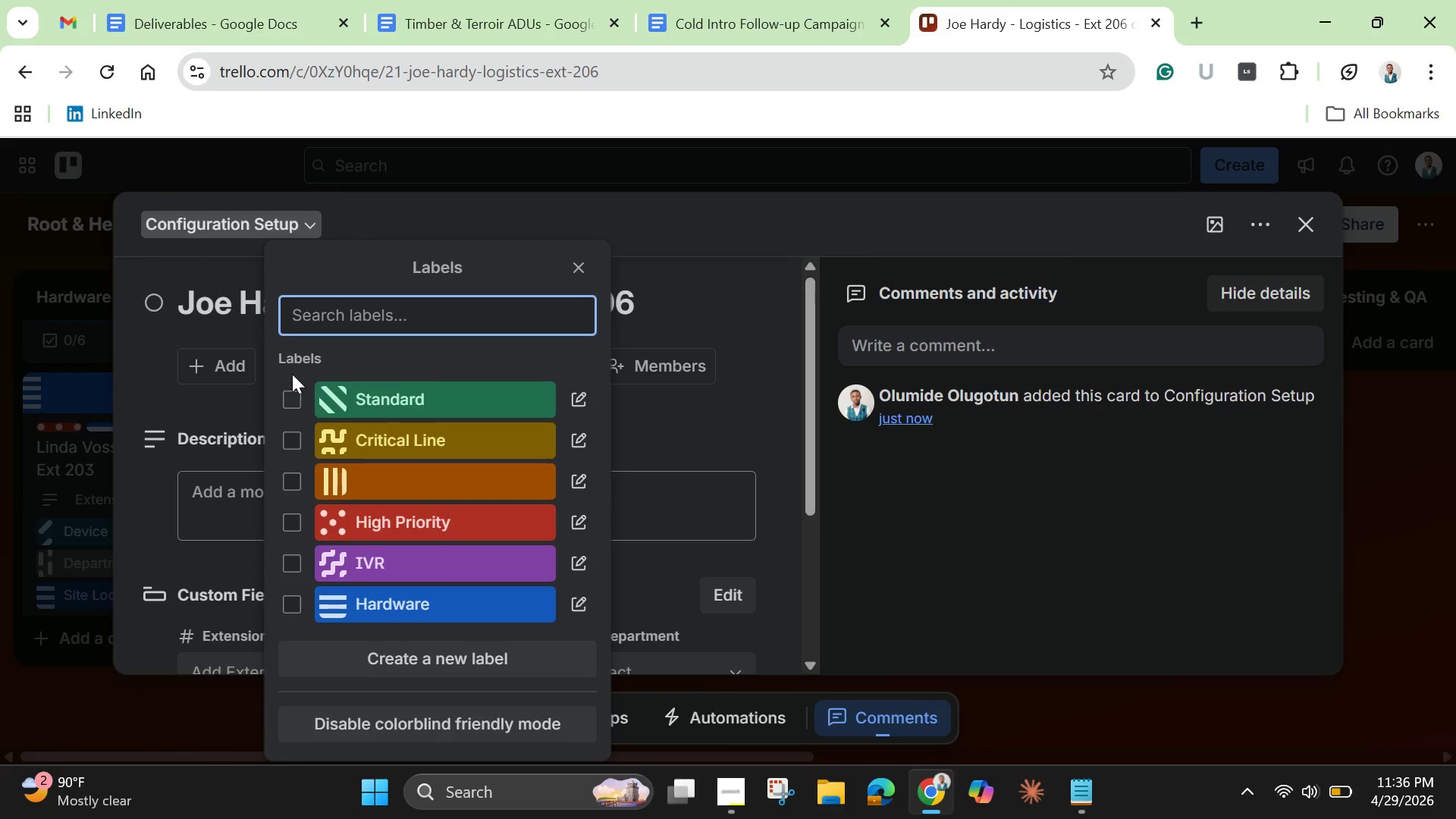 
left_click([288, 399])
 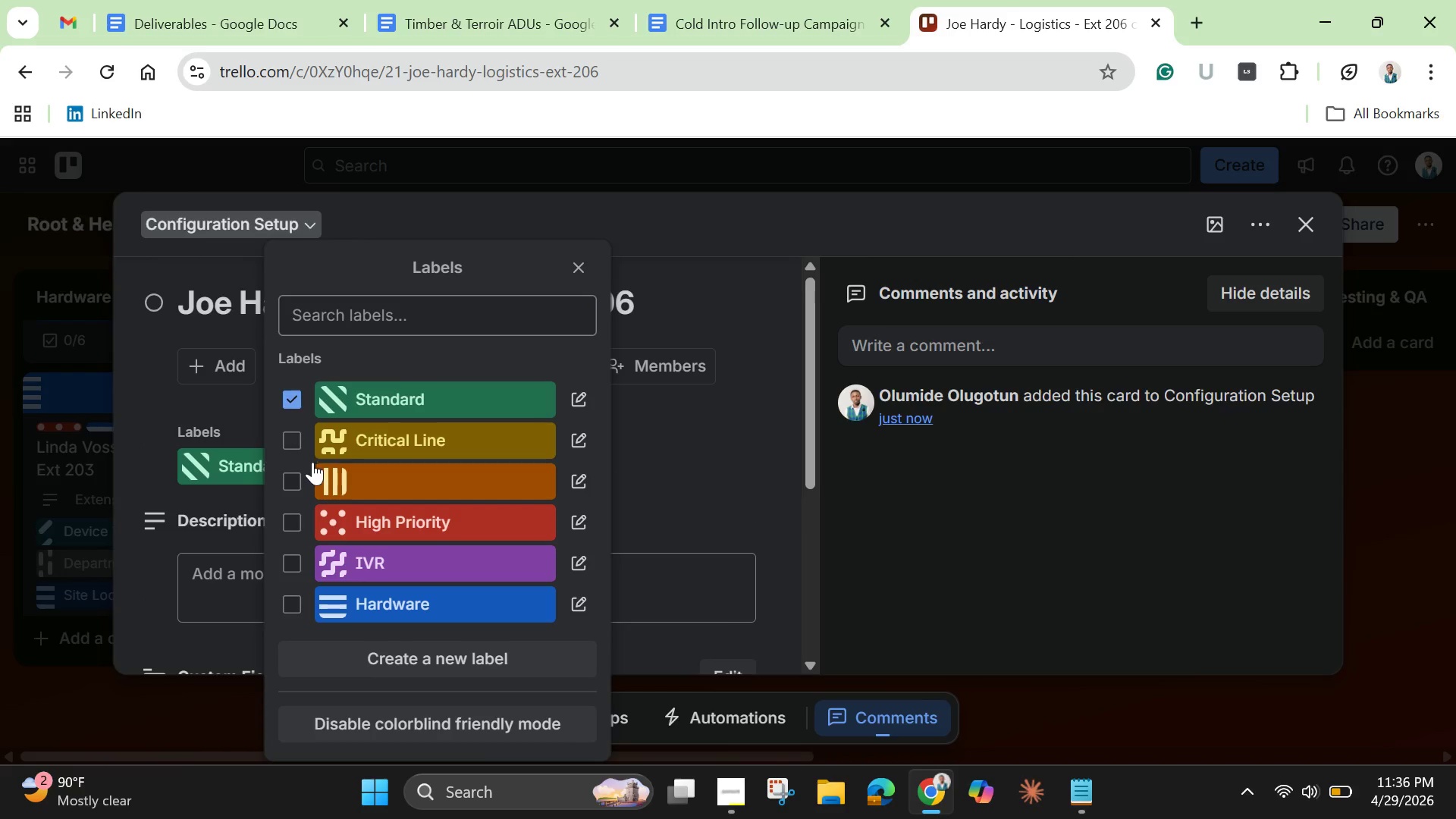 
mouse_move([331, 604])
 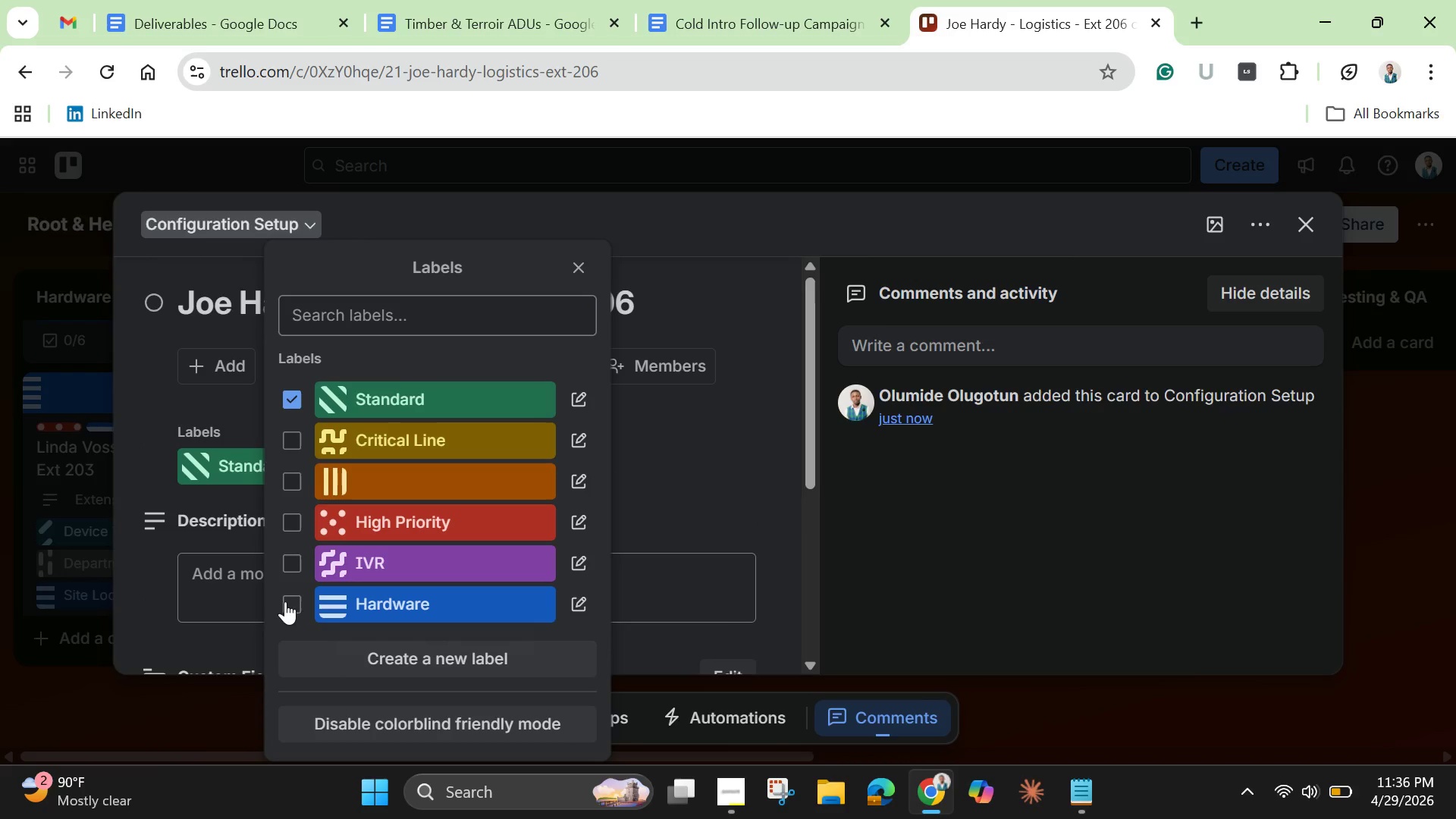 
left_click([285, 594])
 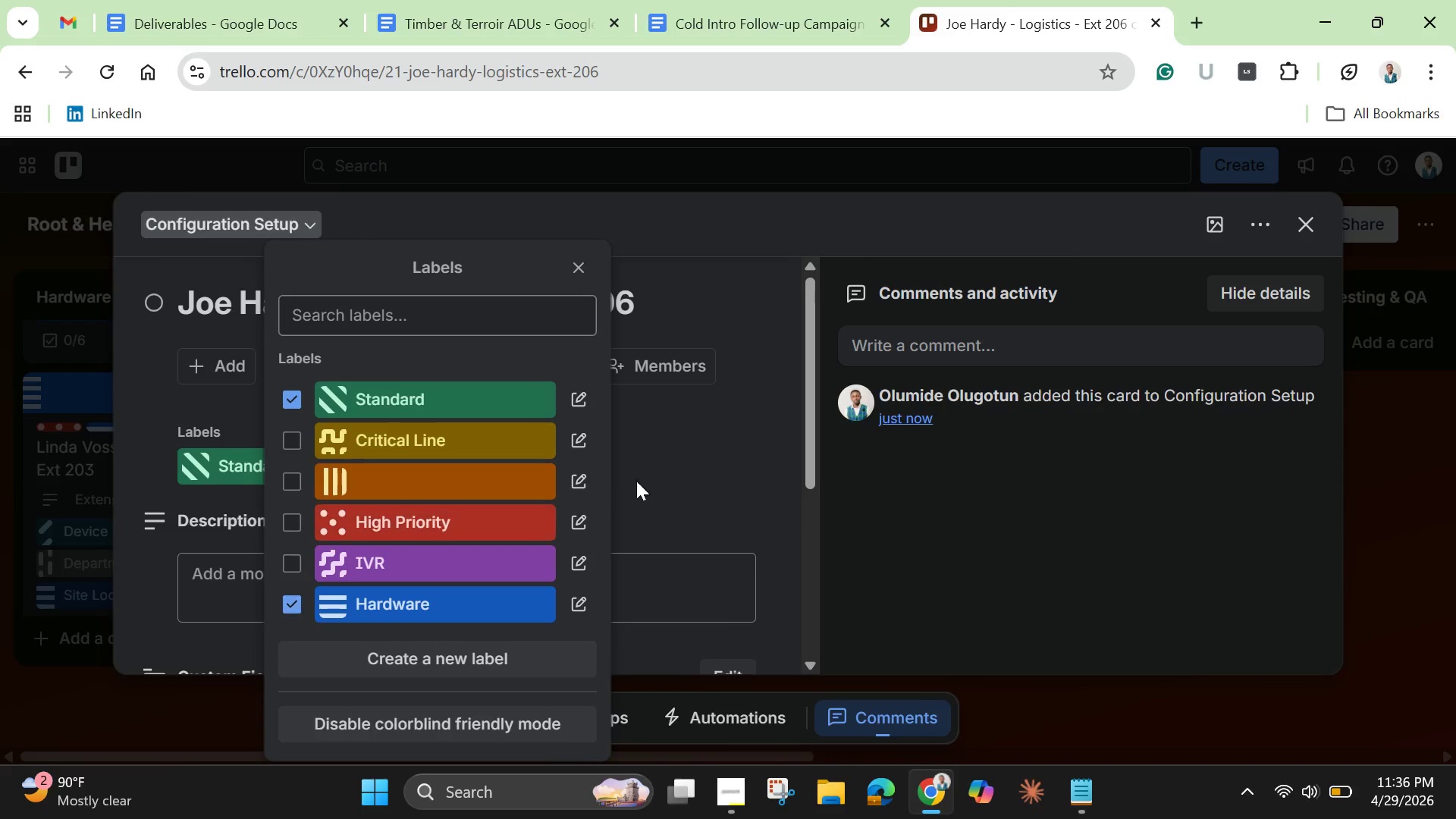 
left_click([669, 475])
 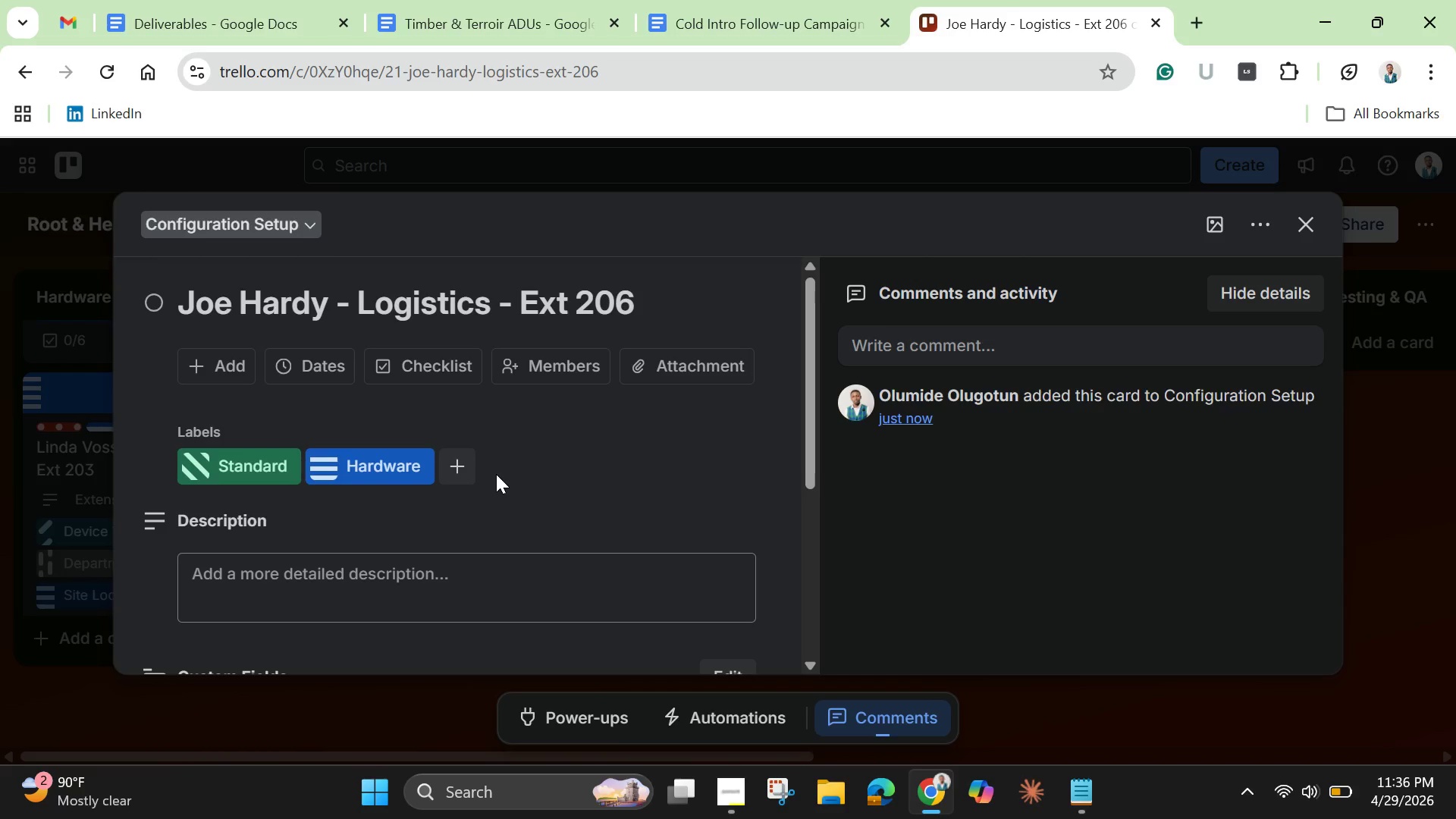 
wait(5.38)
 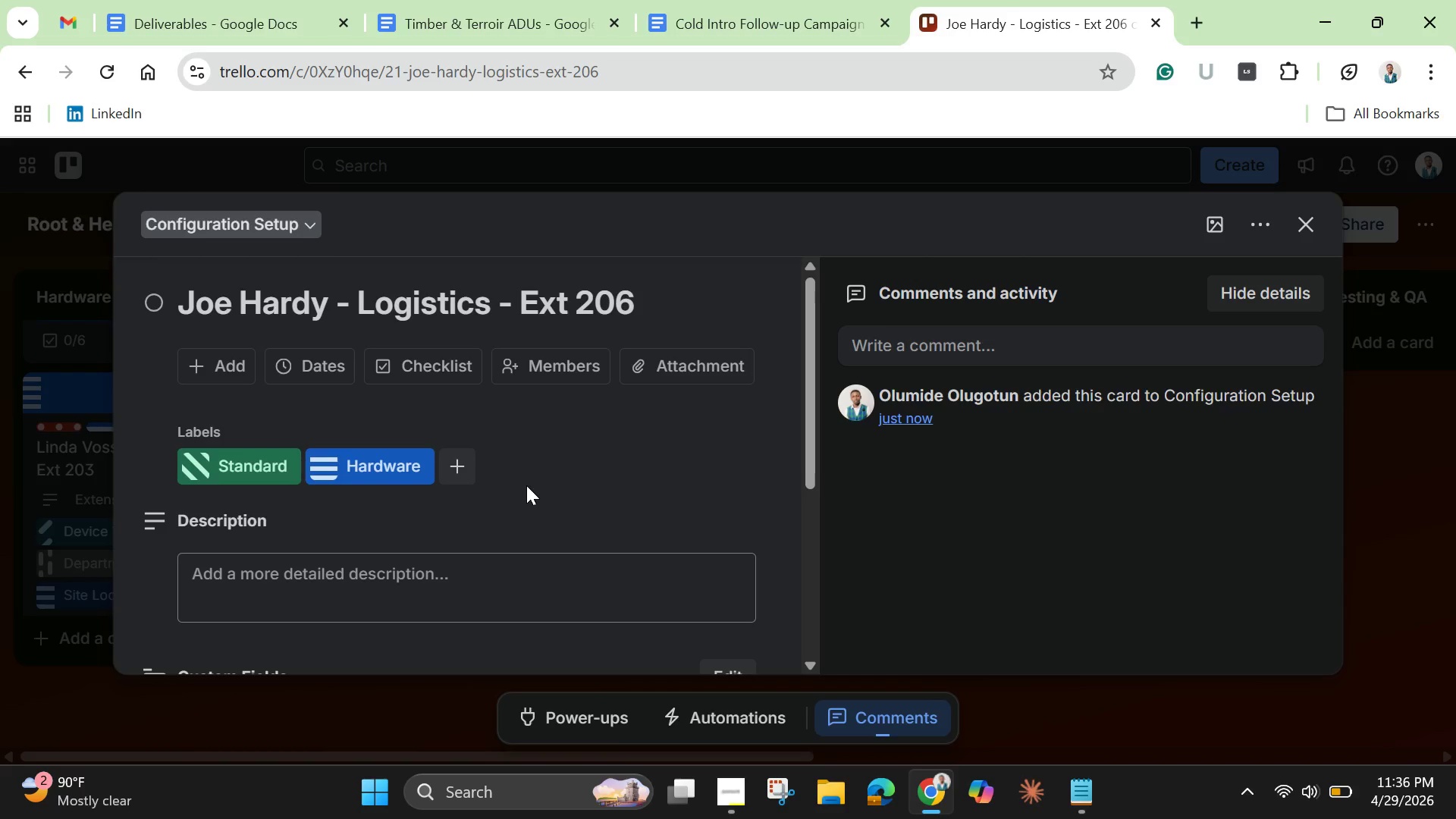 
scroll: coordinate [284, 568], scroll_direction: down, amount: 1.0
 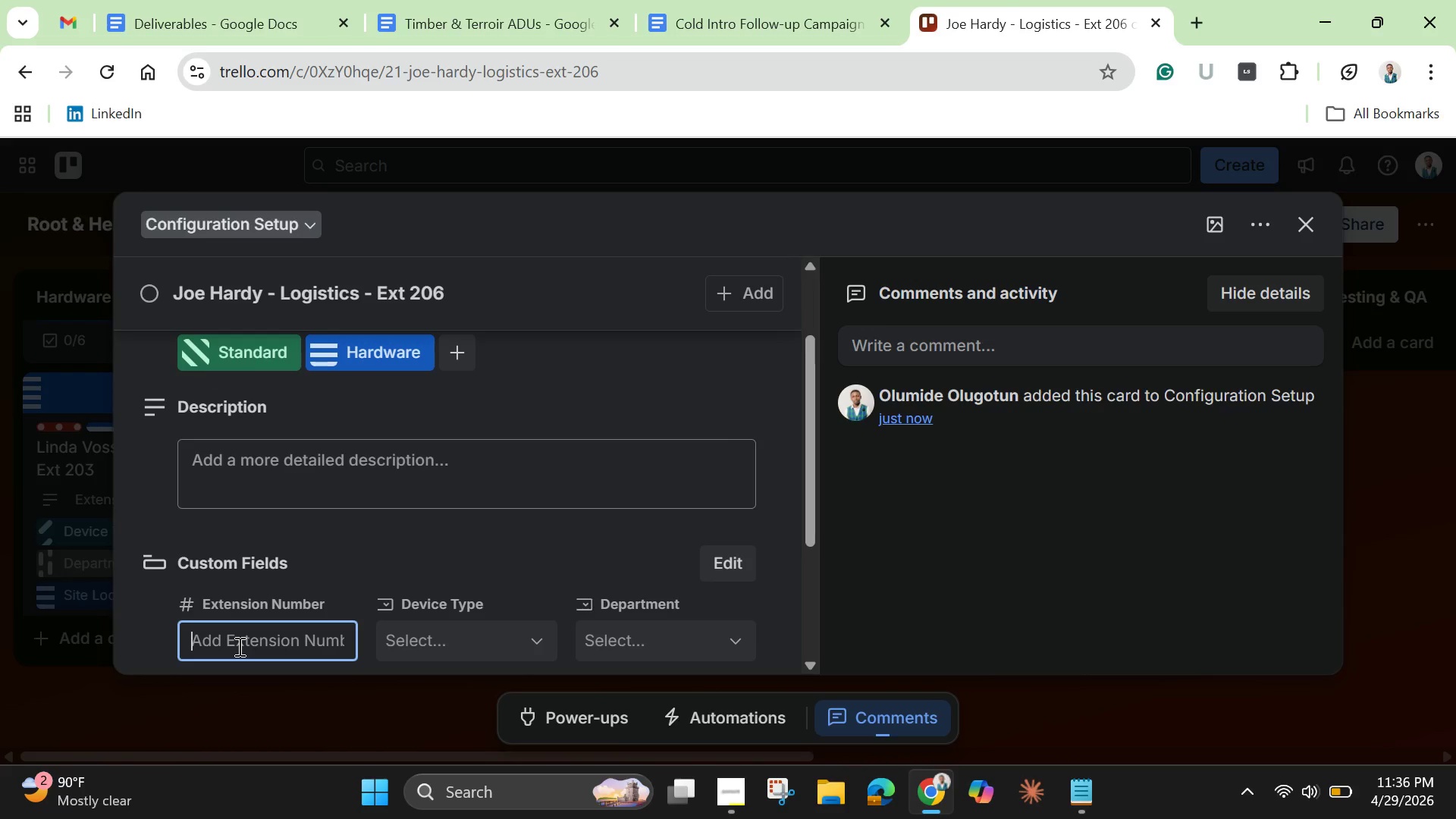 
type(206)
 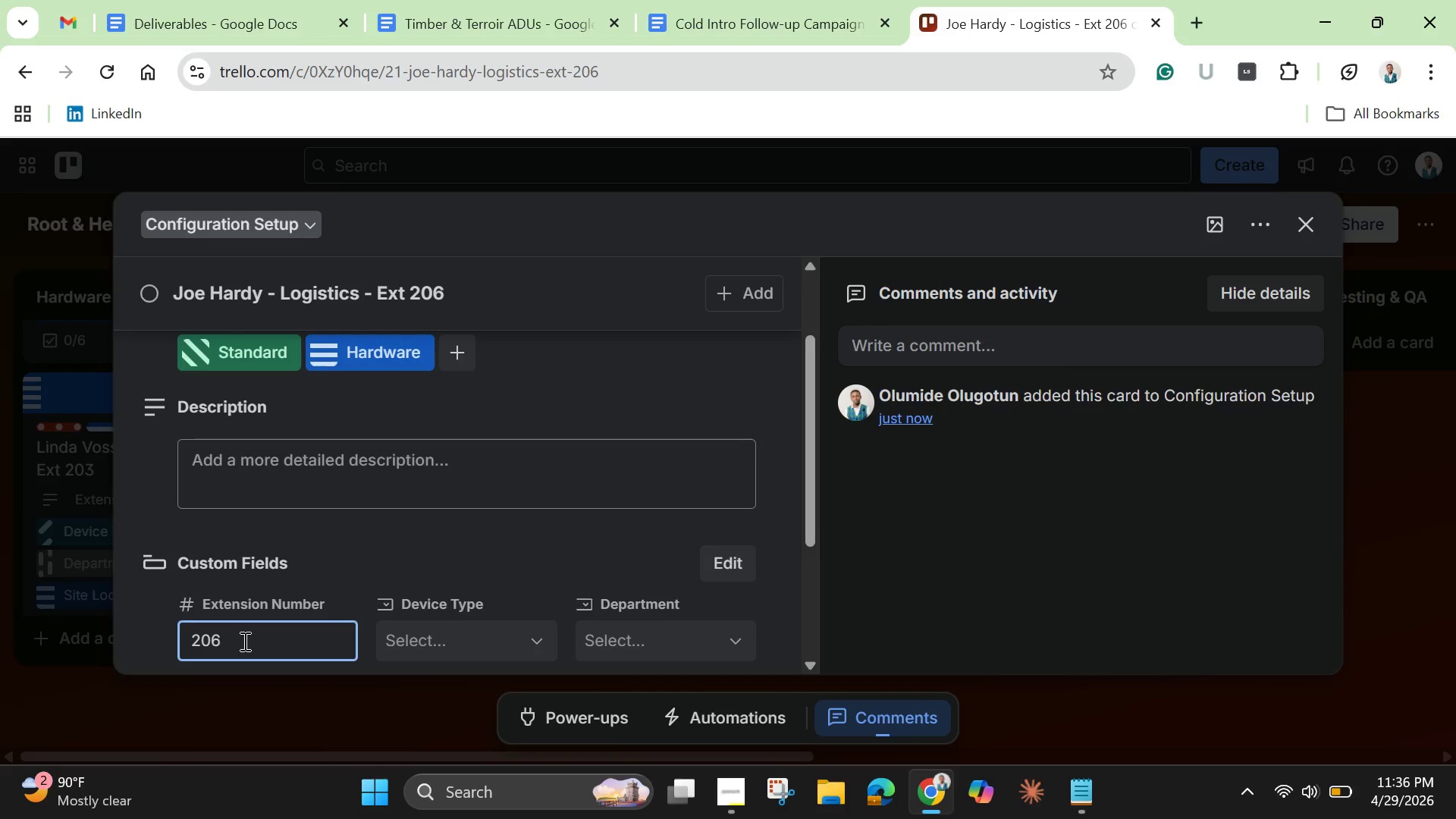 
left_click([460, 627])
 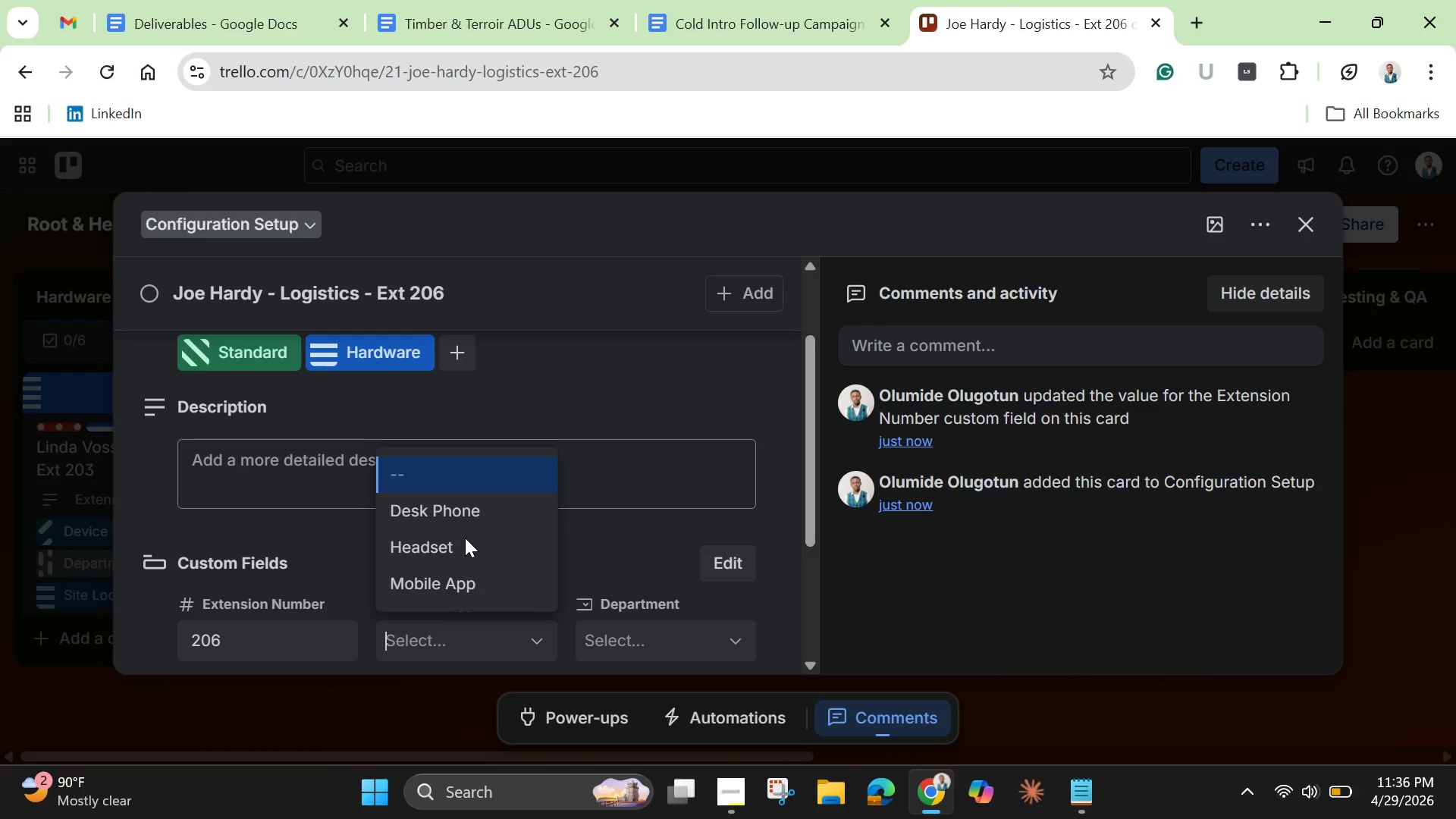 
left_click([465, 539])
 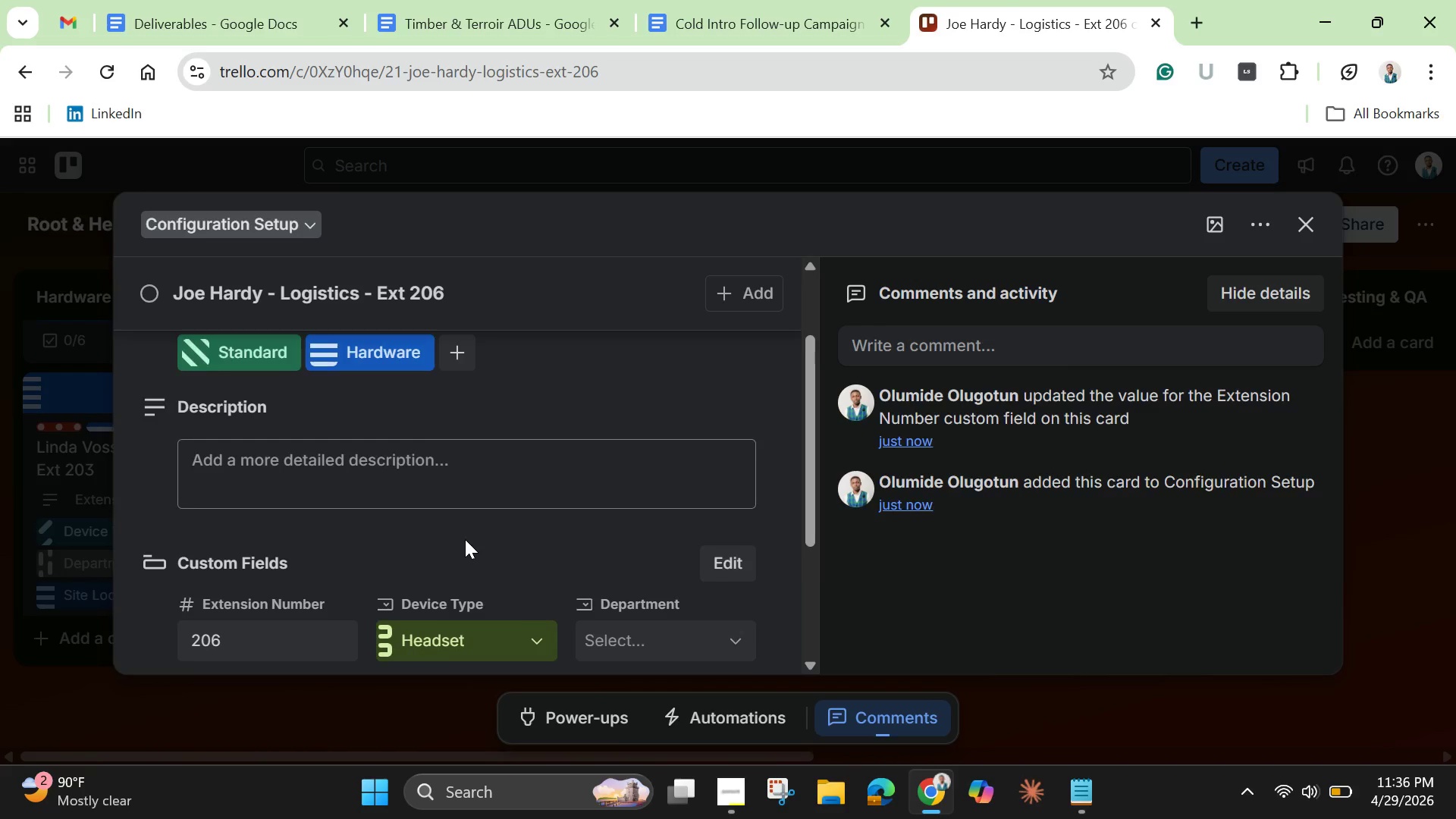 
scroll: coordinate [465, 539], scroll_direction: down, amount: 3.0
 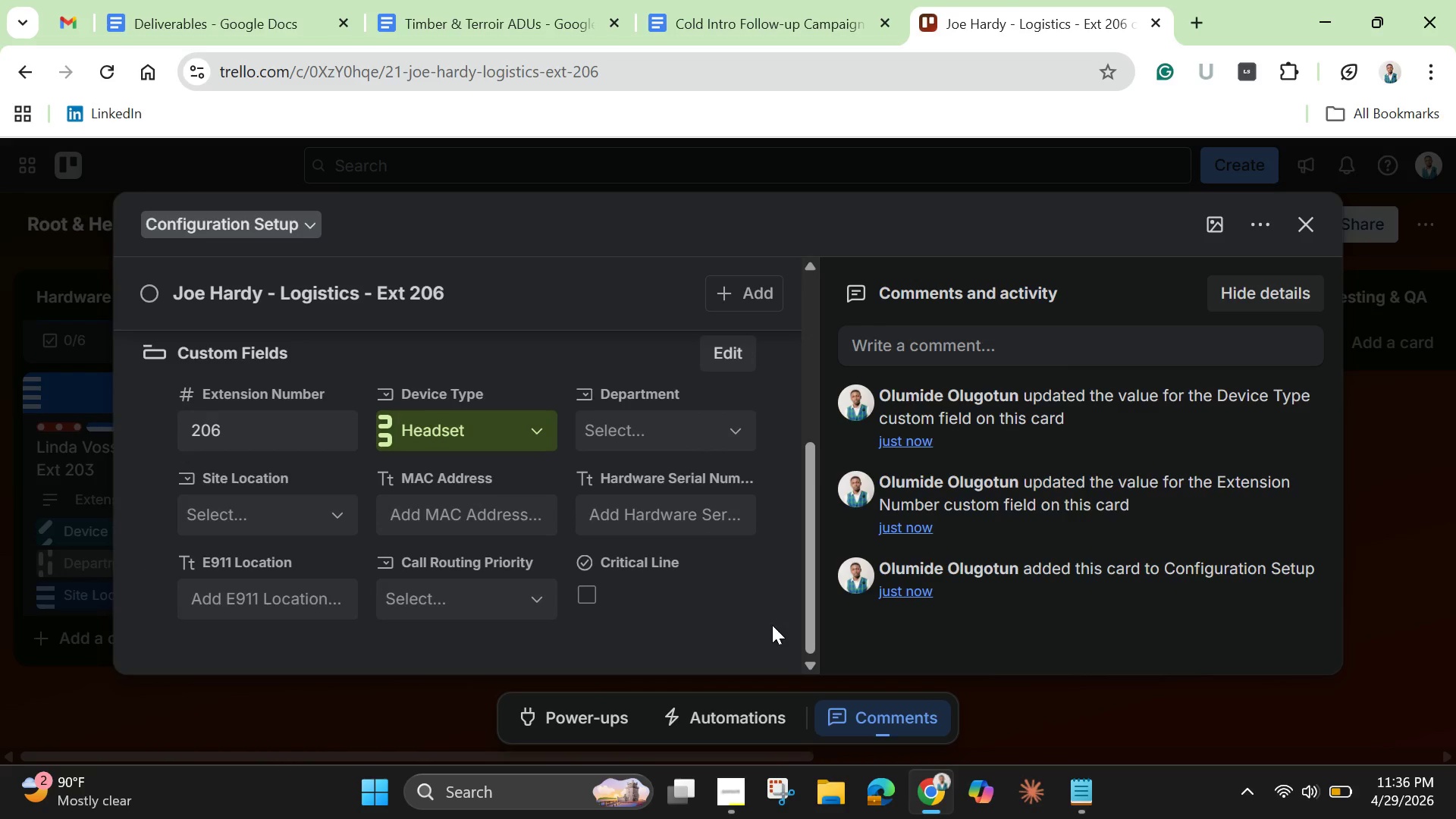 
left_click([772, 625])
 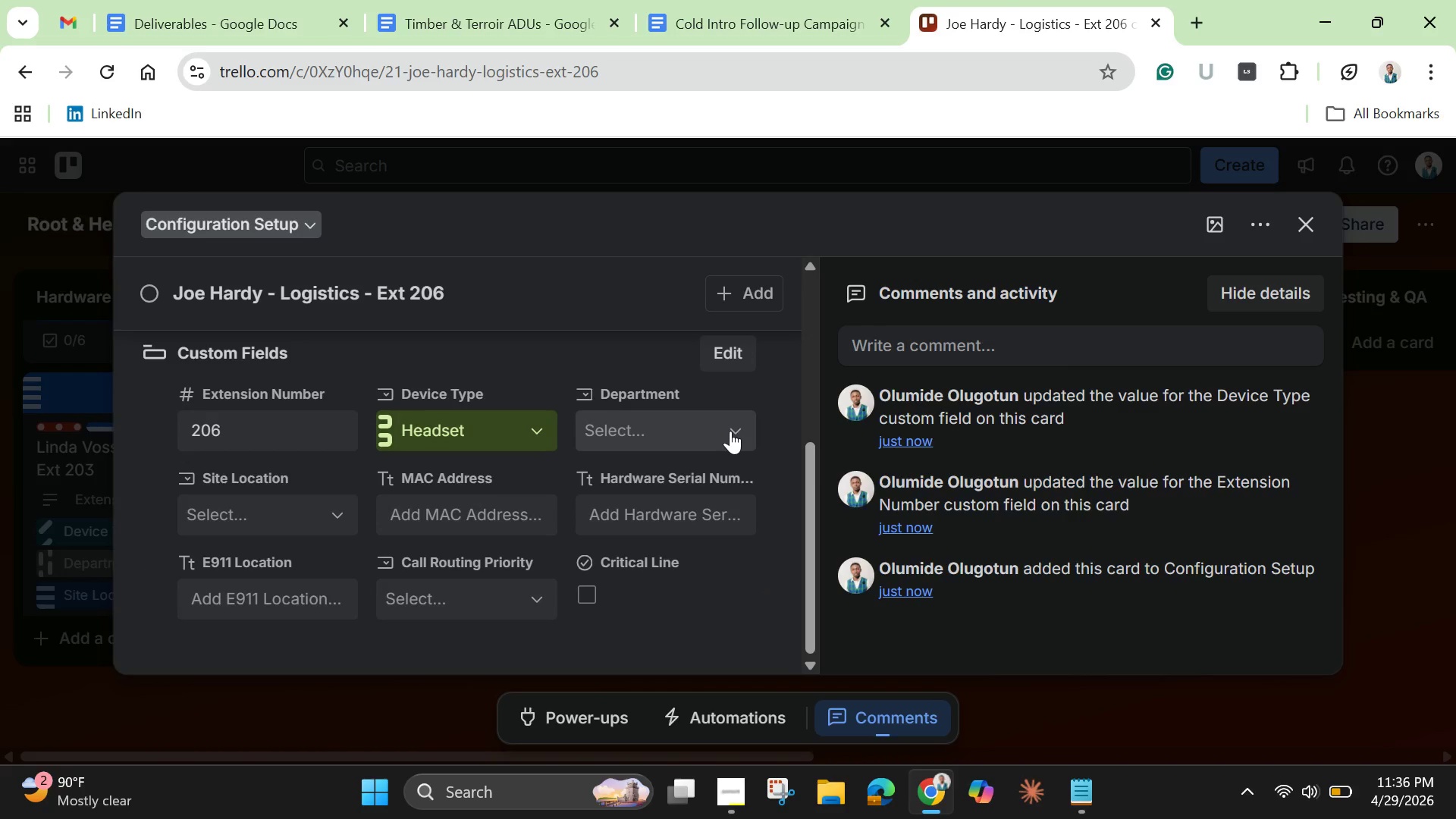 
left_click([730, 431])
 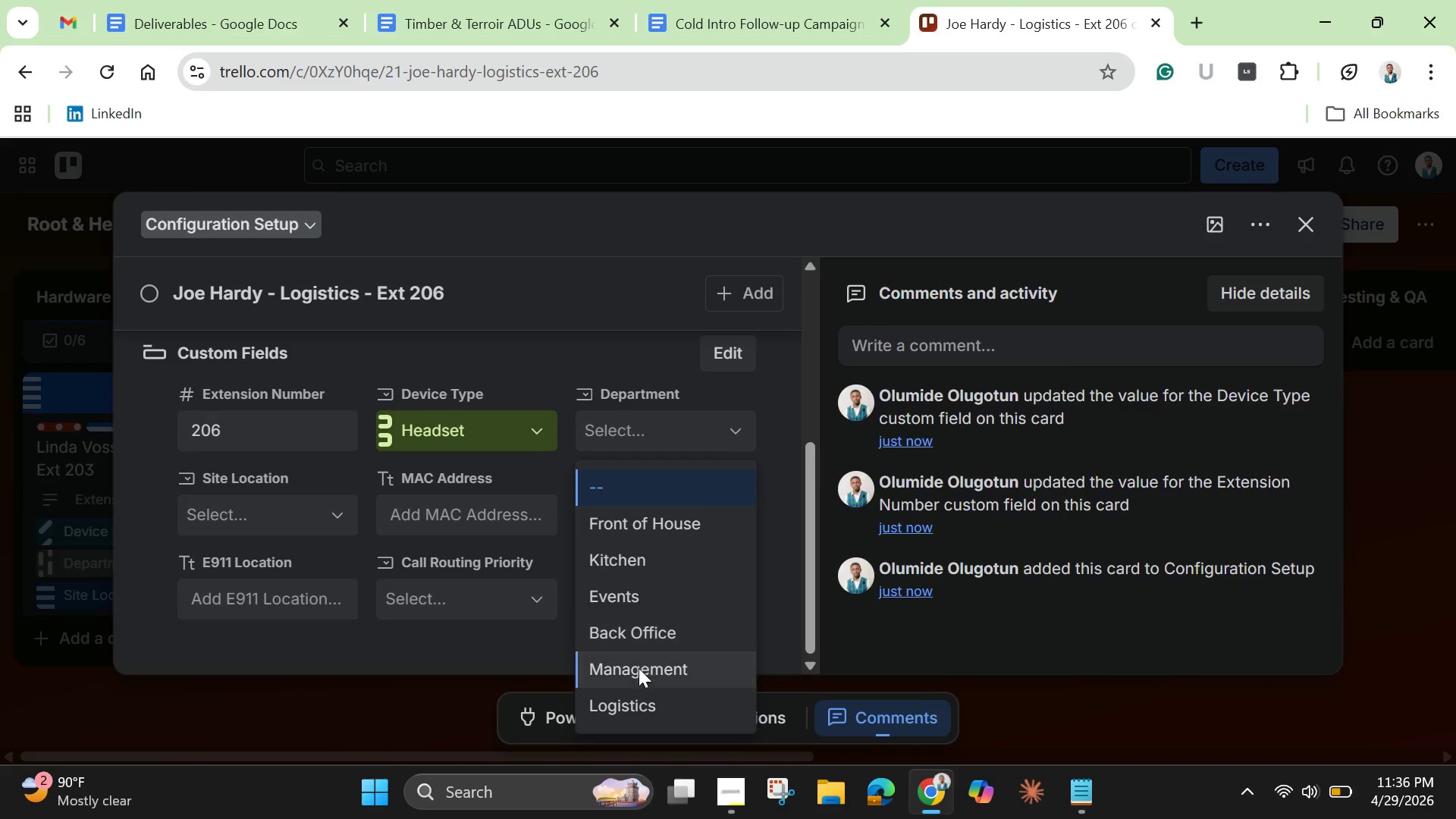 
left_click([625, 698])
 